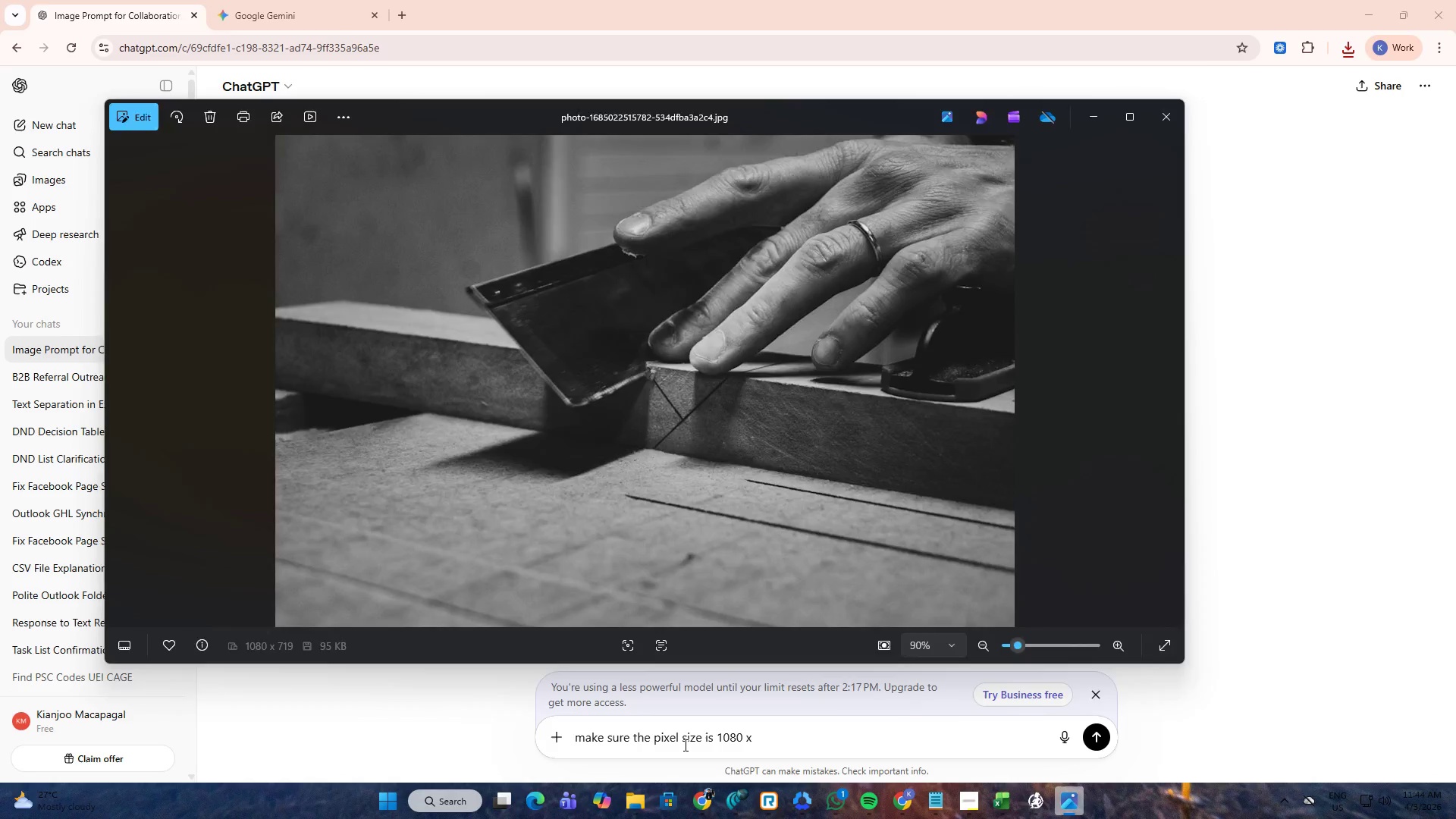 
key(Alt+Tab)
 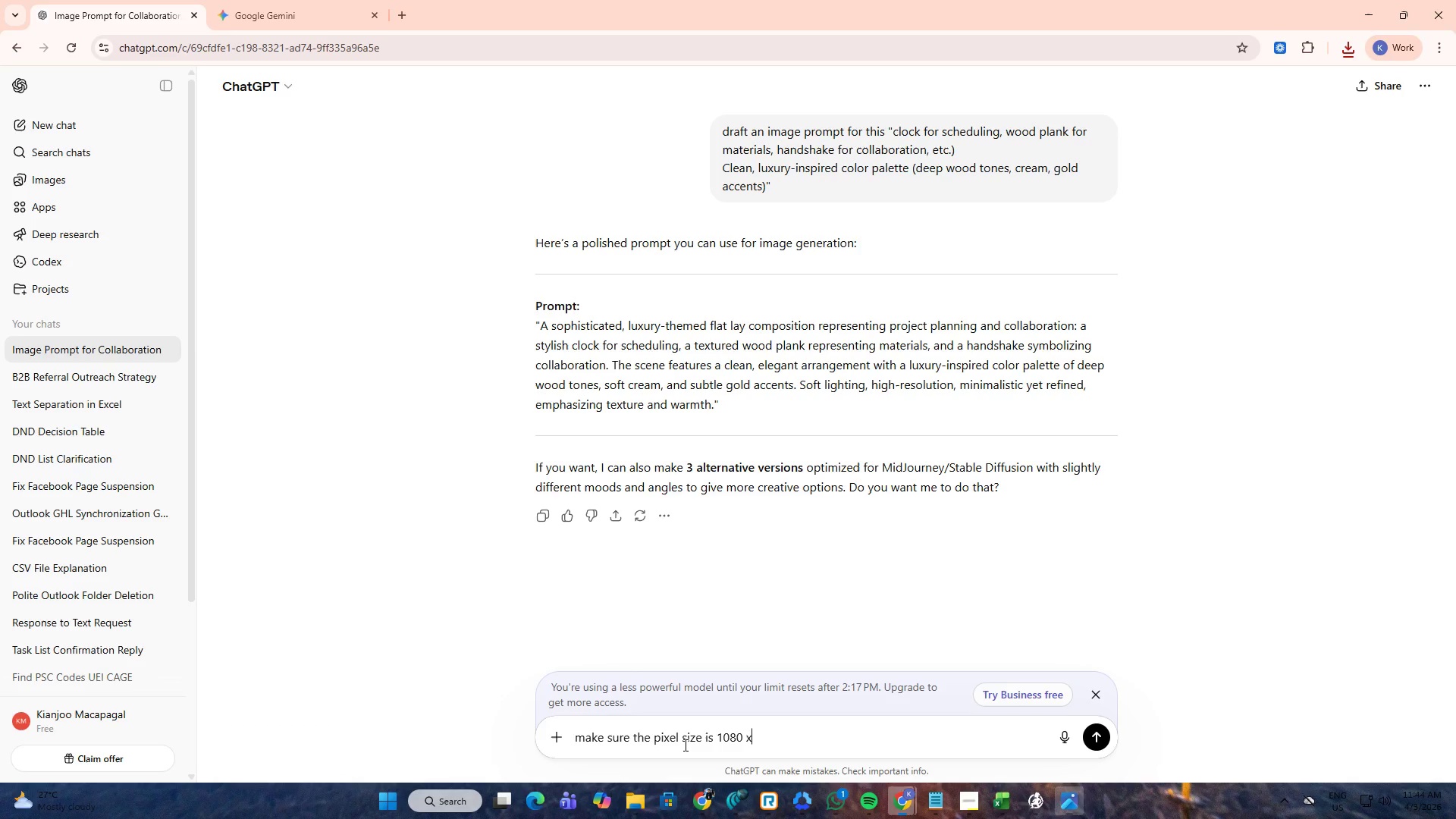 
key(Space)
 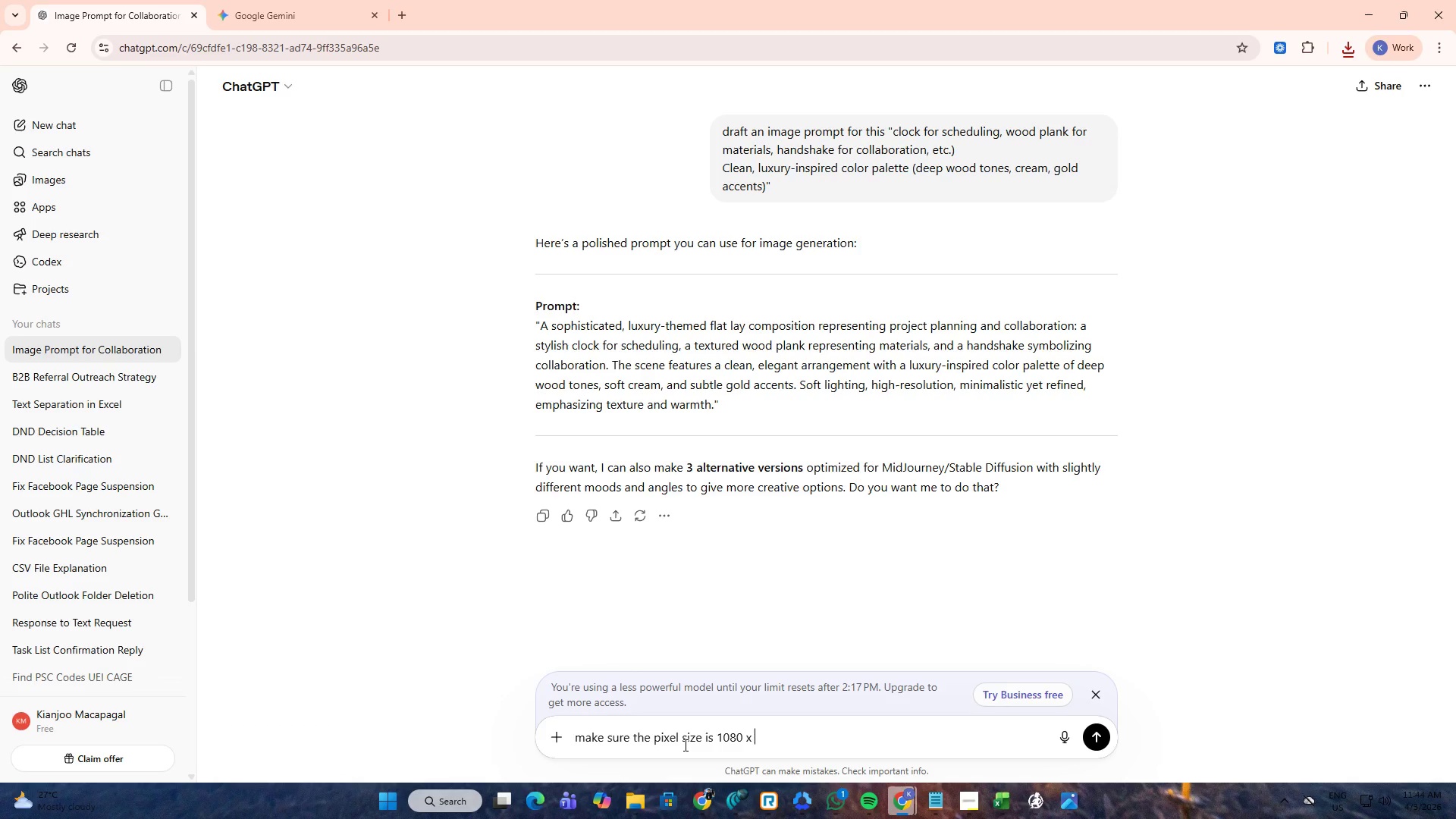 
key(Numpad7)
 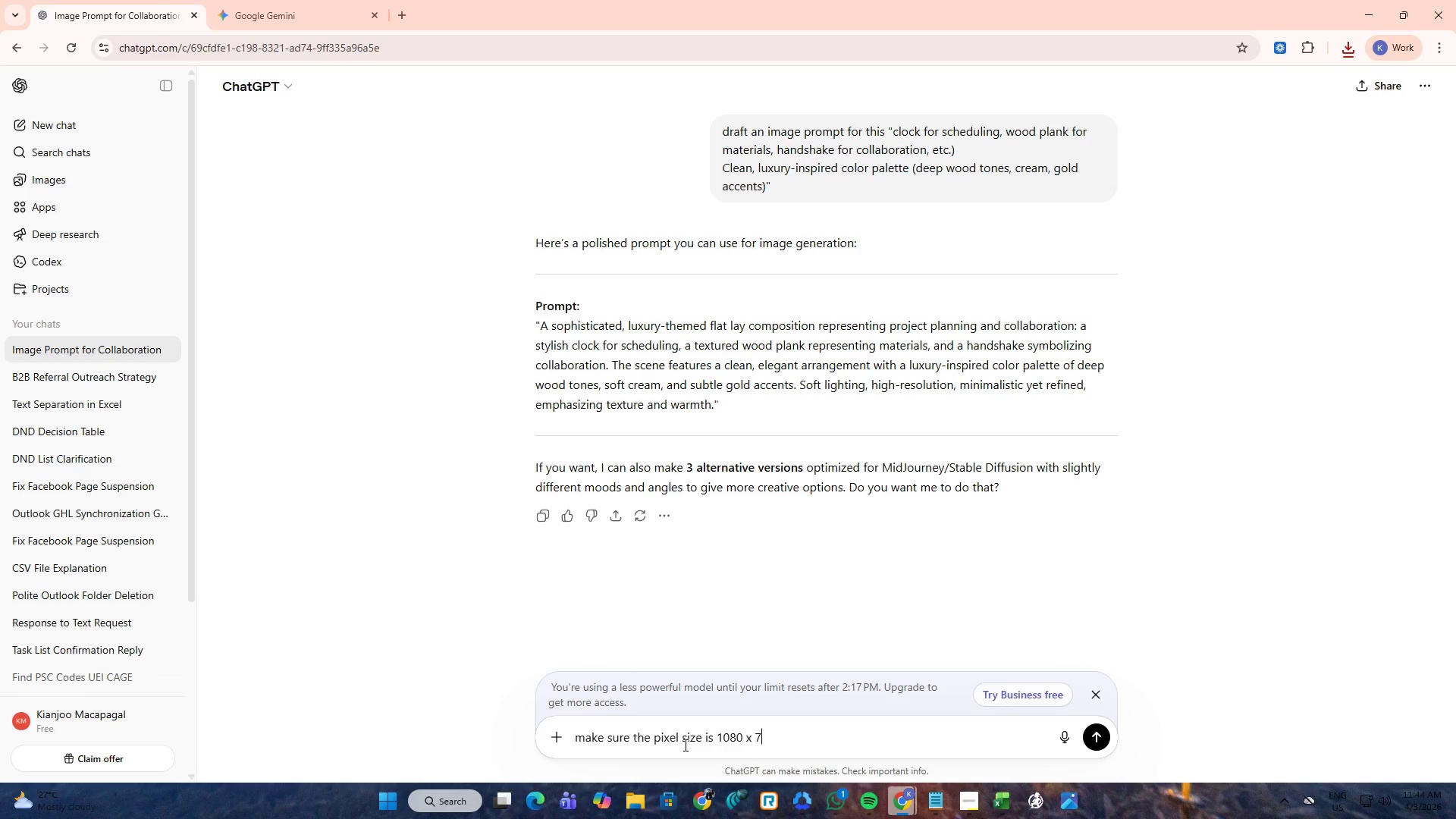 
key(Numpad1)
 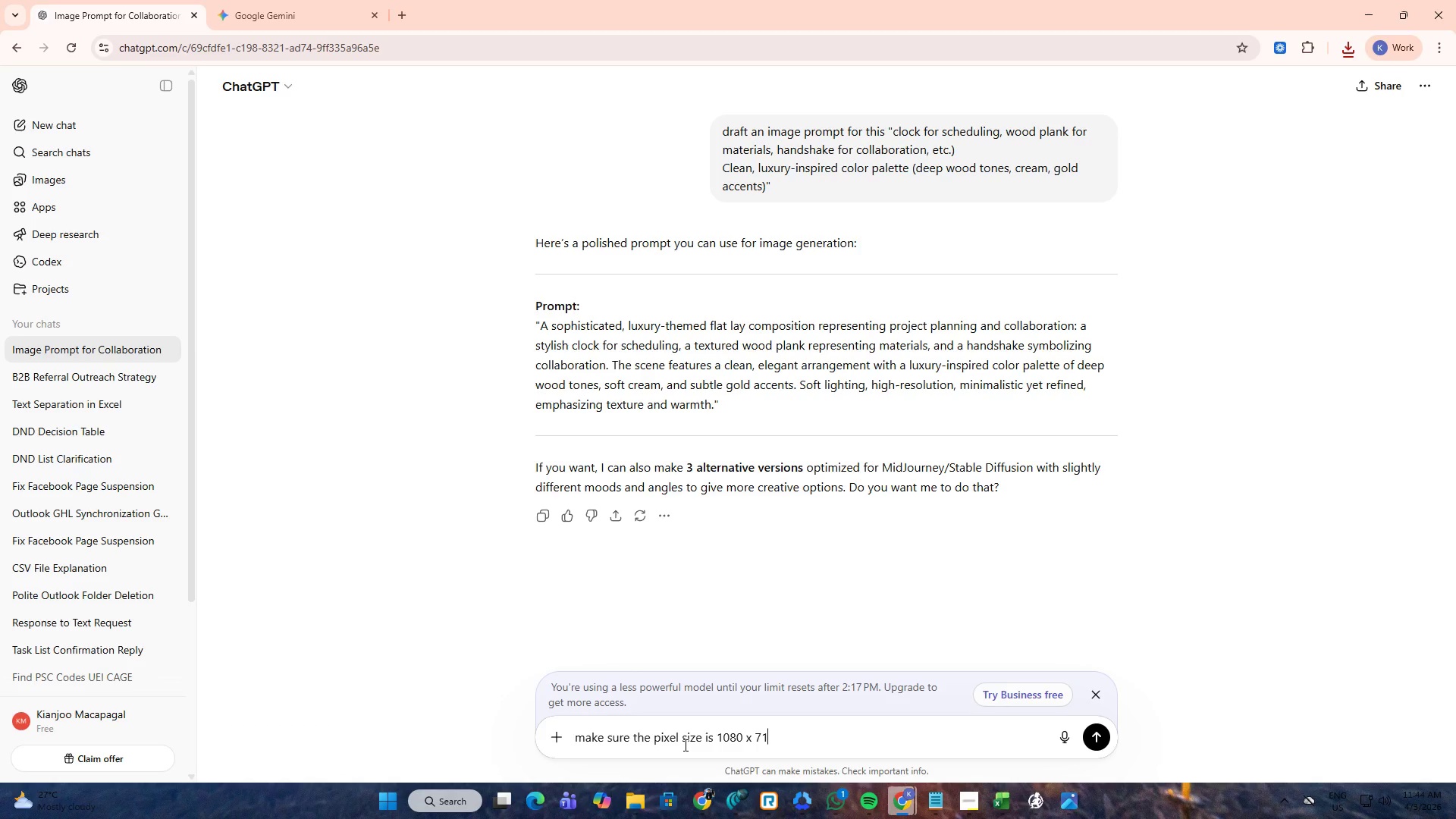 
key(Numpad9)
 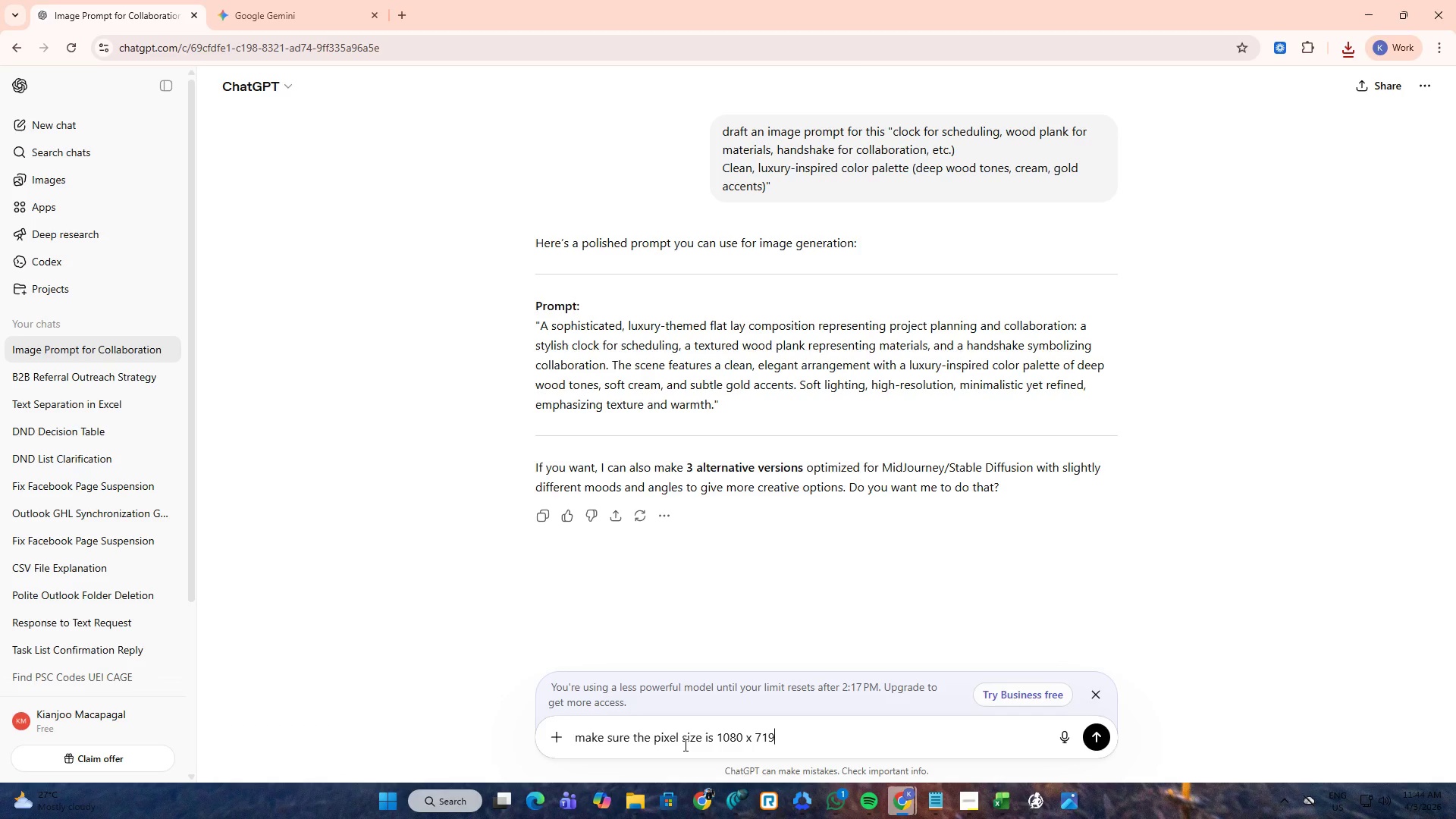 
key(NumpadEnter)
 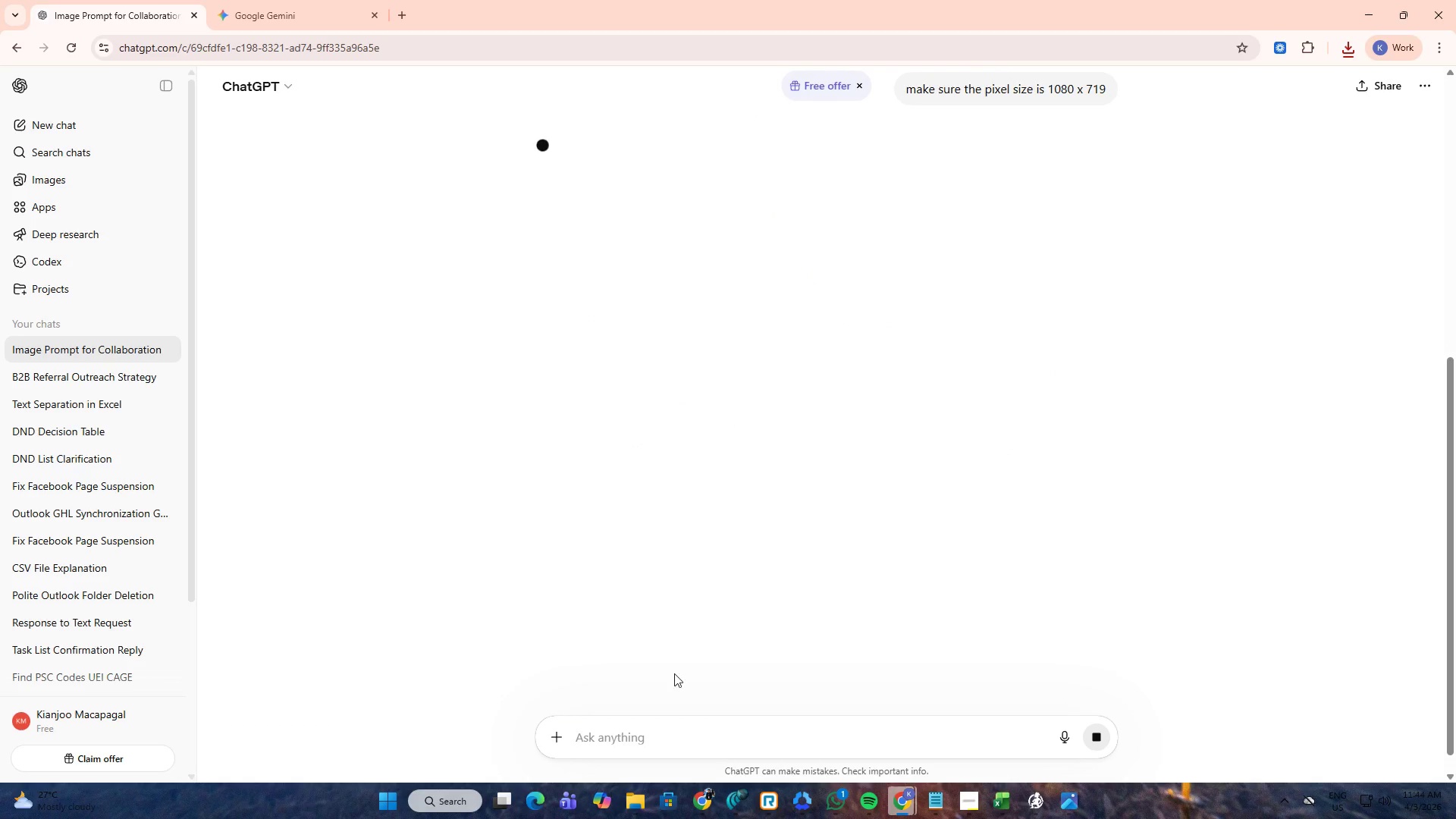 
scroll: coordinate [674, 582], scroll_direction: up, amount: 3.0
 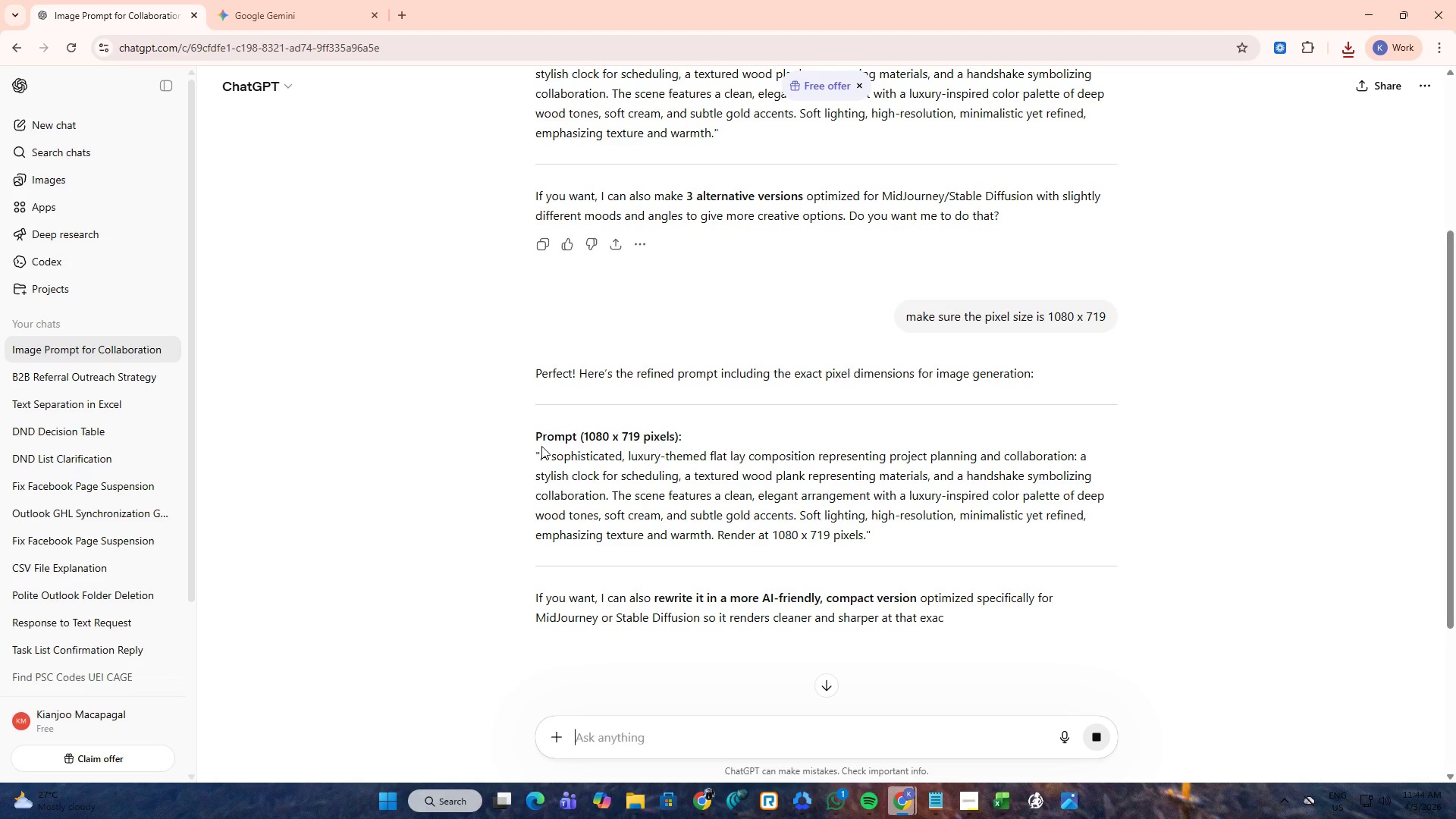 
left_click_drag(start_coordinate=[544, 451], to_coordinate=[866, 538])
 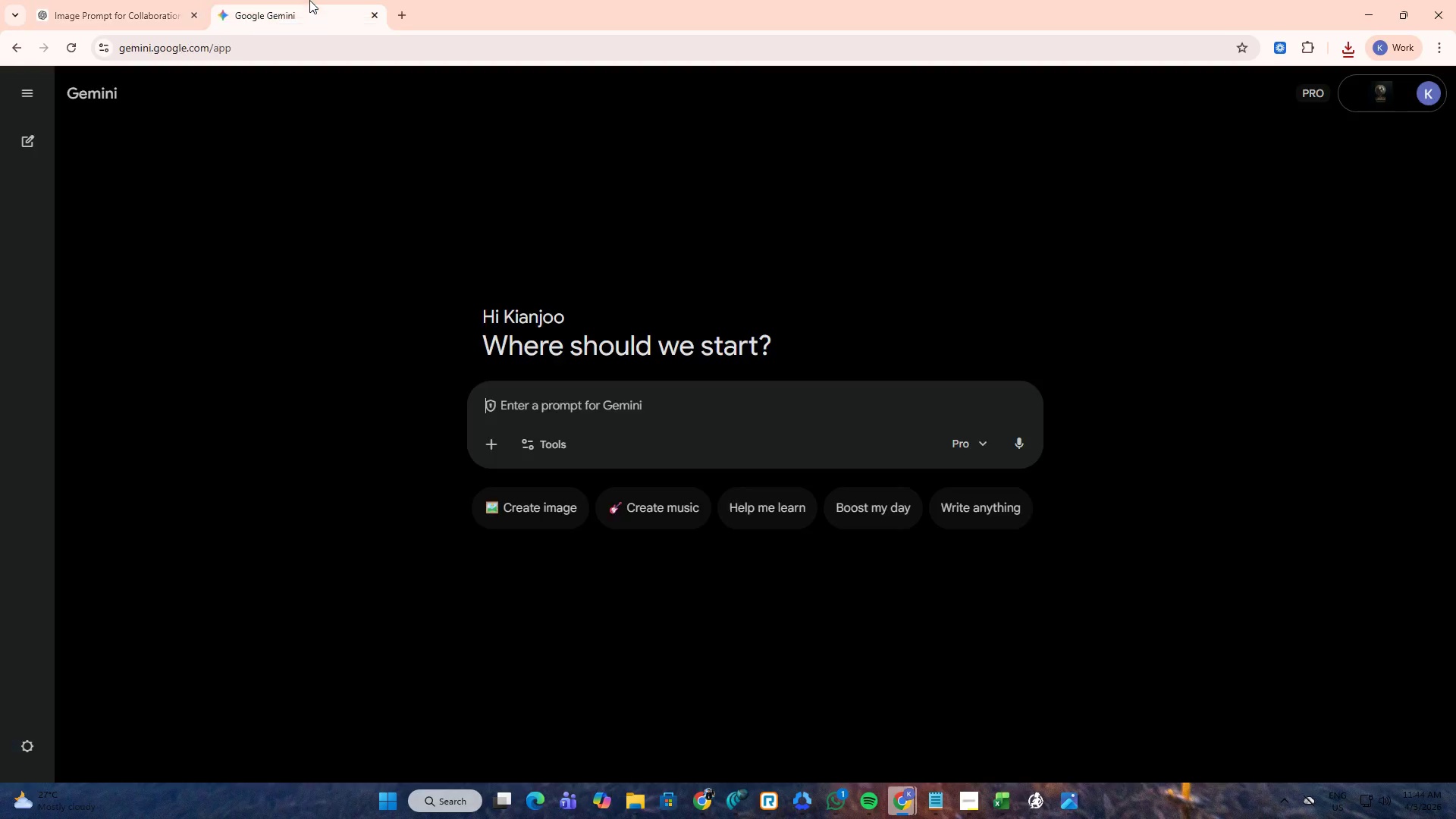 
key(Control+ControlLeft)
 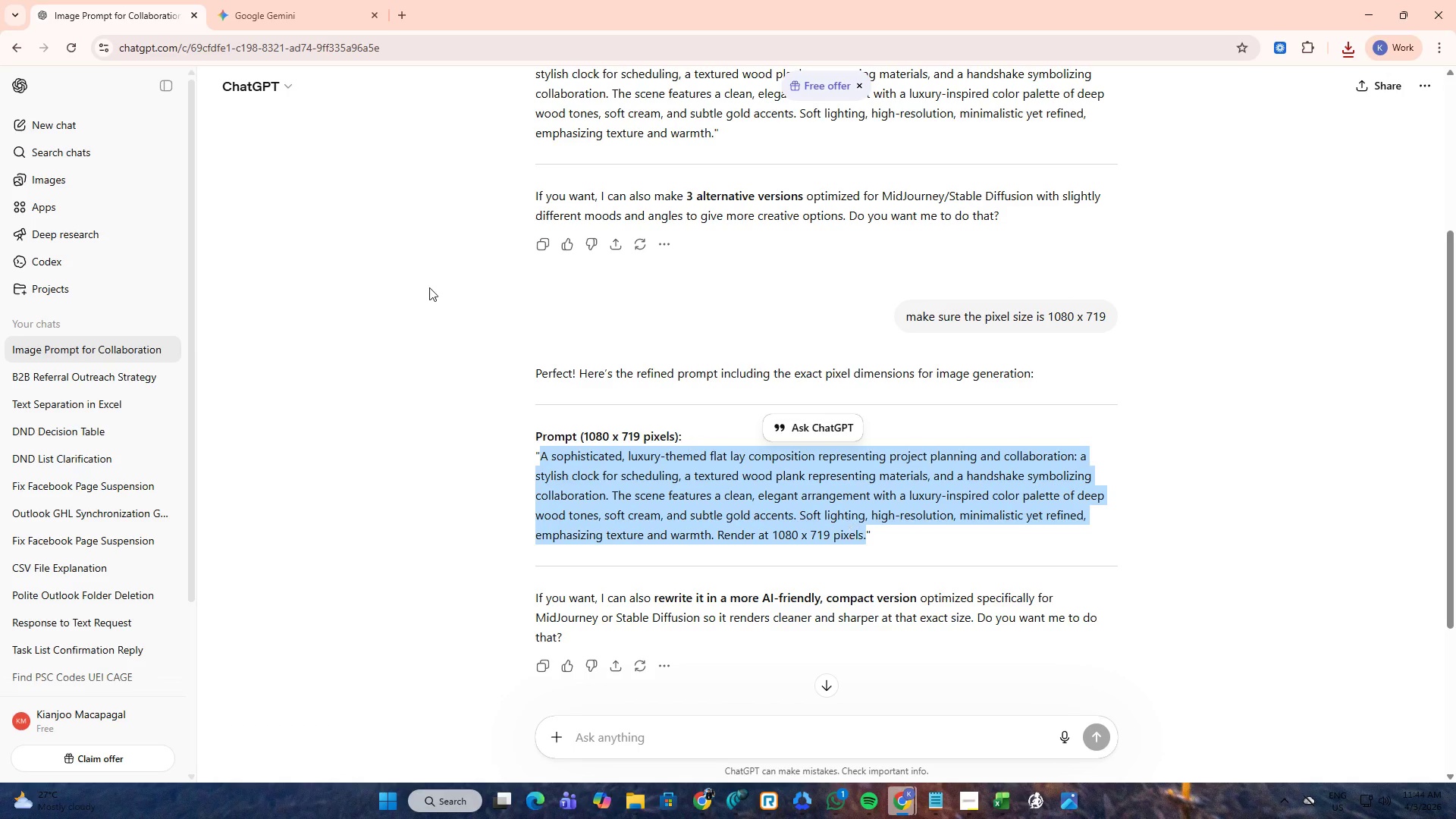 
key(Control+C)
 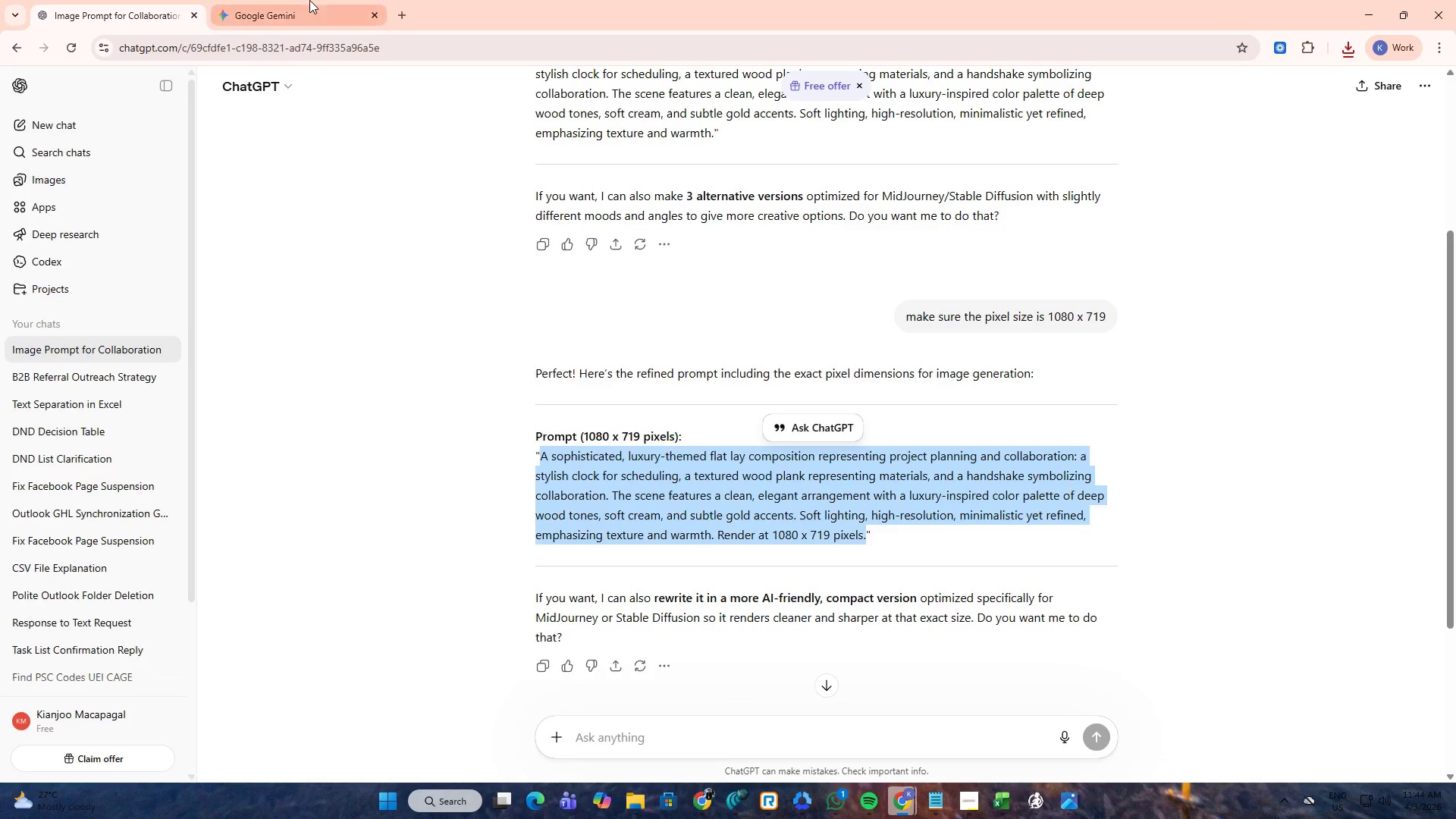 
left_click([309, 0])
 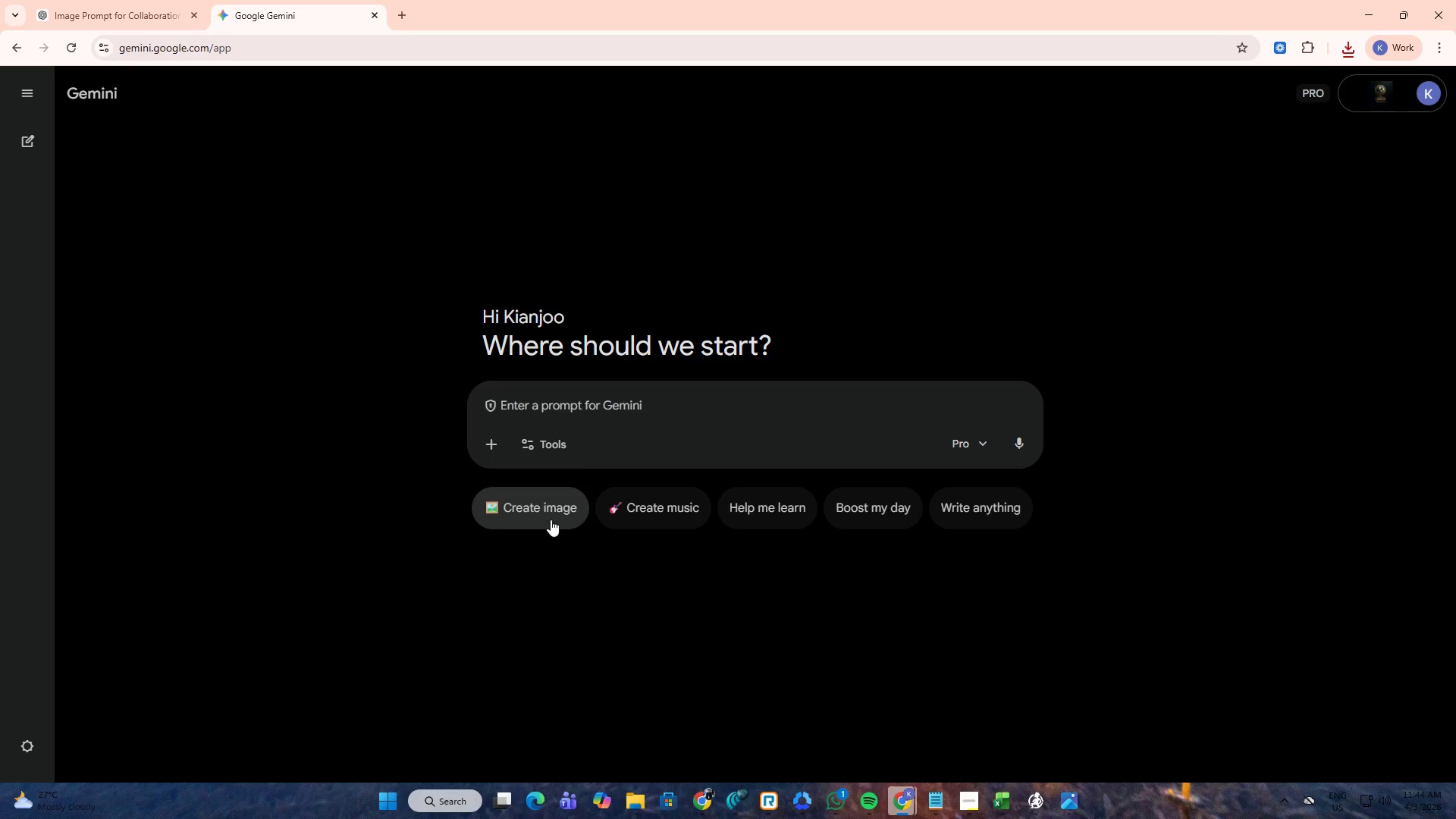 
left_click([551, 508])
 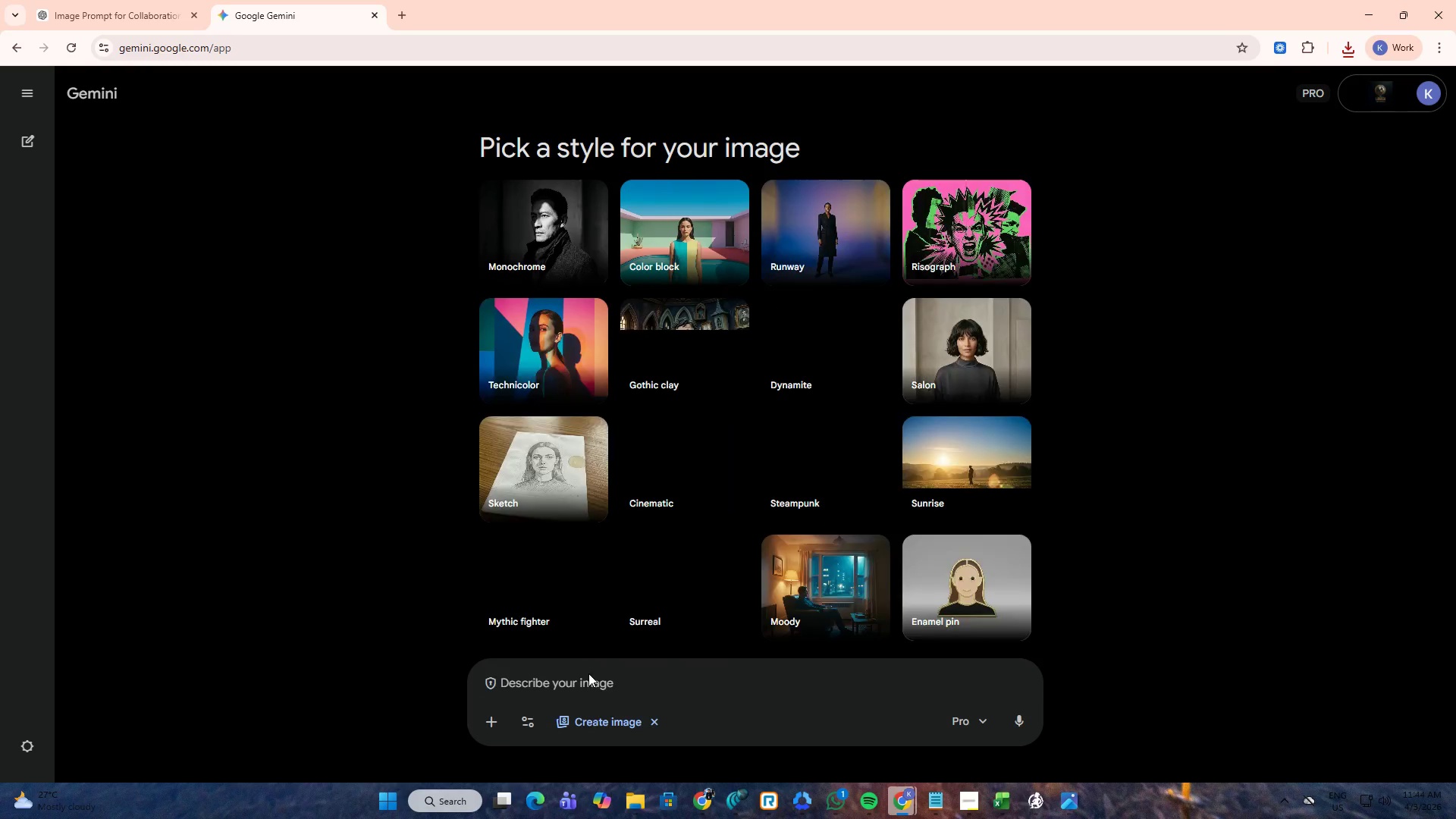 
left_click([590, 682])
 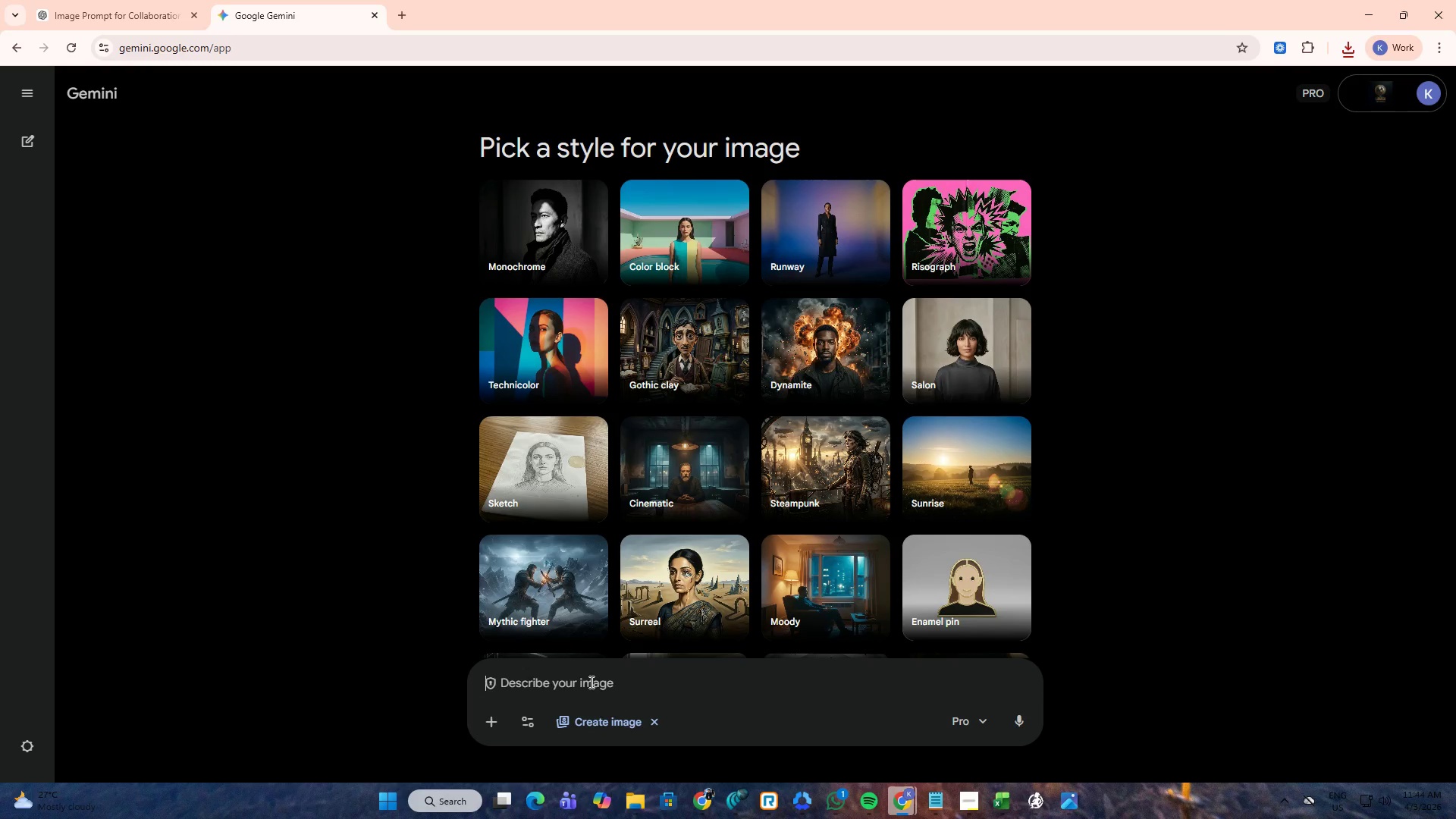 
key(Control+ControlLeft)
 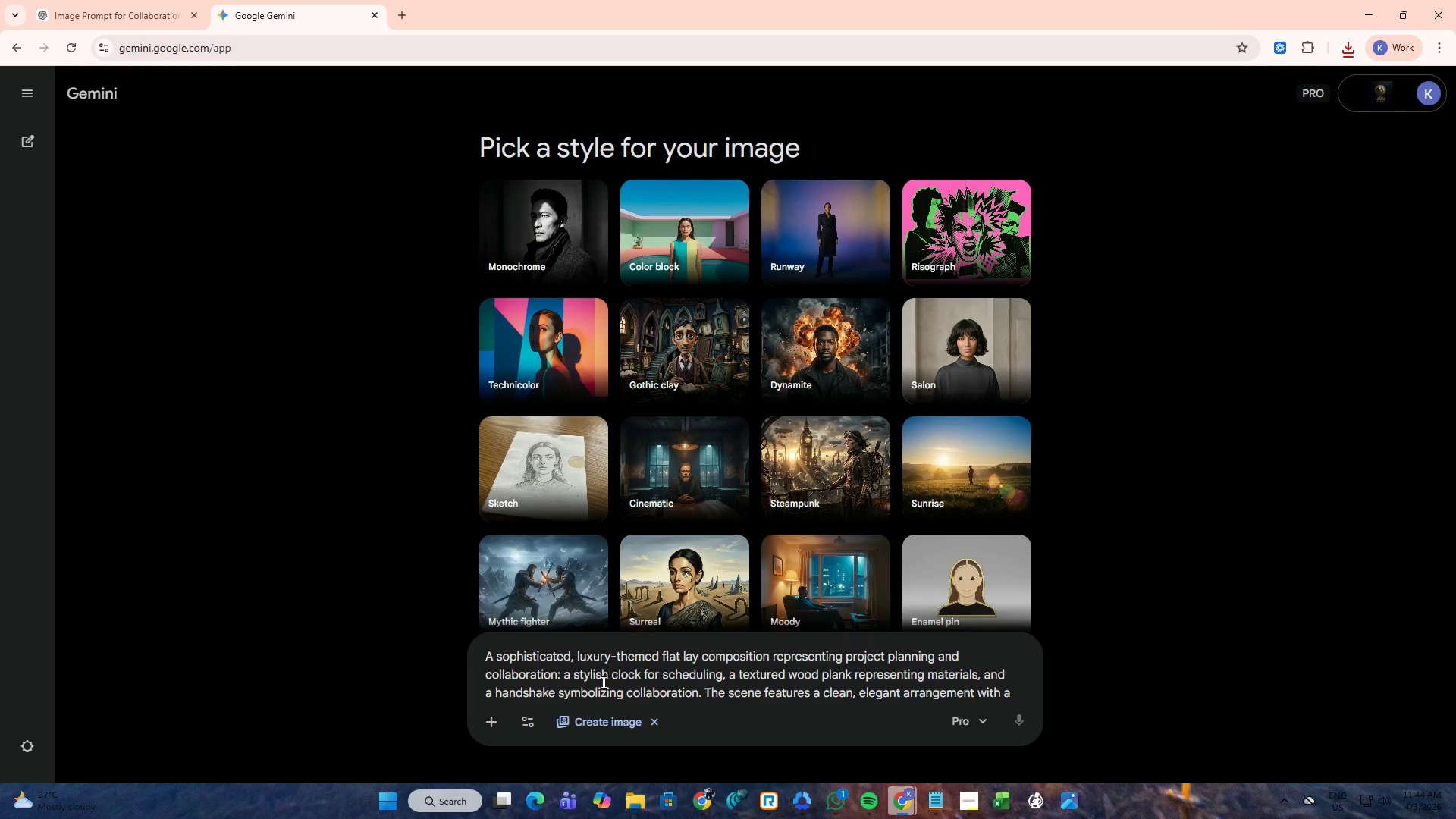 
key(Control+V)
 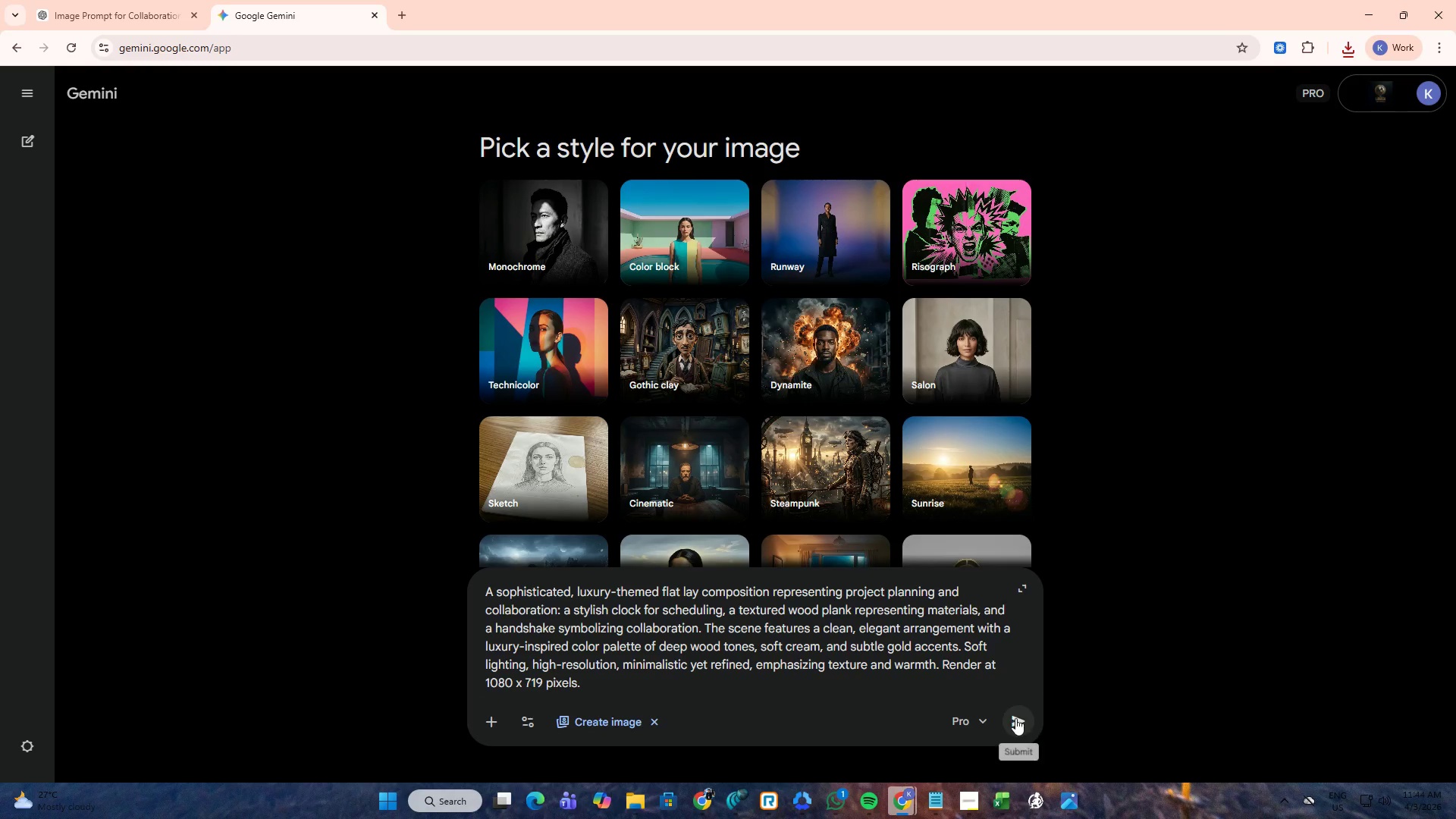 
left_click([1014, 718])
 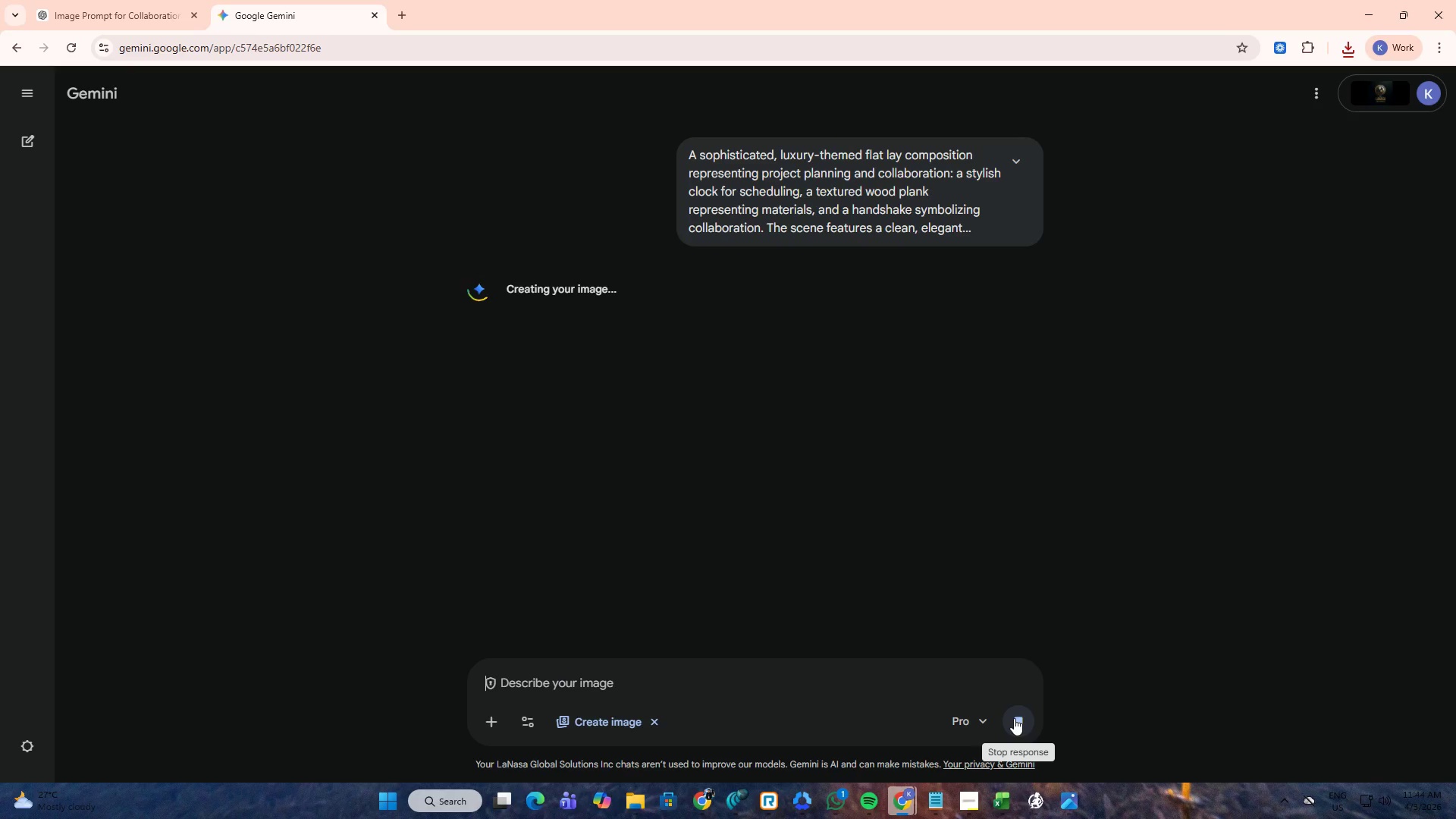 
wait(12.67)
 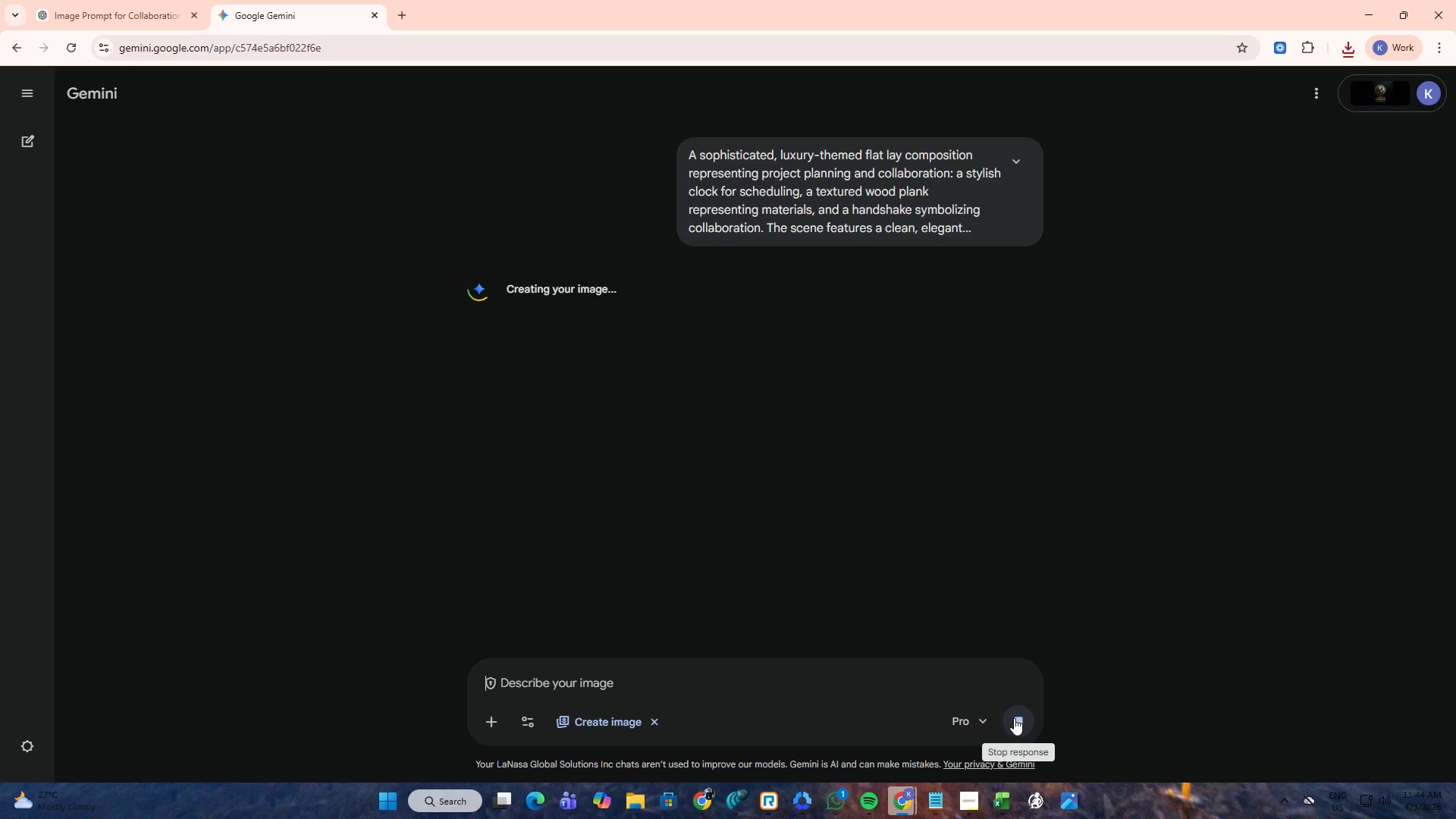 
left_click([937, 731])
 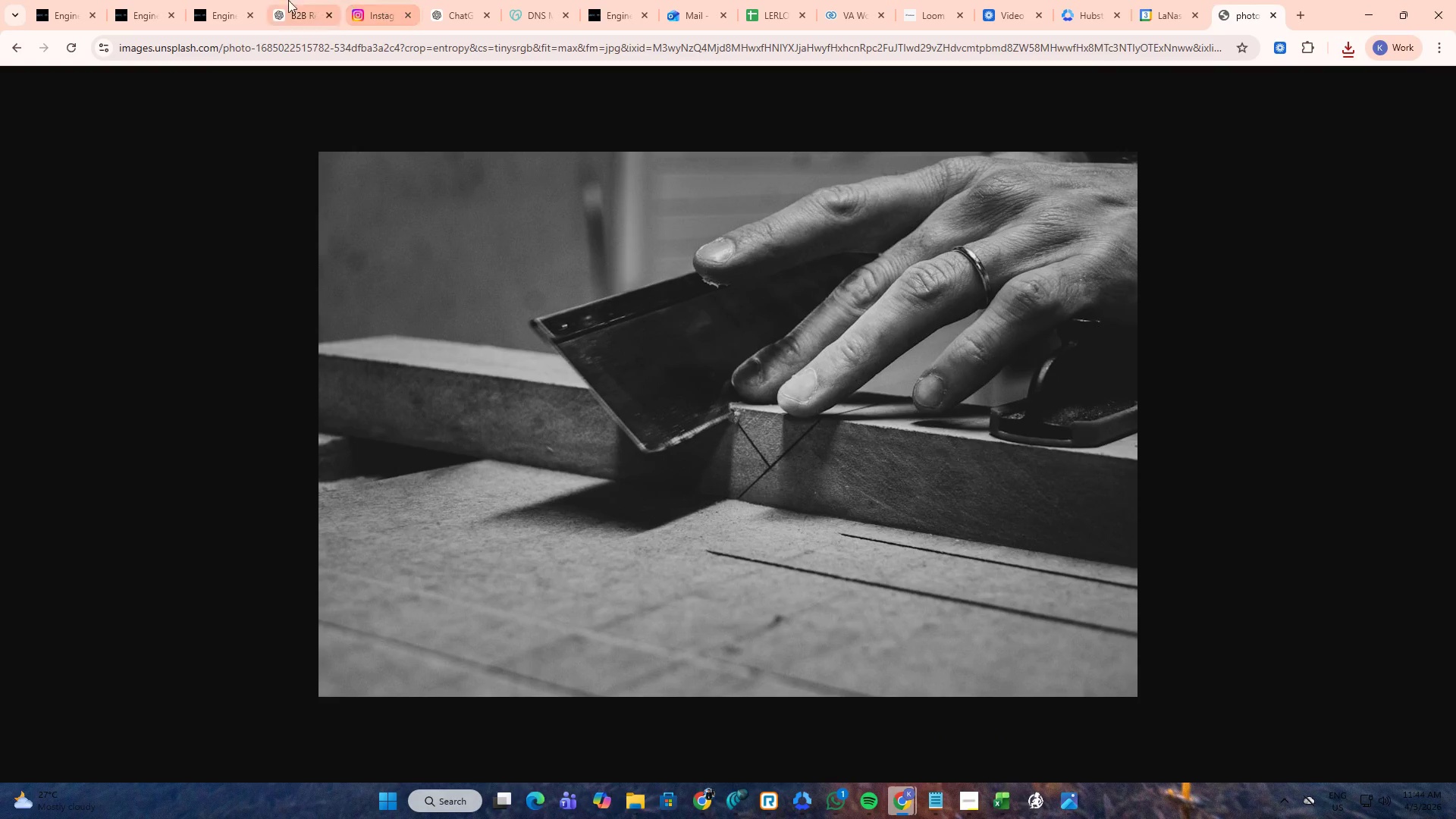 
left_click([219, 0])
 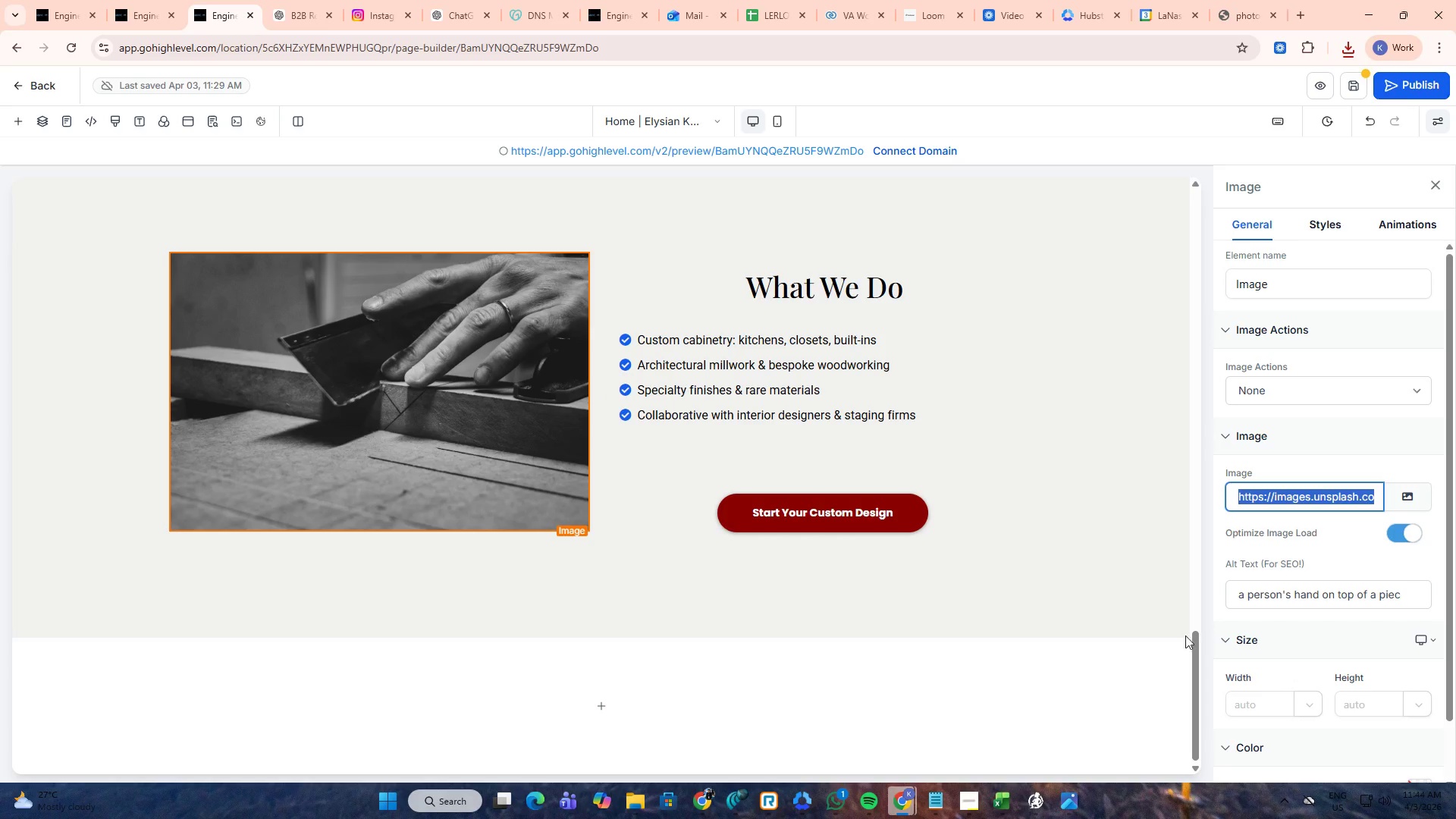 
left_click([325, 0])
 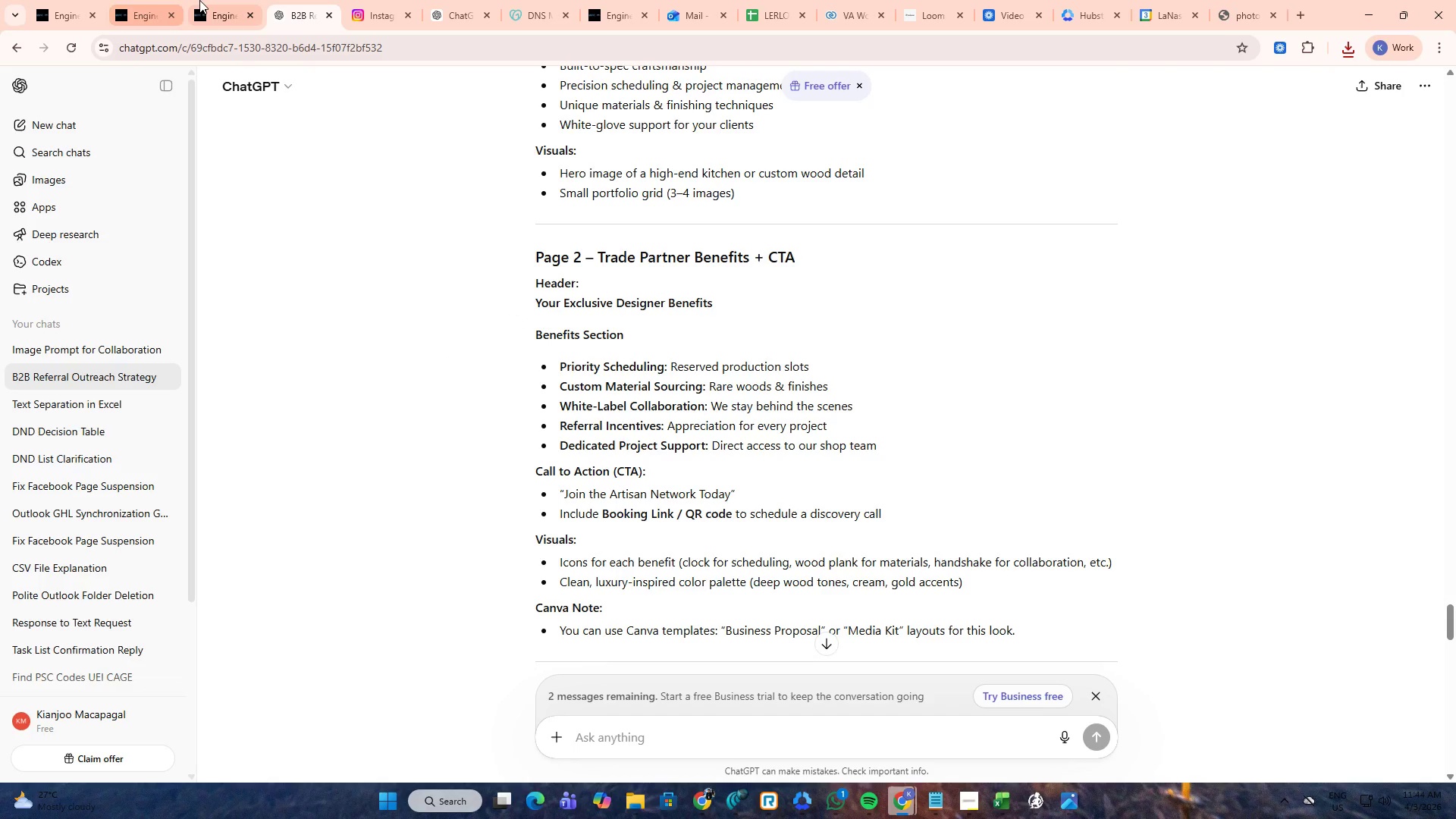 
left_click([212, 0])
 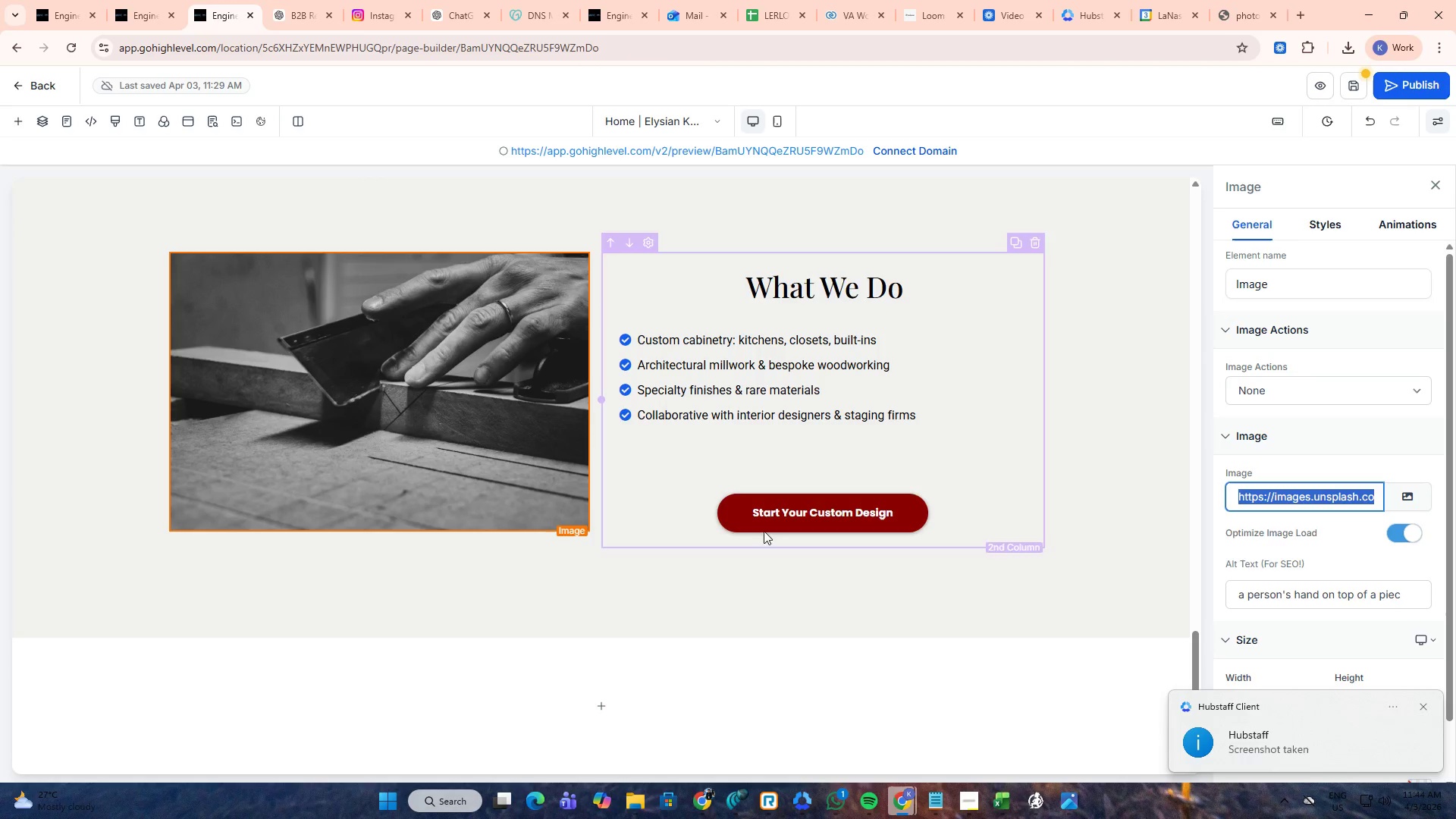 
scroll: coordinate [790, 507], scroll_direction: up, amount: 3.0
 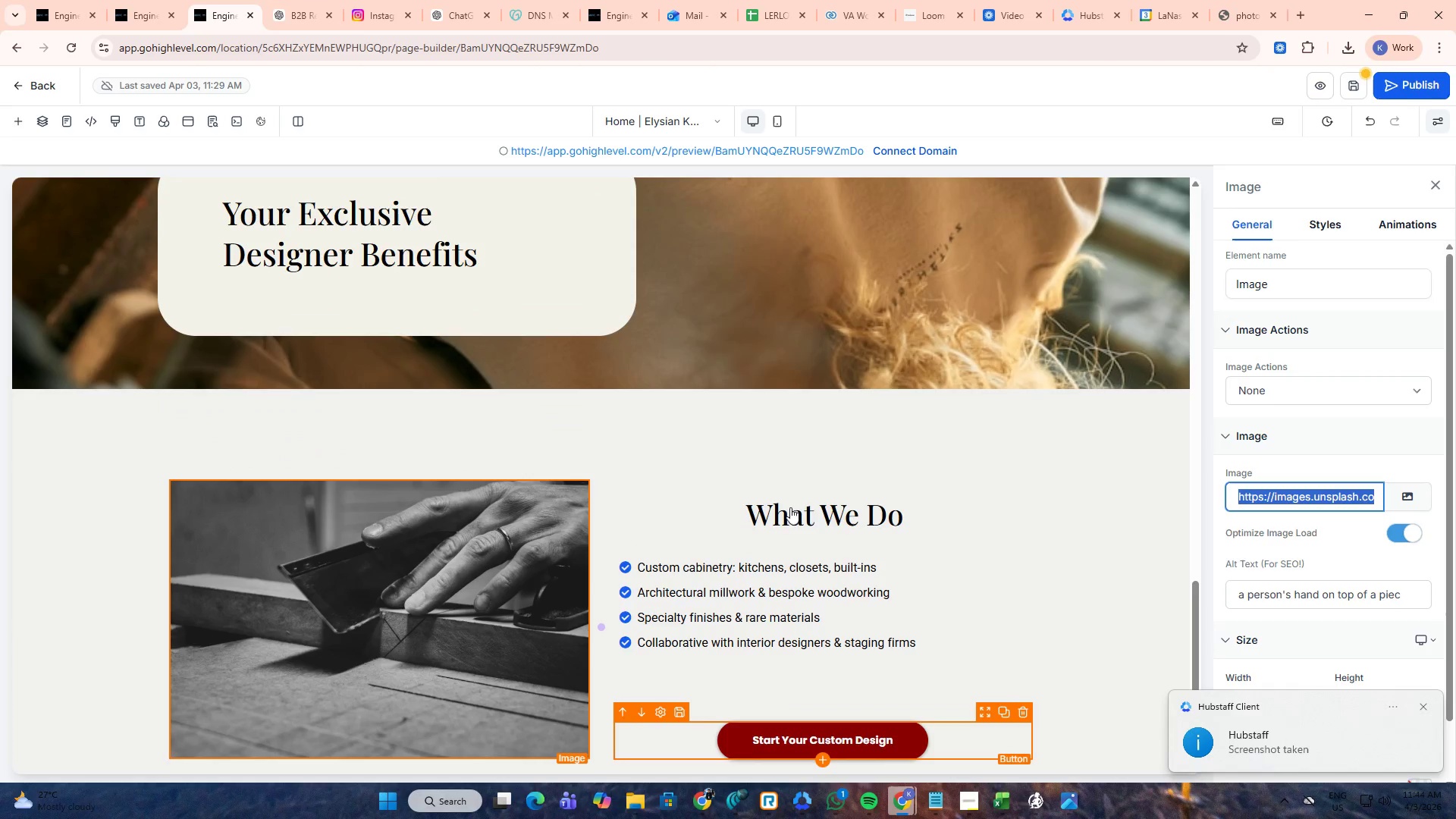 
scroll: coordinate [790, 507], scroll_direction: down, amount: 3.0
 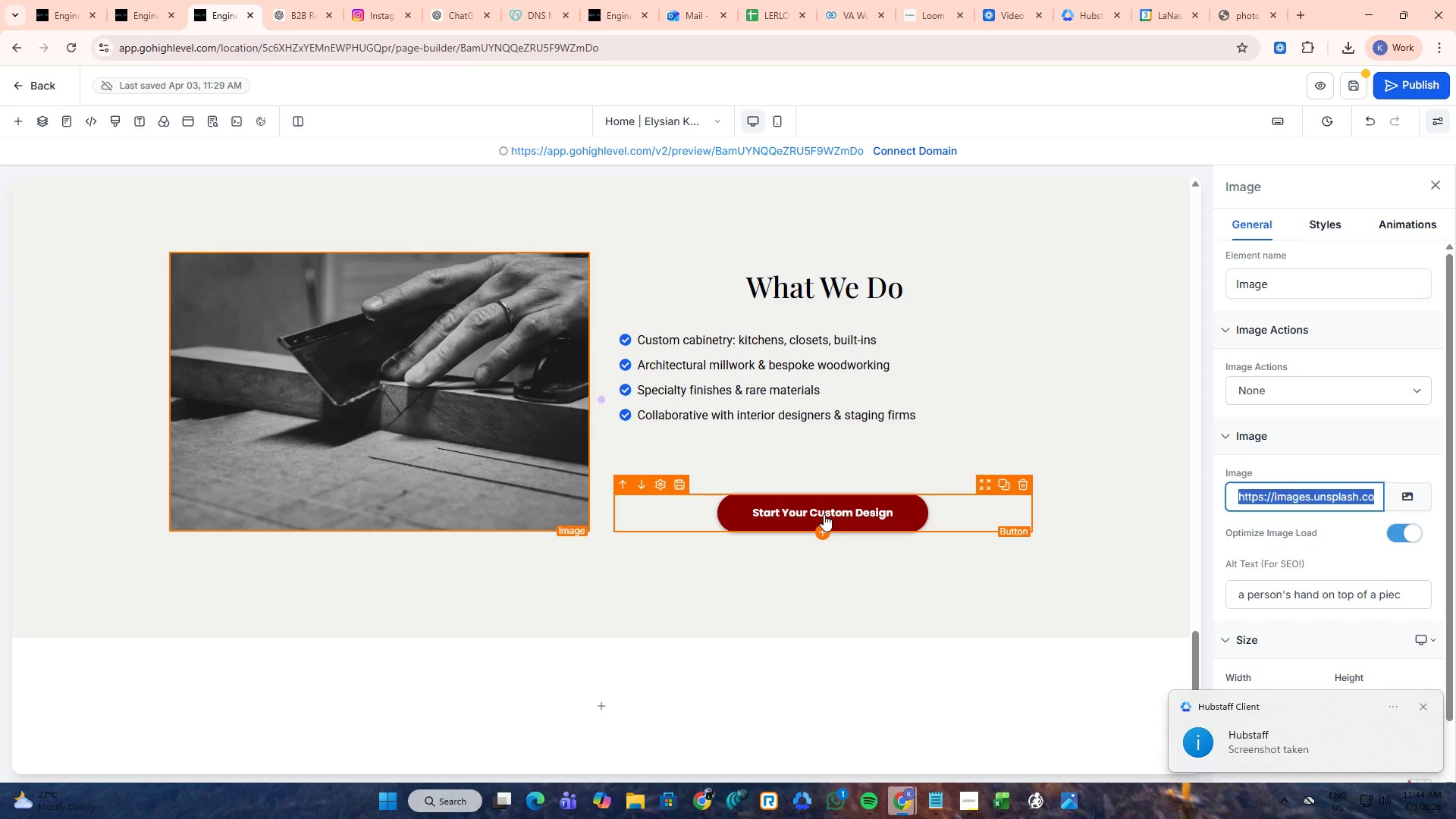 
left_click([824, 514])
 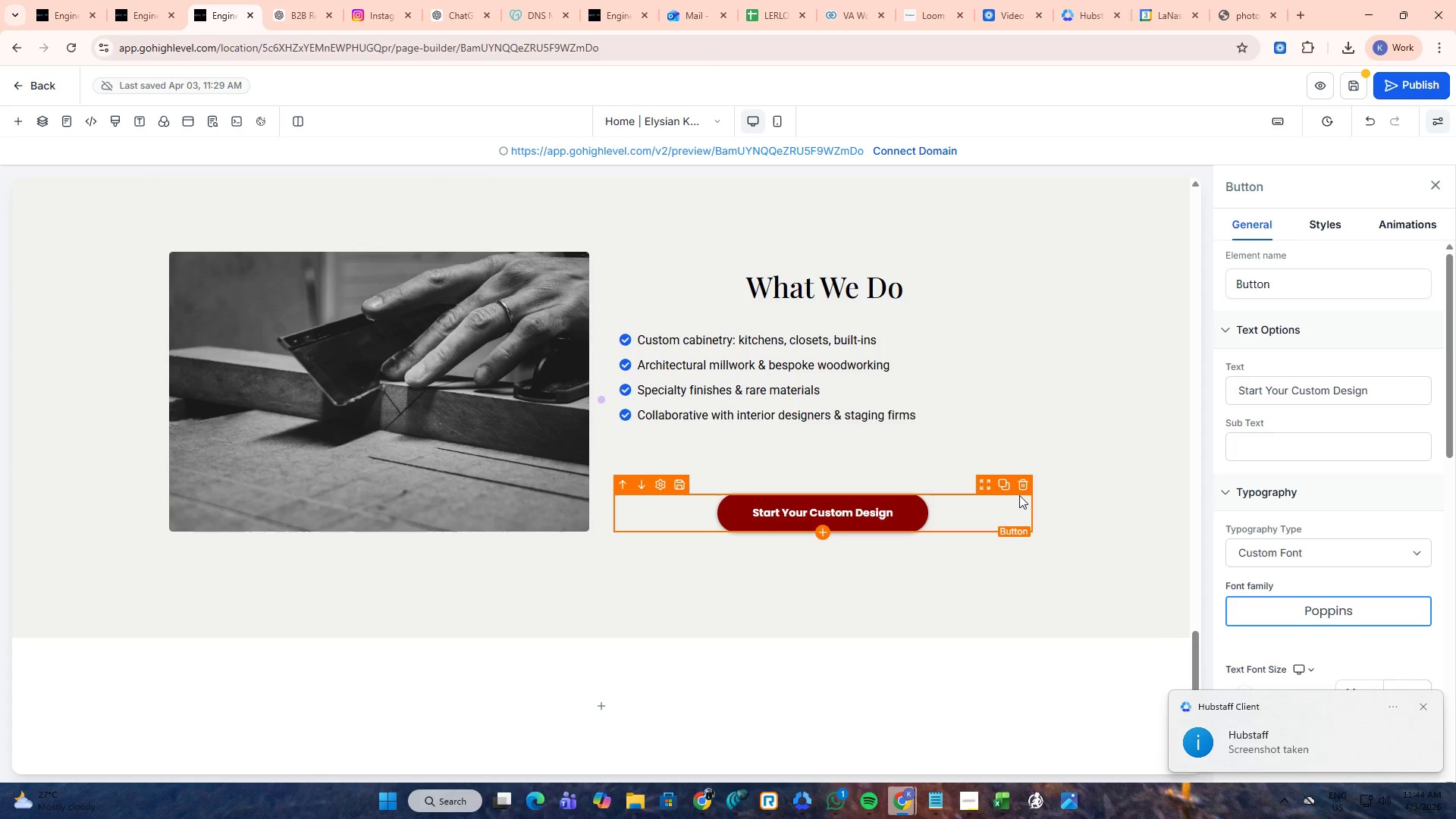 
scroll: coordinate [1018, 380], scroll_direction: up, amount: 34.0
 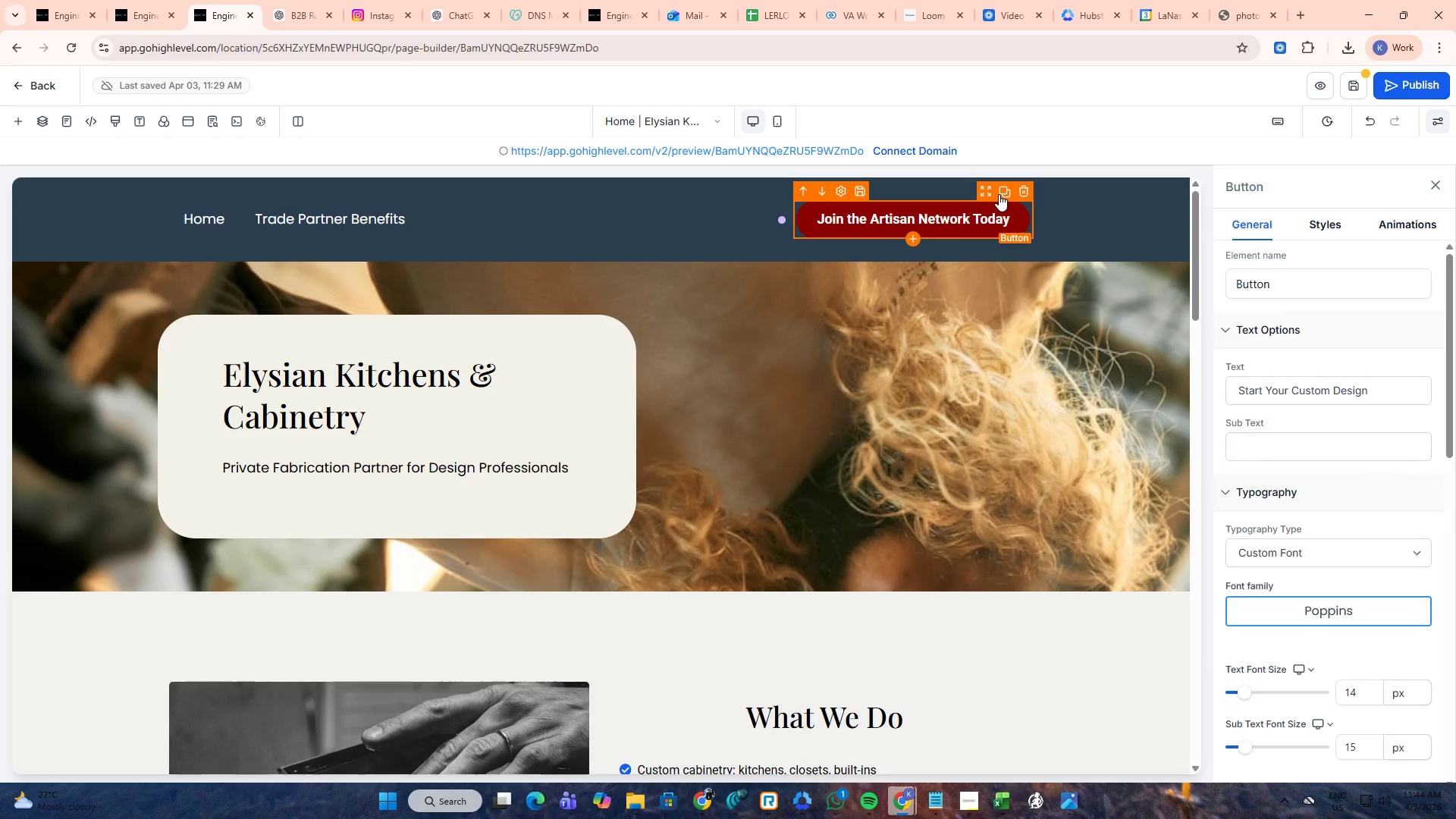 
left_click([1002, 192])
 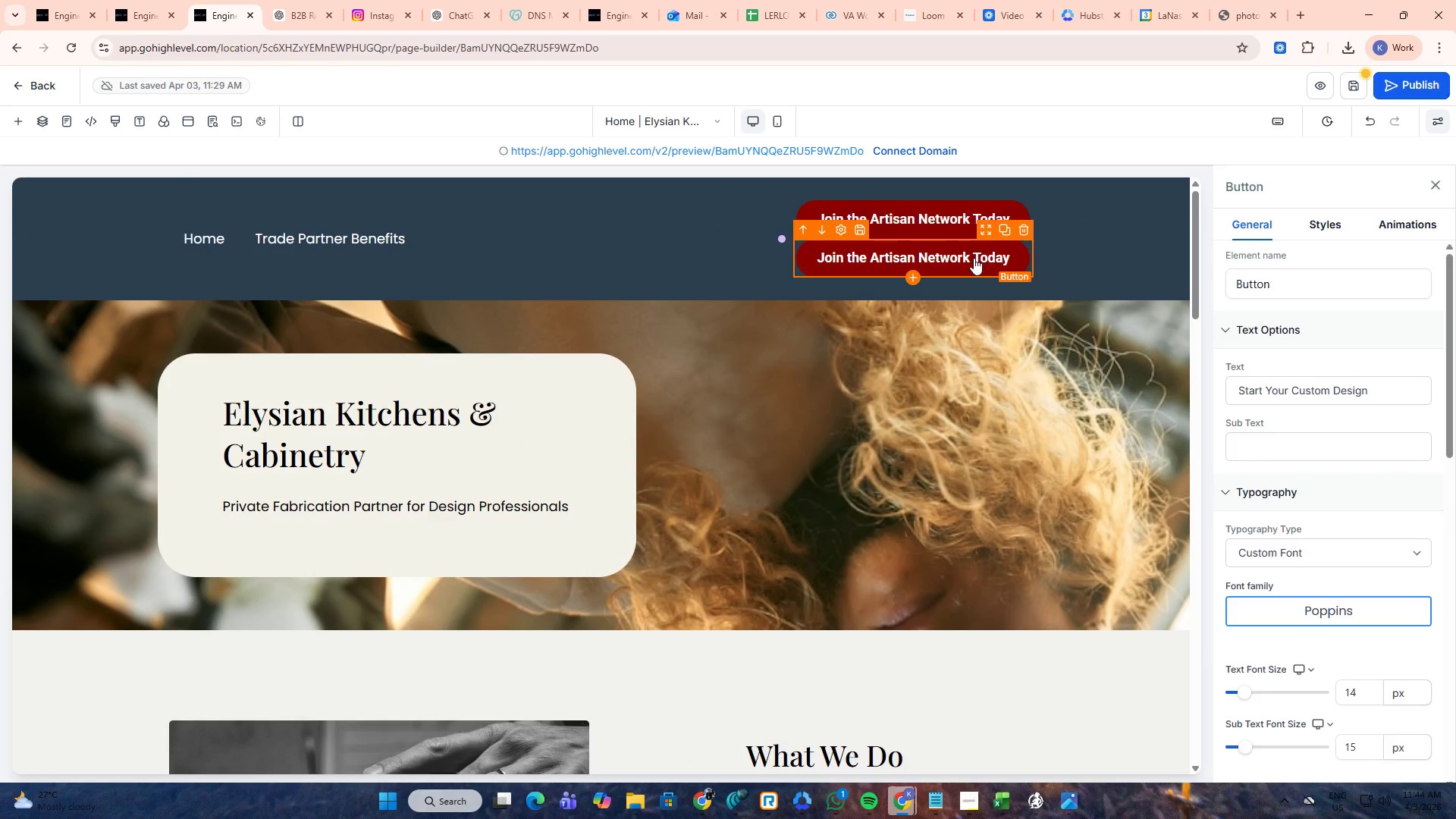 
left_click_drag(start_coordinate=[974, 258], to_coordinate=[704, 541])
 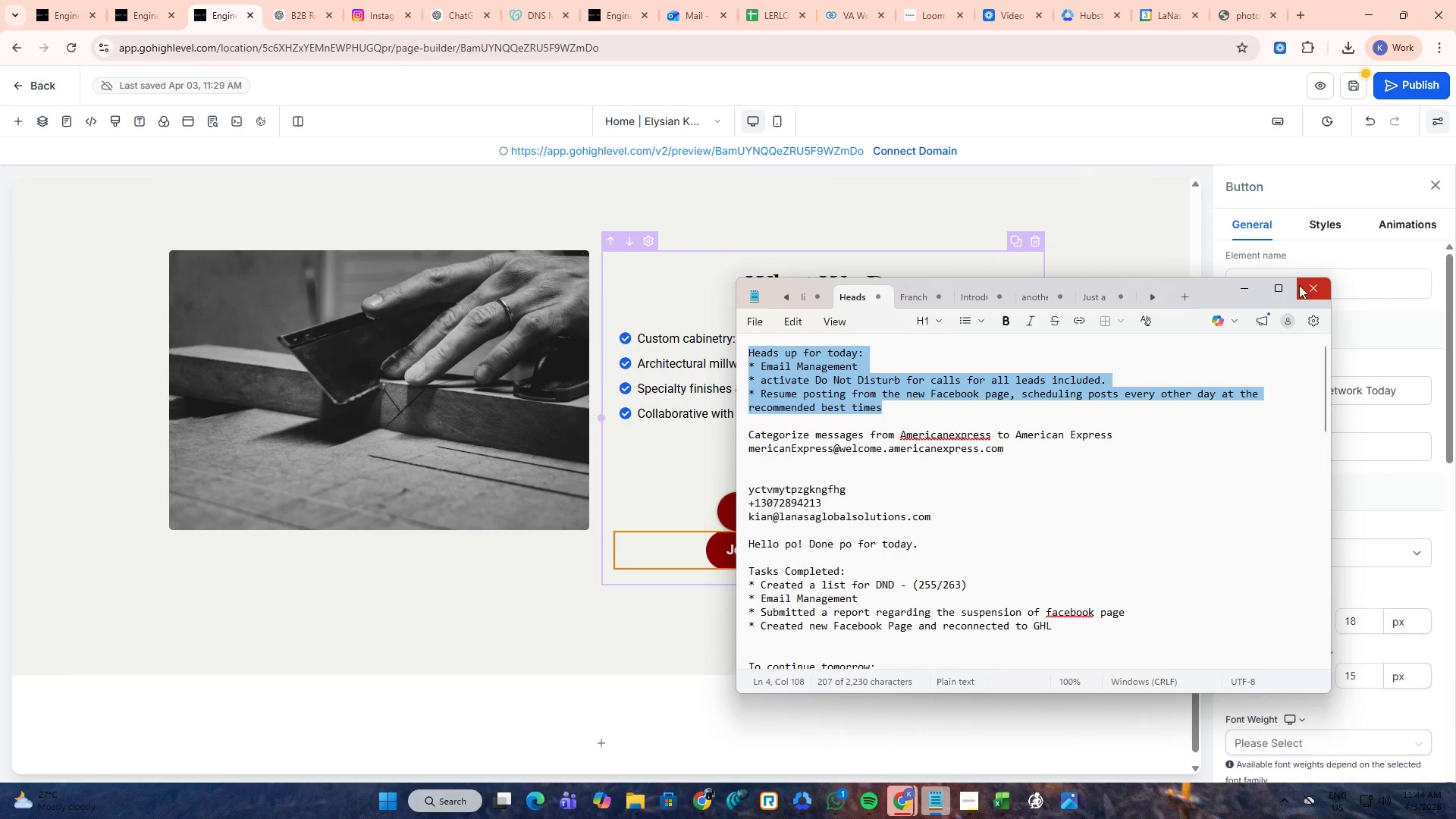 
left_click([1247, 285])
 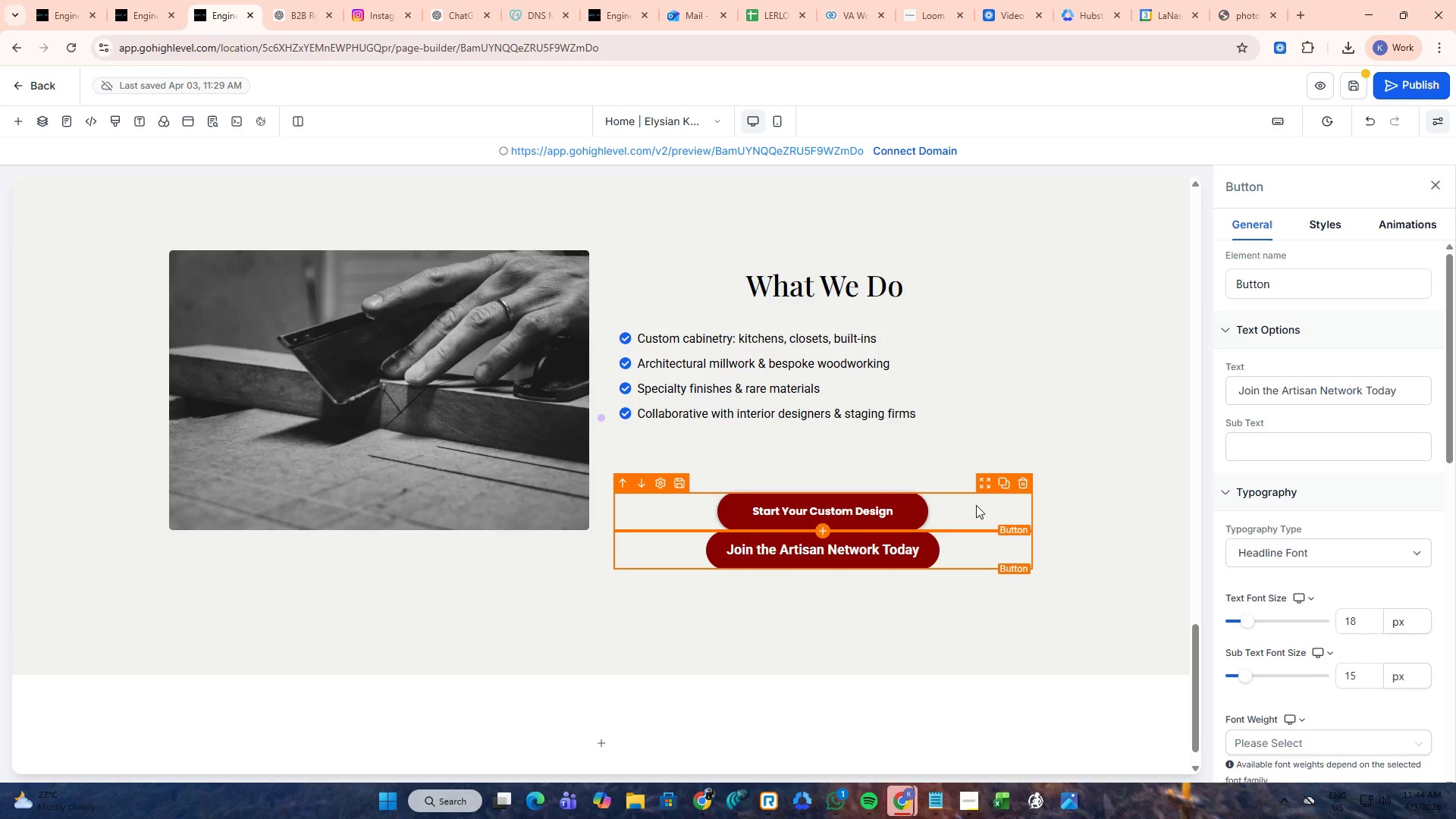 
left_click([1021, 486])
 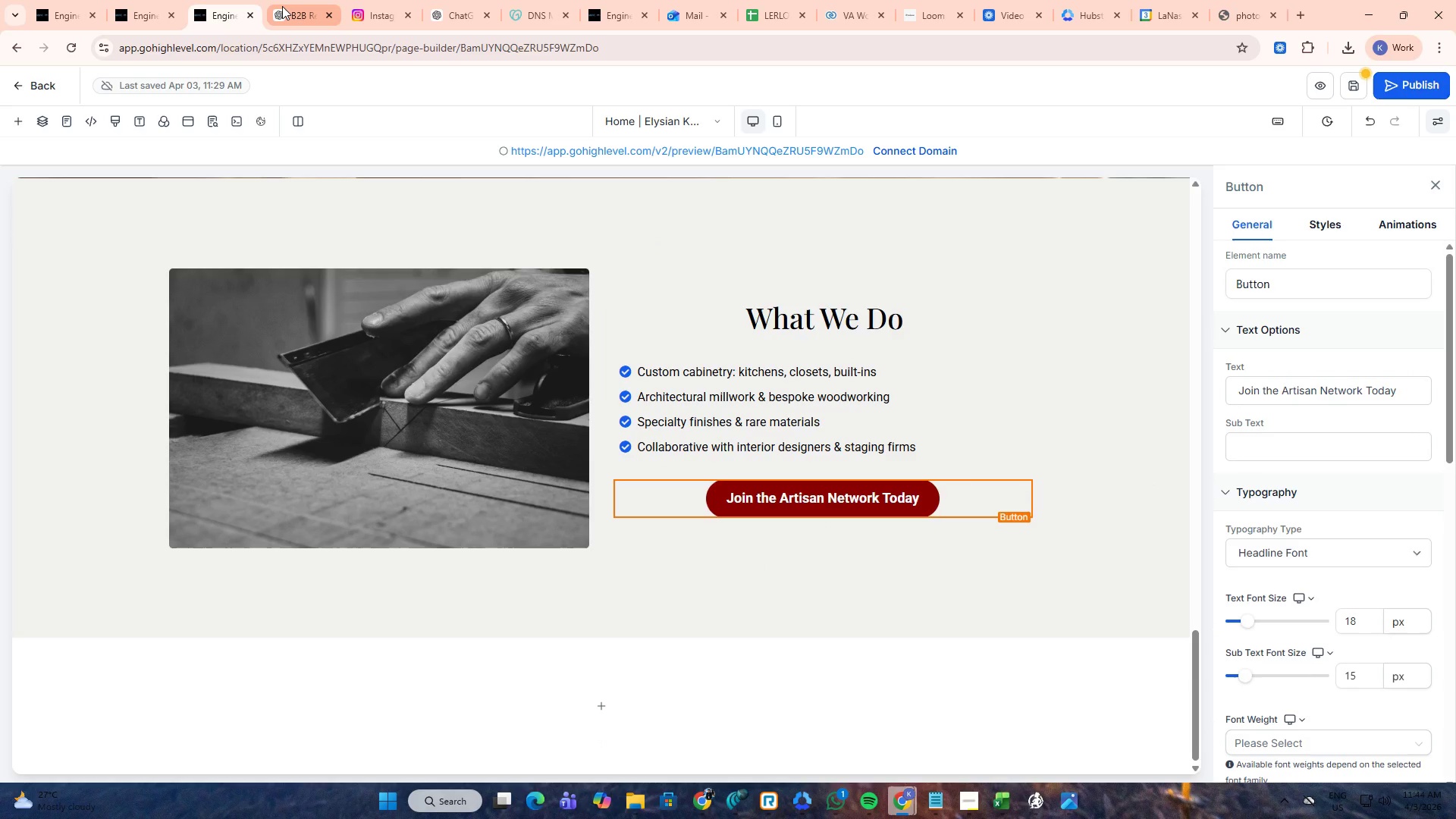 
scroll: coordinate [447, 479], scroll_direction: up, amount: 7.0
 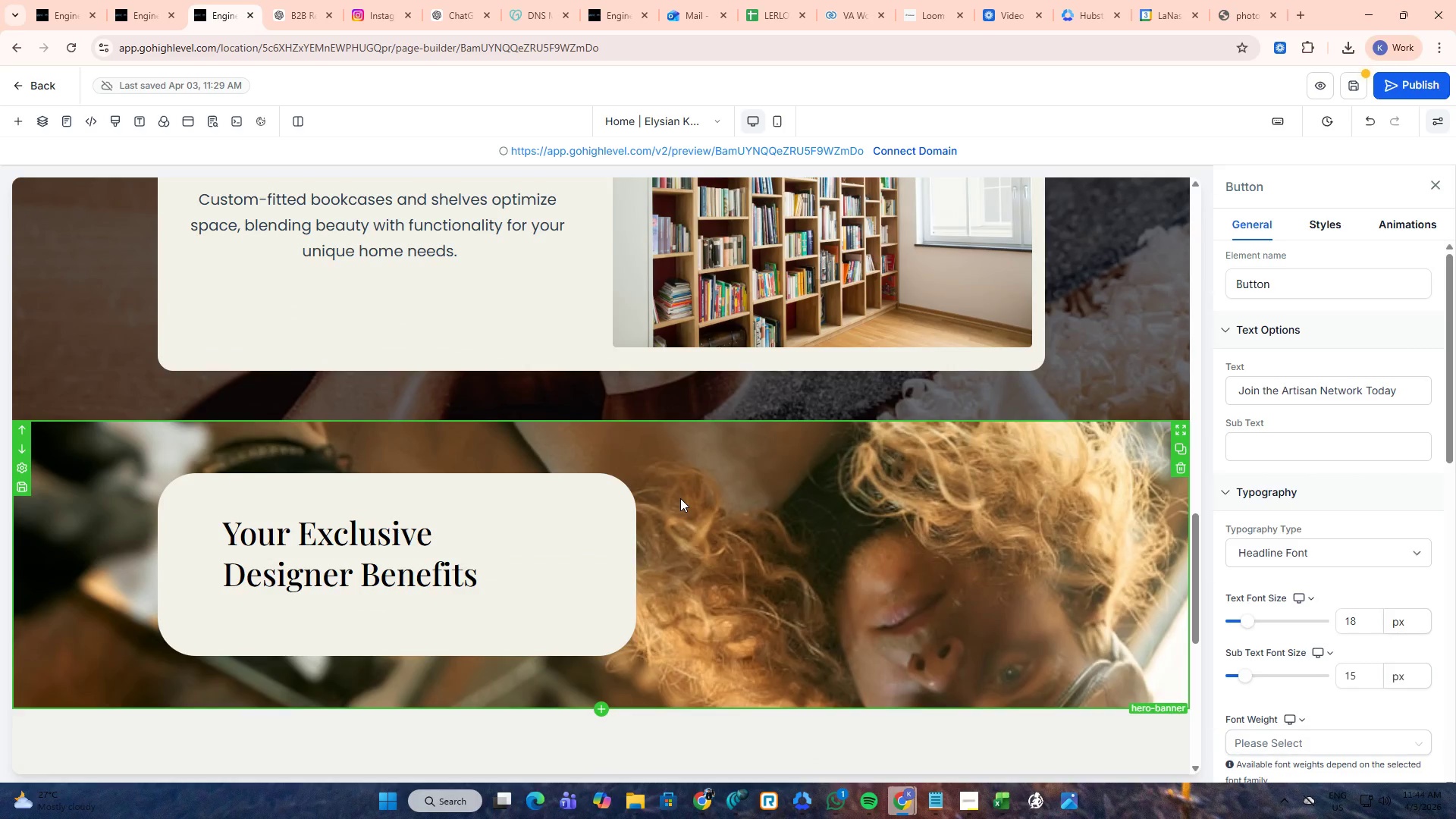 
scroll: coordinate [682, 497], scroll_direction: down, amount: 4.0
 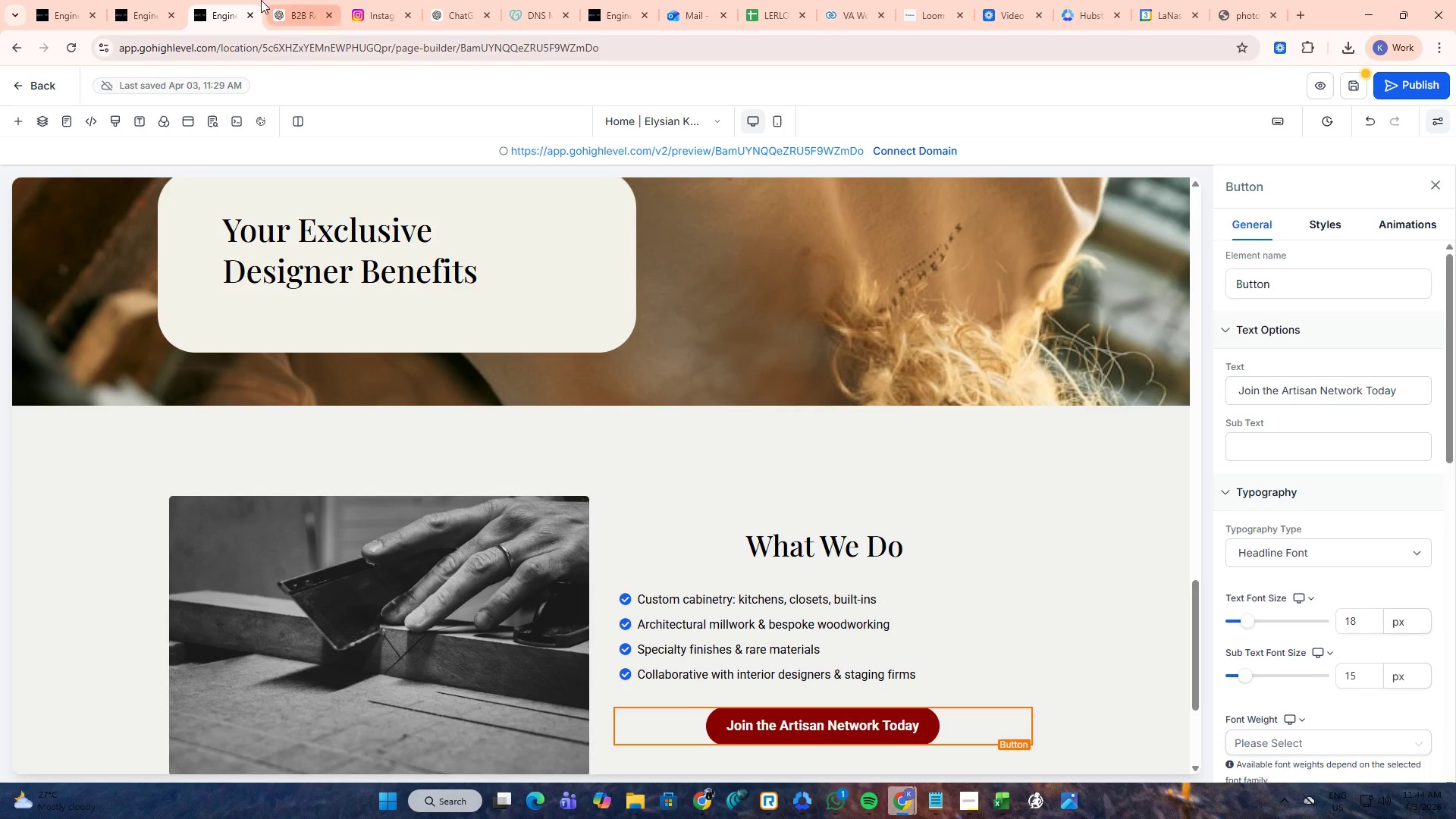 
left_click([286, 0])
 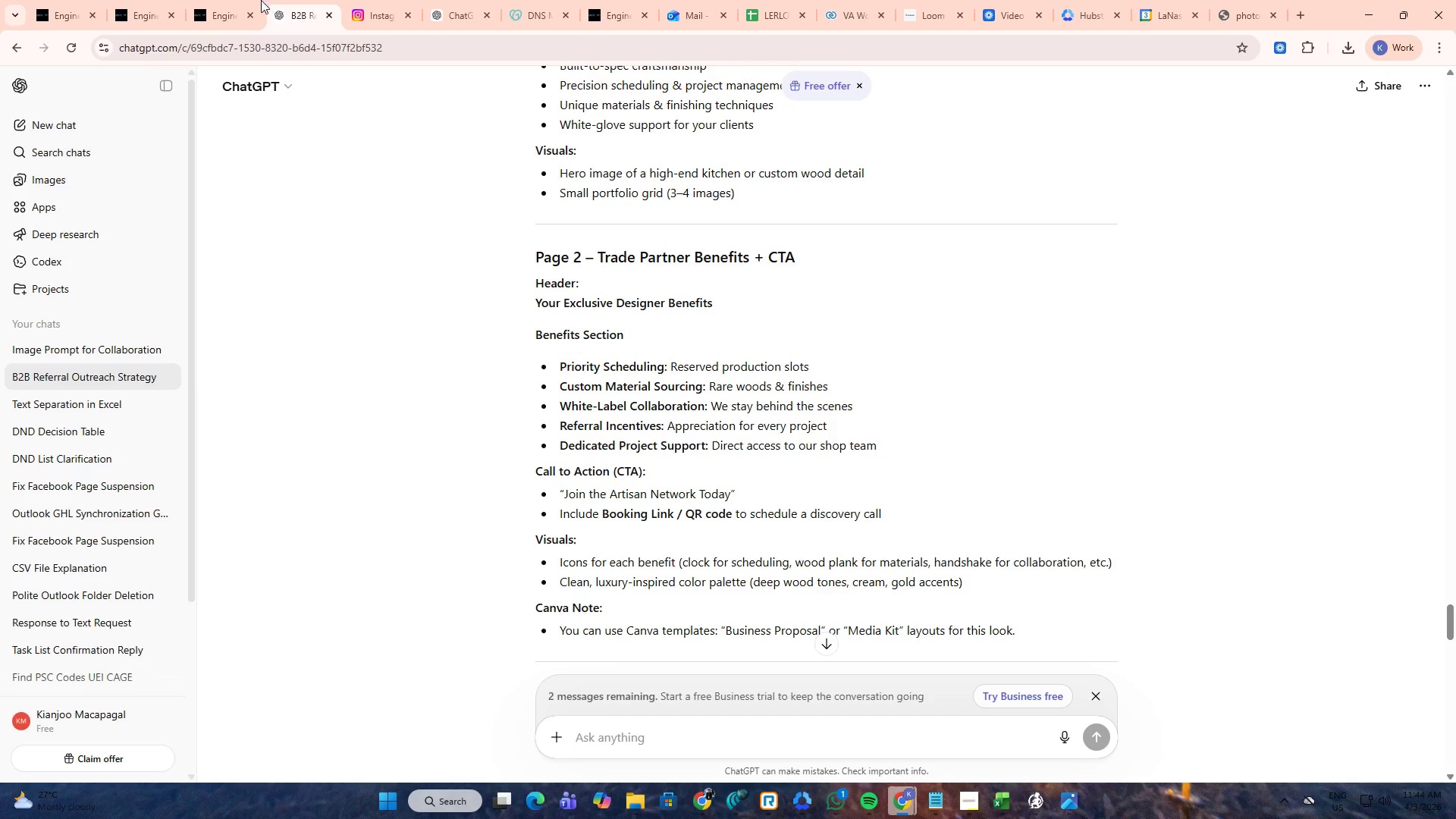 
left_click([243, 0])
 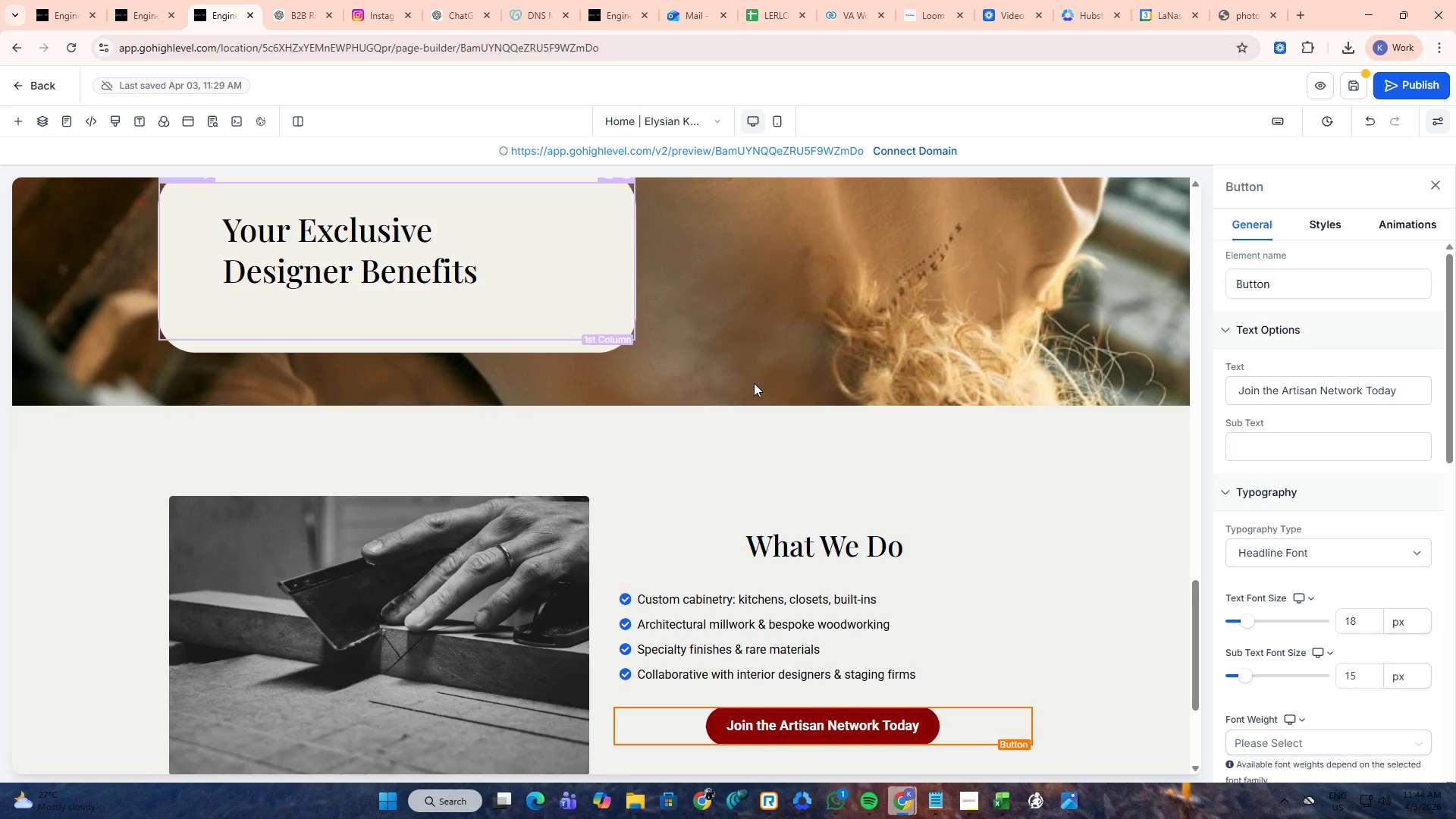 
scroll: coordinate [876, 432], scroll_direction: up, amount: 3.0
 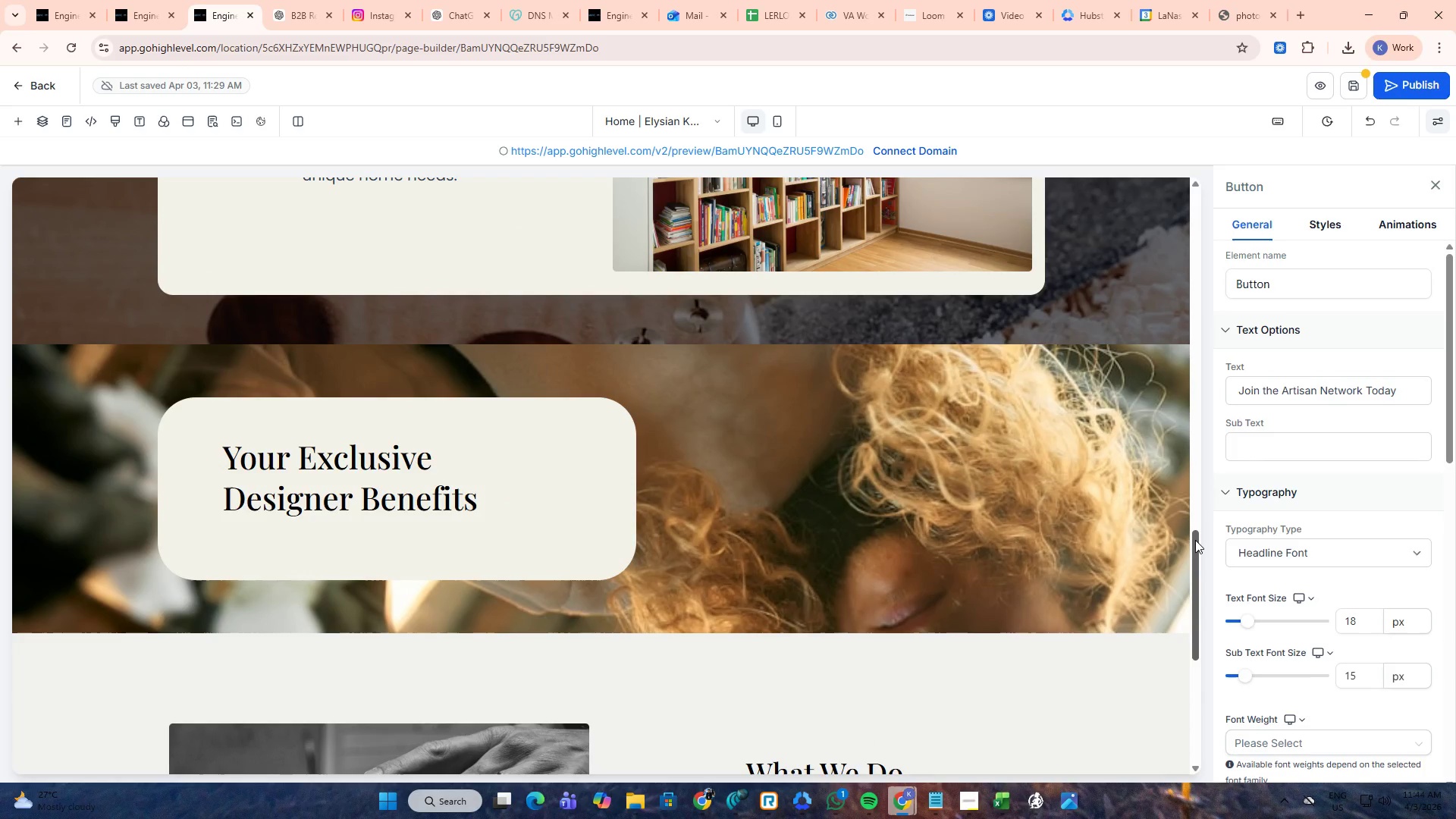 
left_click_drag(start_coordinate=[1195, 540], to_coordinate=[1191, 586])
 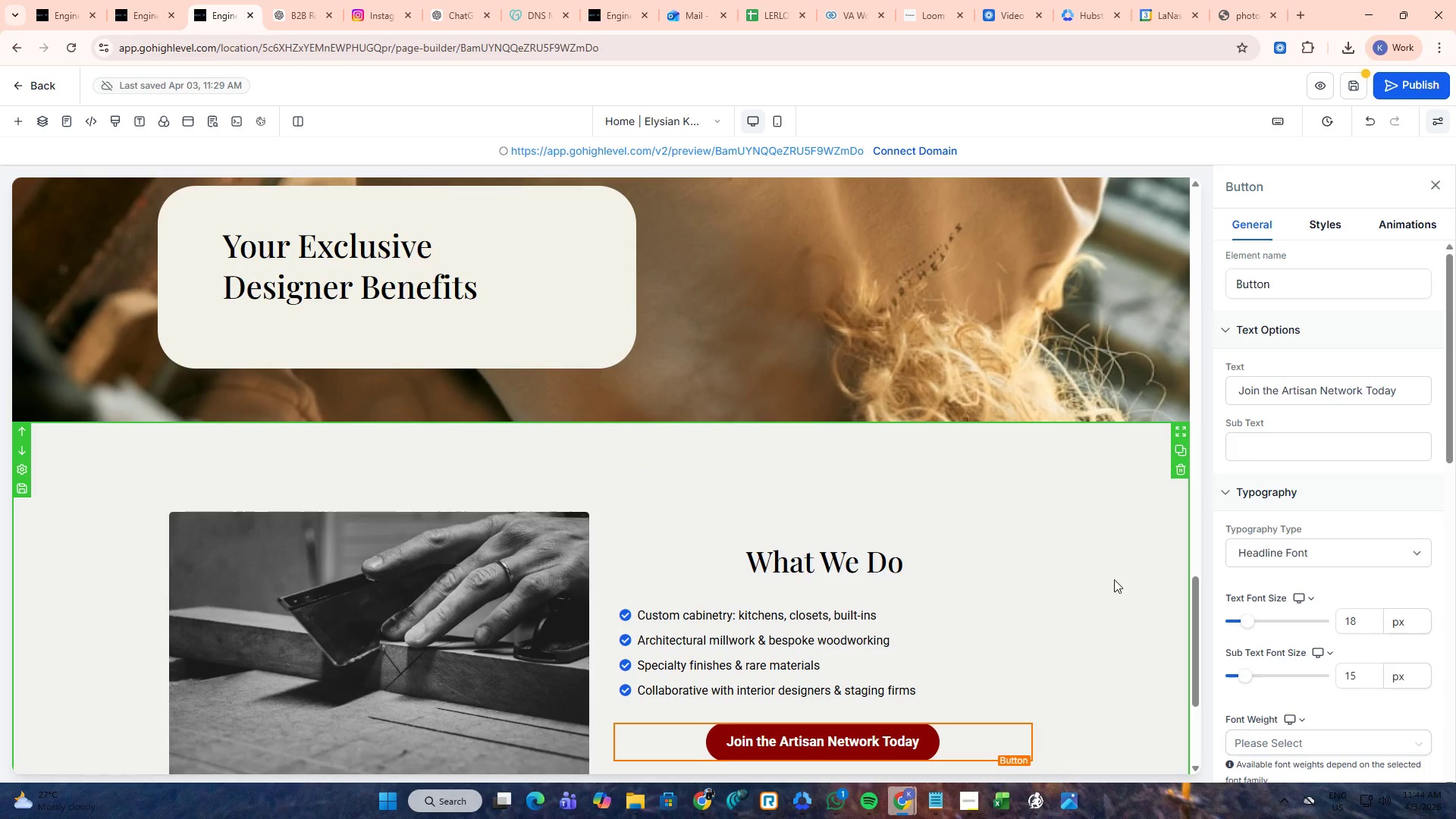 
left_click([1113, 576])
 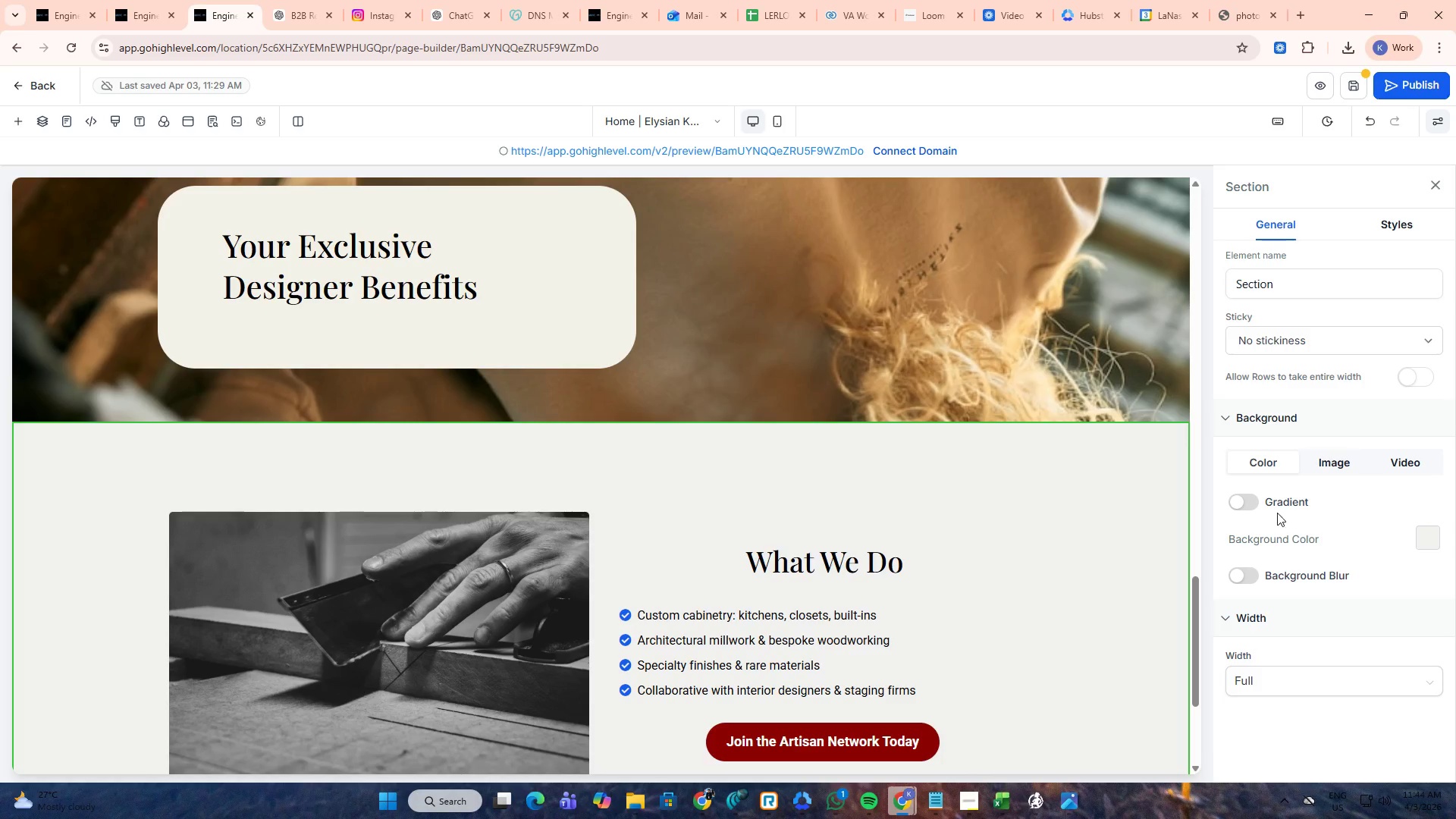 
left_click([1254, 507])
 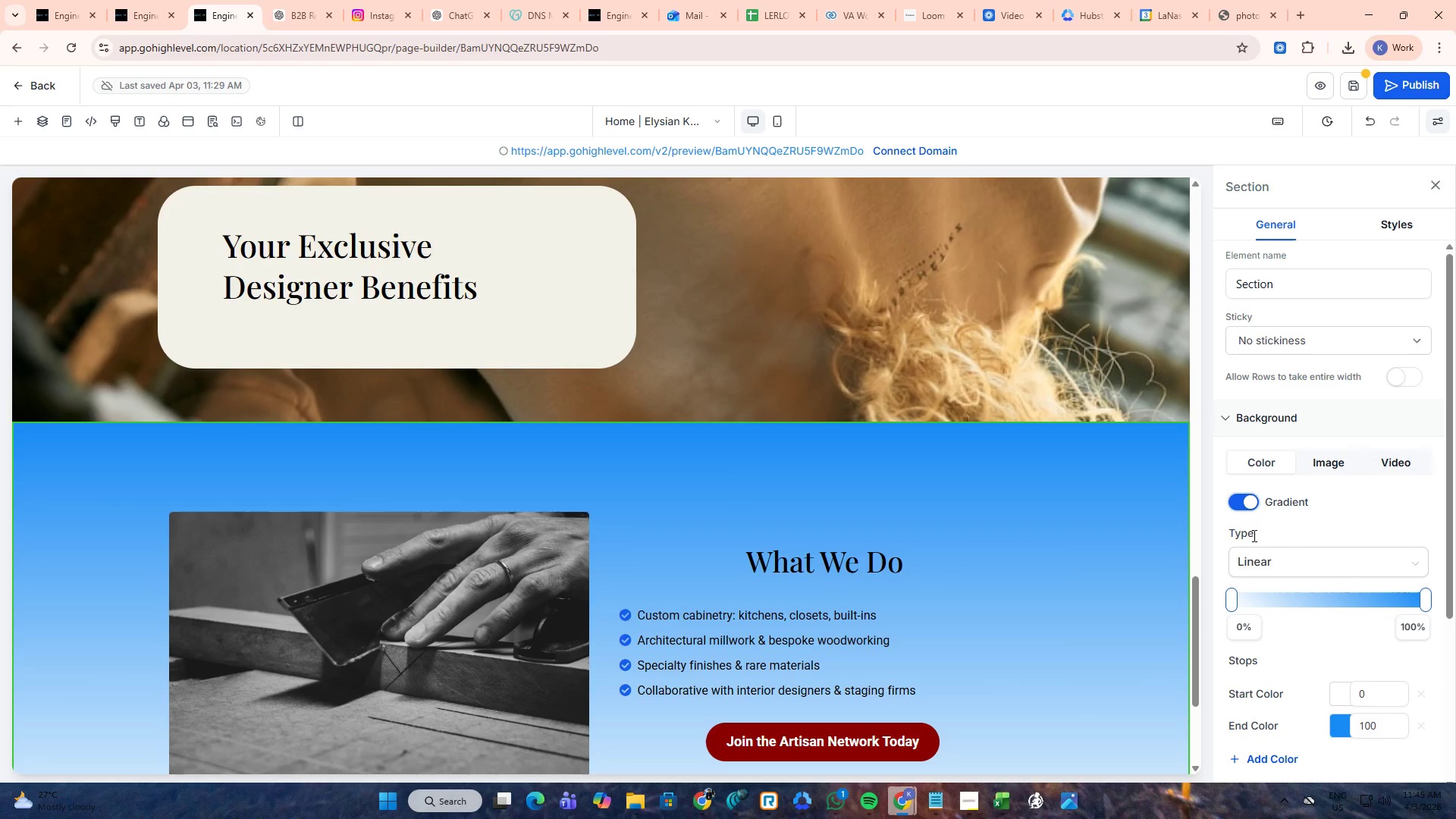 
scroll: coordinate [1250, 560], scroll_direction: down, amount: 2.0
 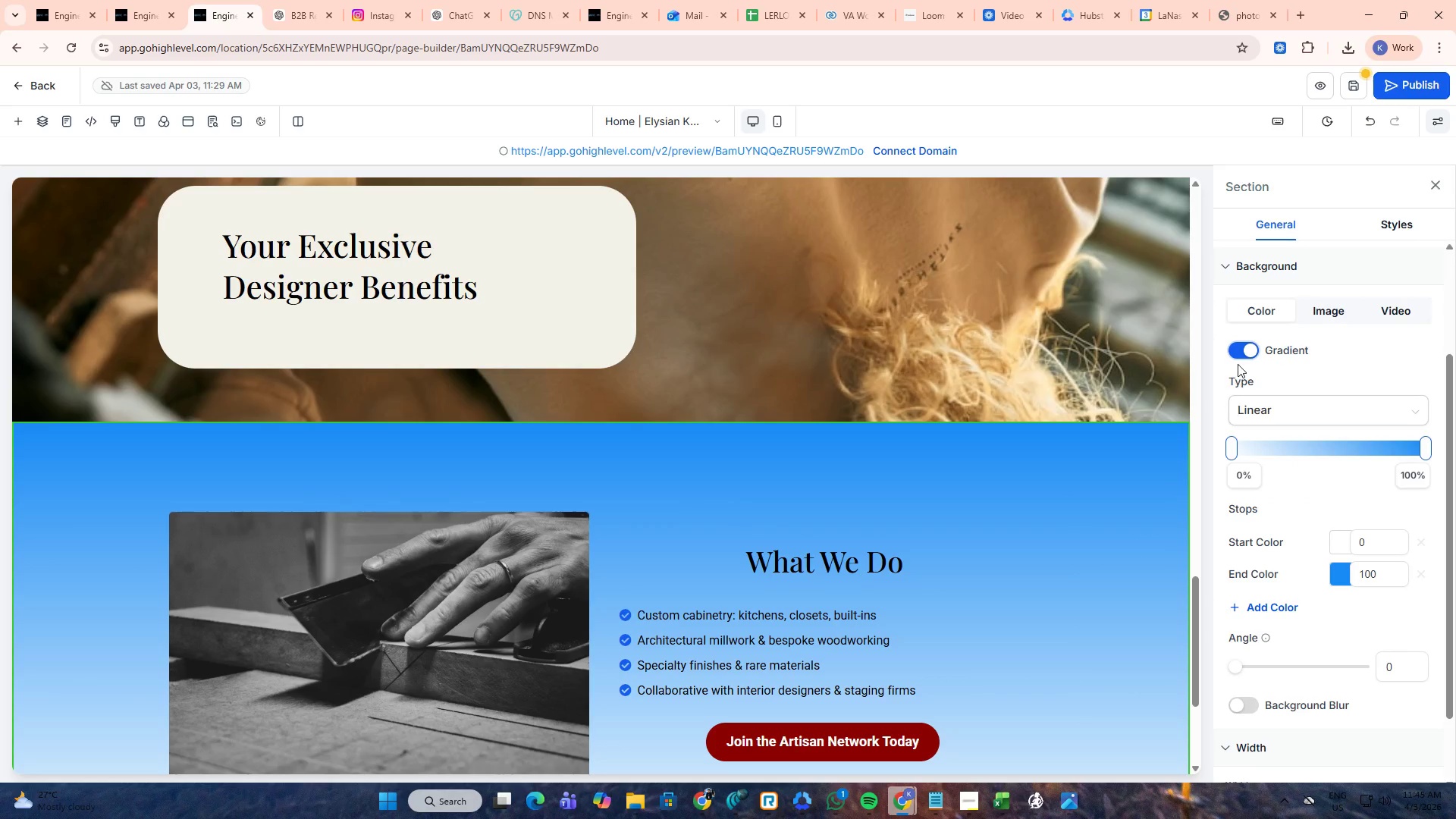 
left_click([1241, 355])
 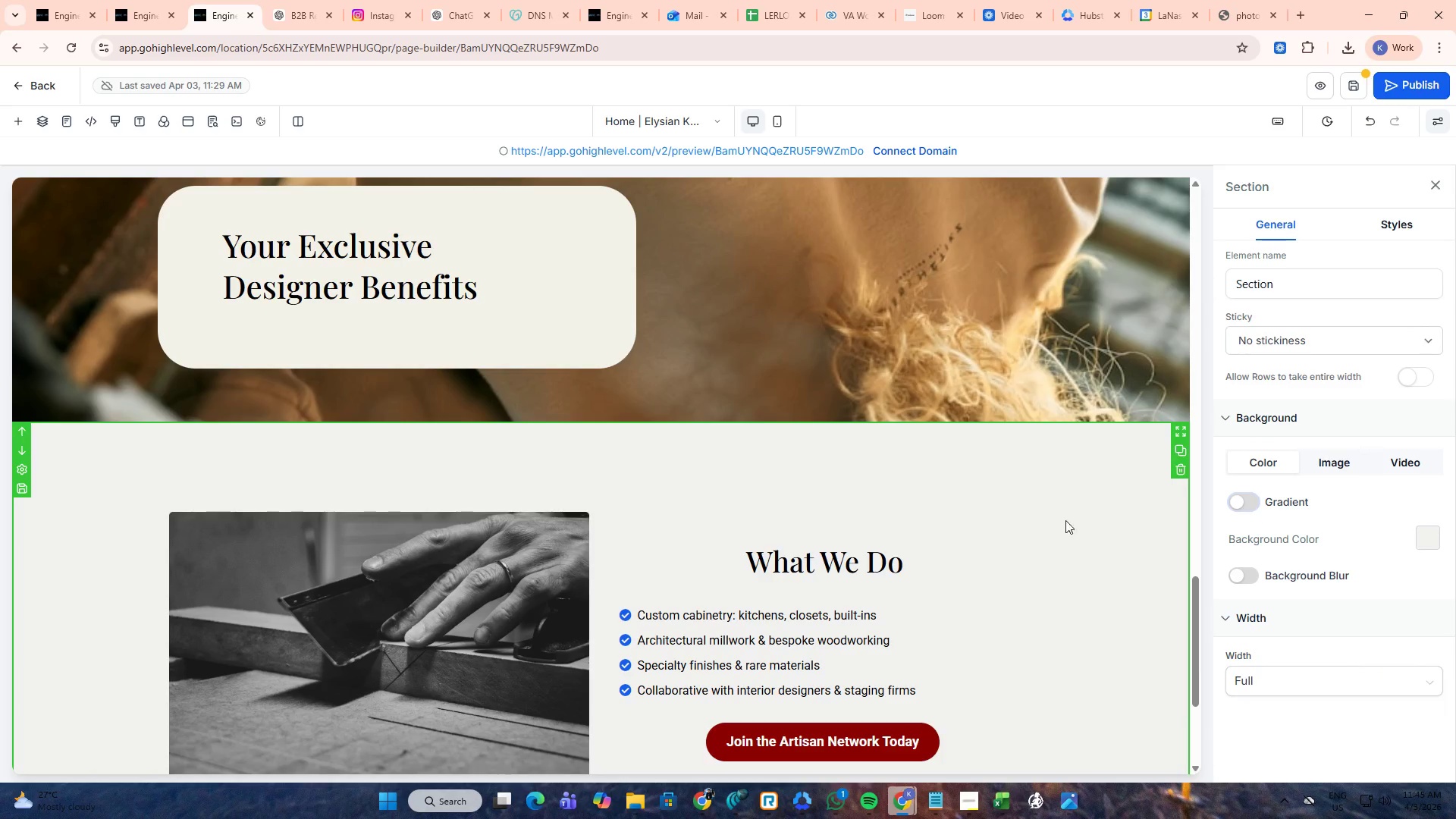 
scroll: coordinate [1036, 526], scroll_direction: down, amount: 1.0
 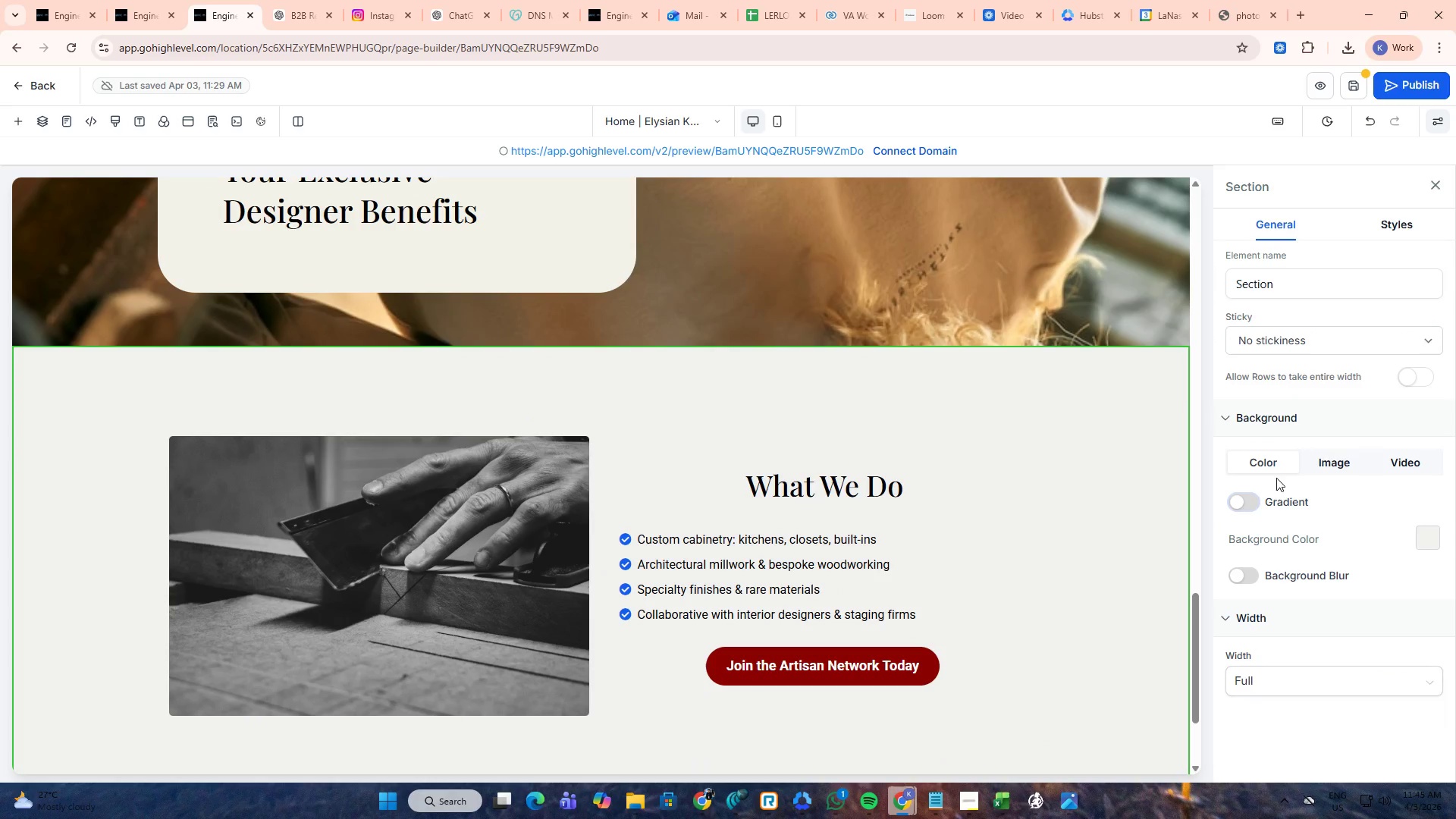 
wait(8.0)
 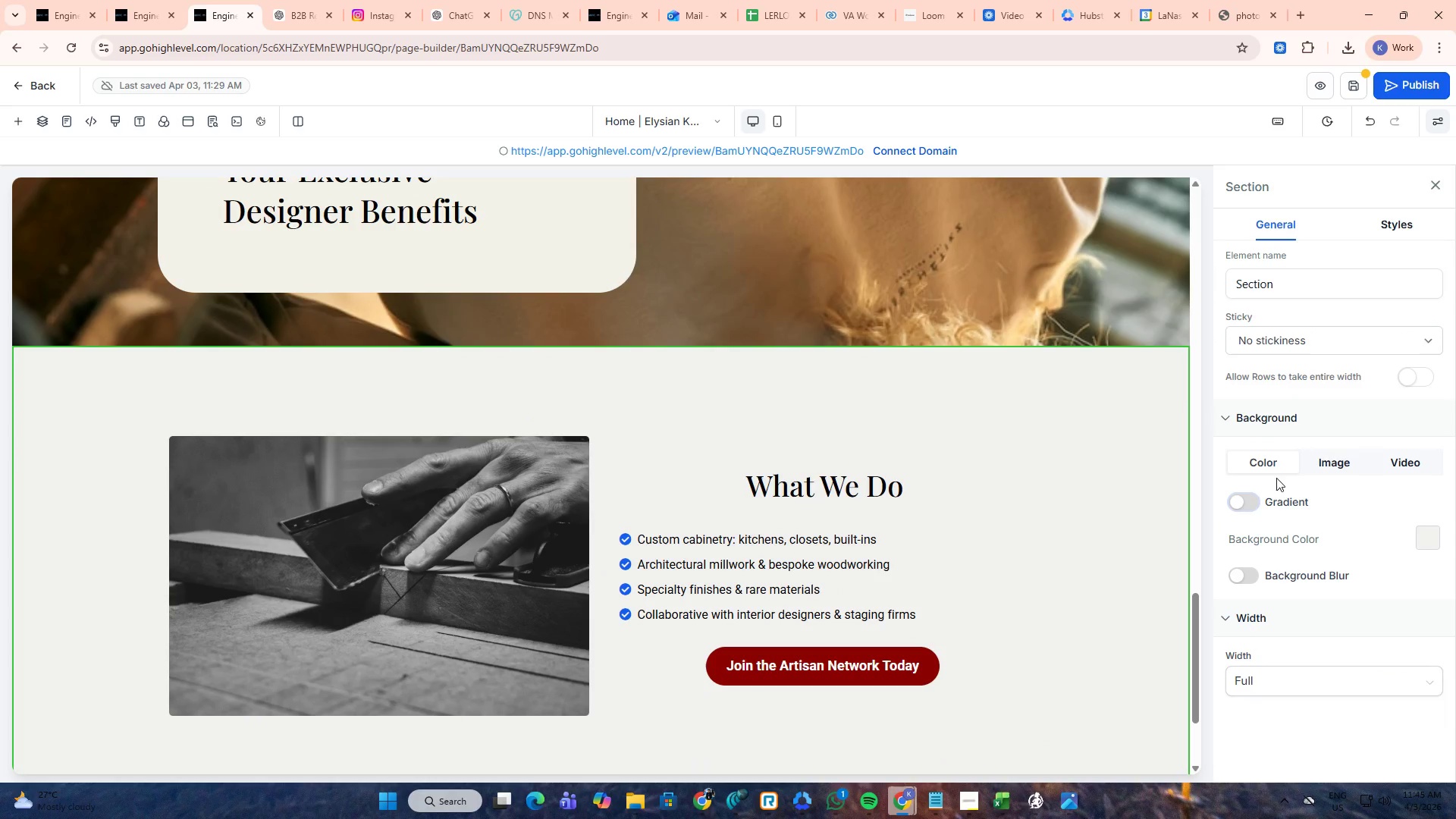 
left_click([840, 797])
 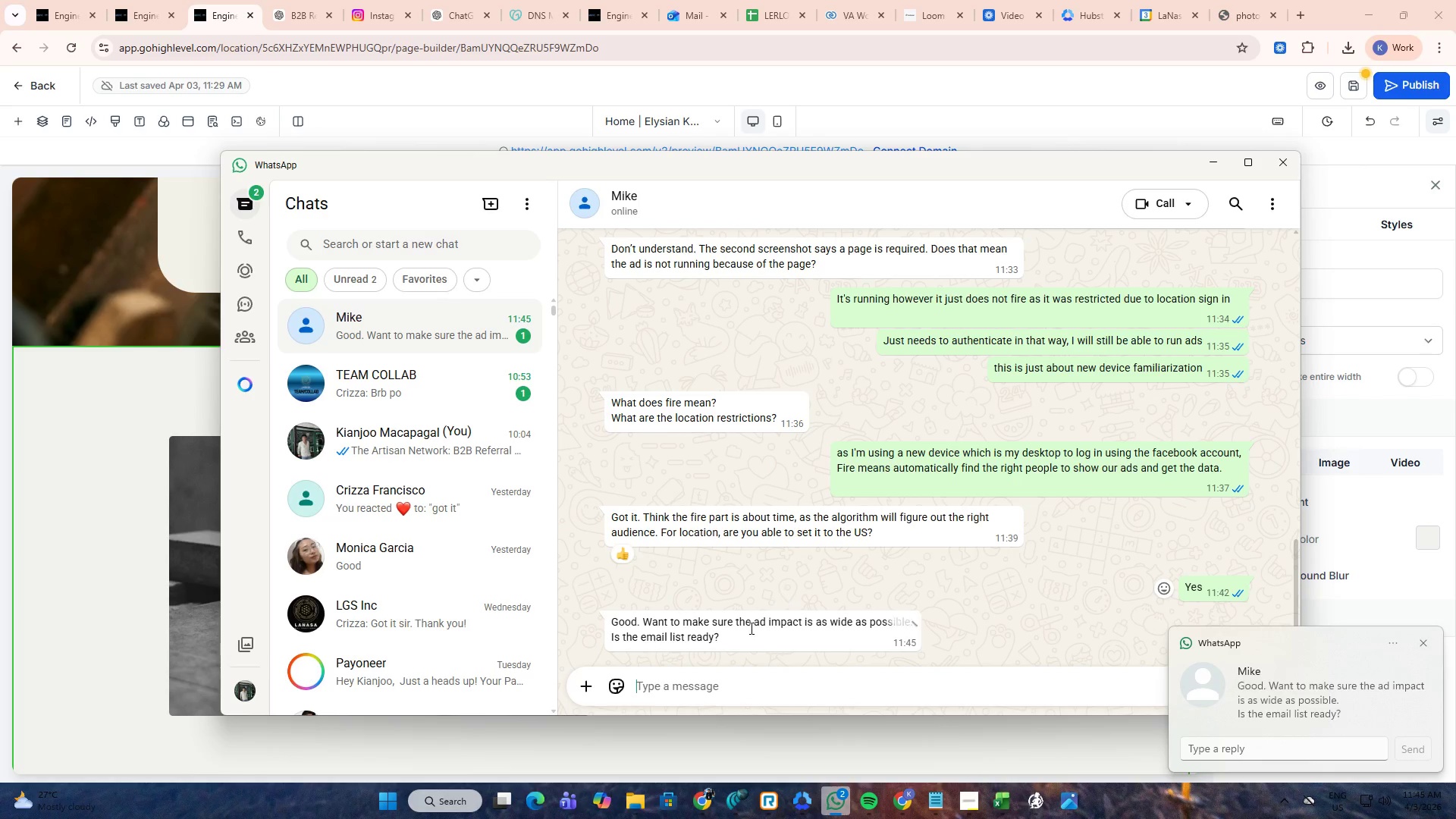 
left_click([723, 692])
 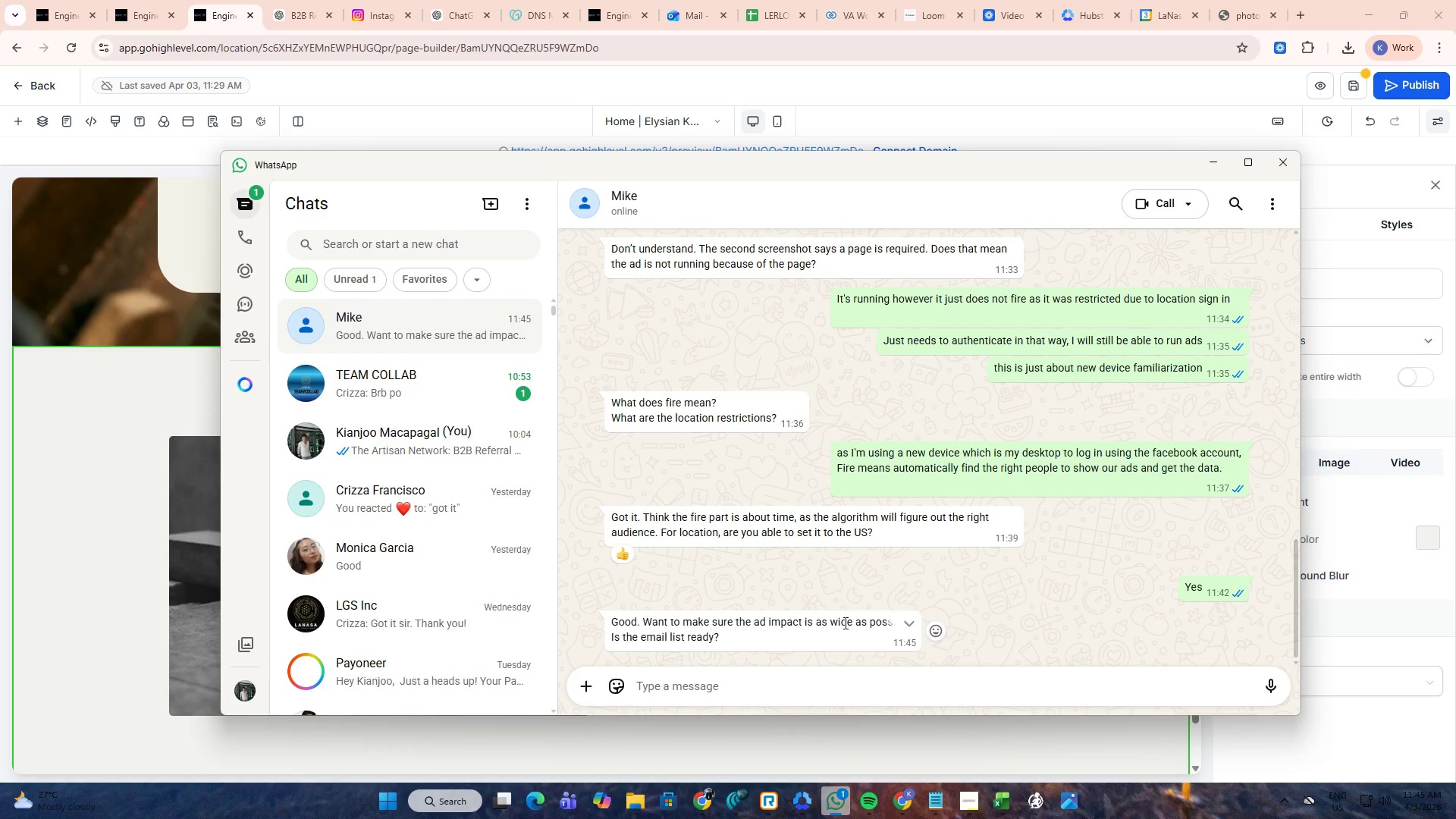 
wait(5.64)
 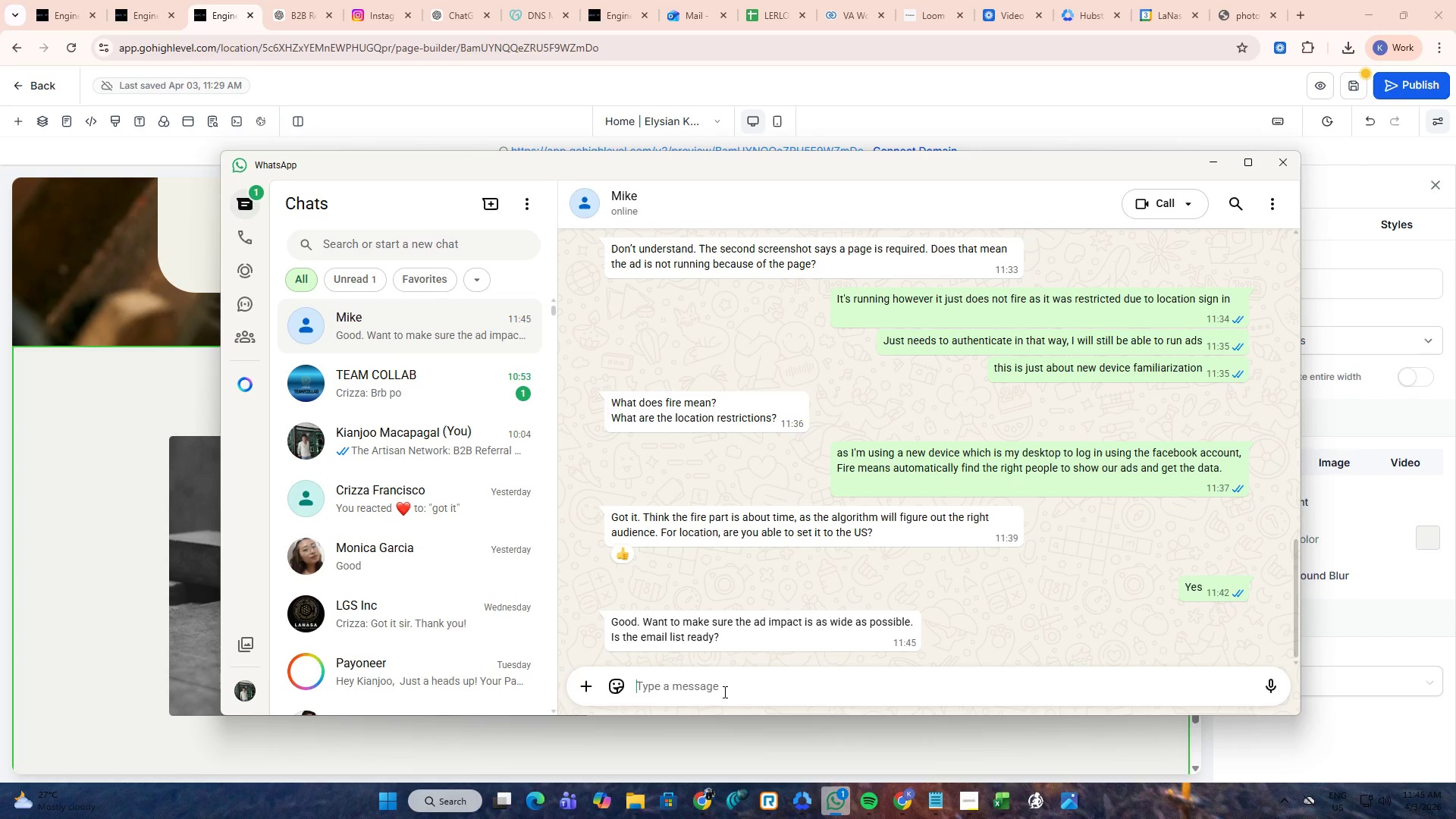 
double_click([792, 692])
 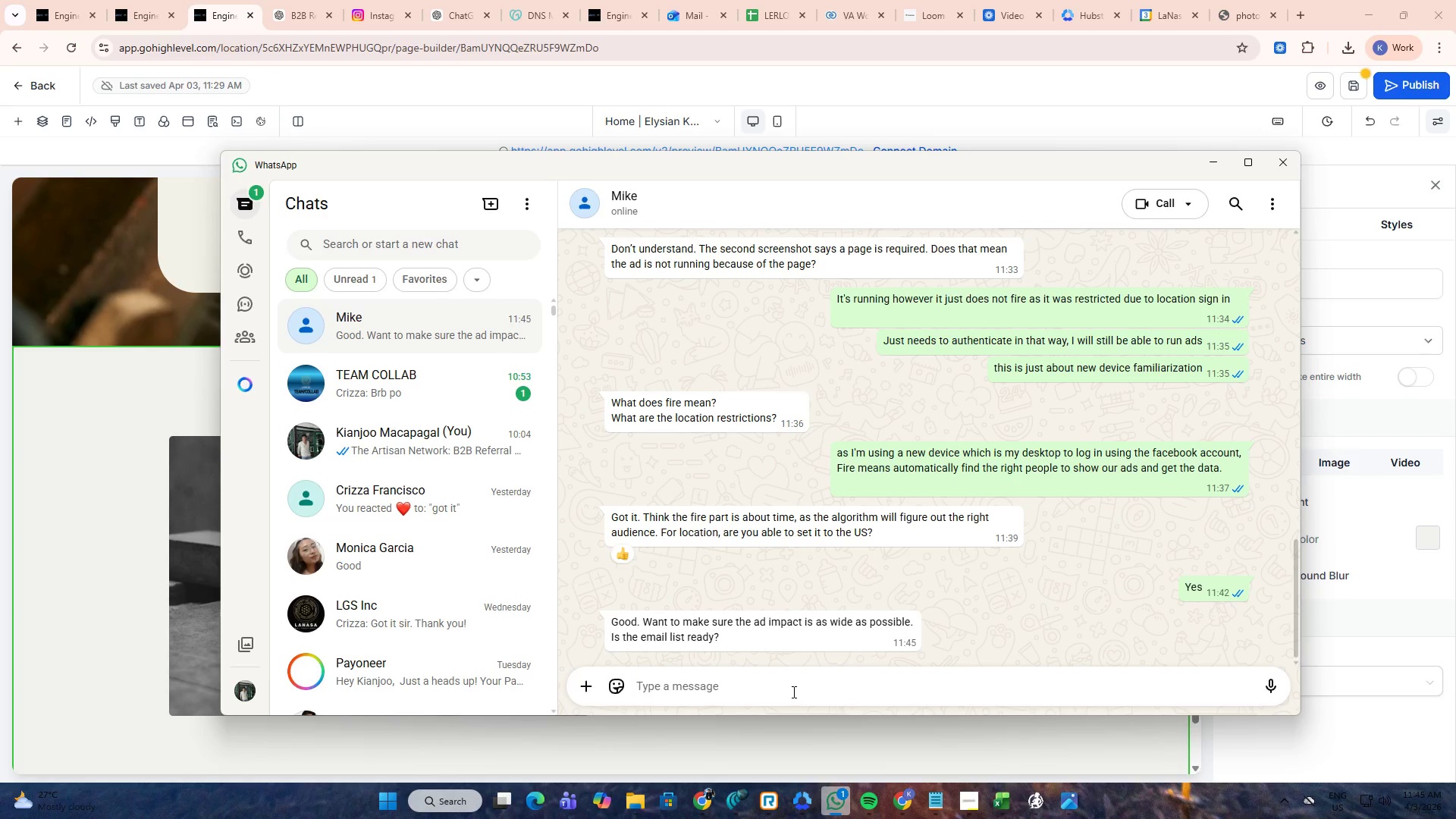 
type(wa)
key(Backspace)
key(Backspace)
key(Backspace)
key(Backspace)
key(Backspace)
type(what do you mean m)
key(Backspace)
type(by email ist)
key(Backspace)
key(Backspace)
key(Backspace)
type(list)
 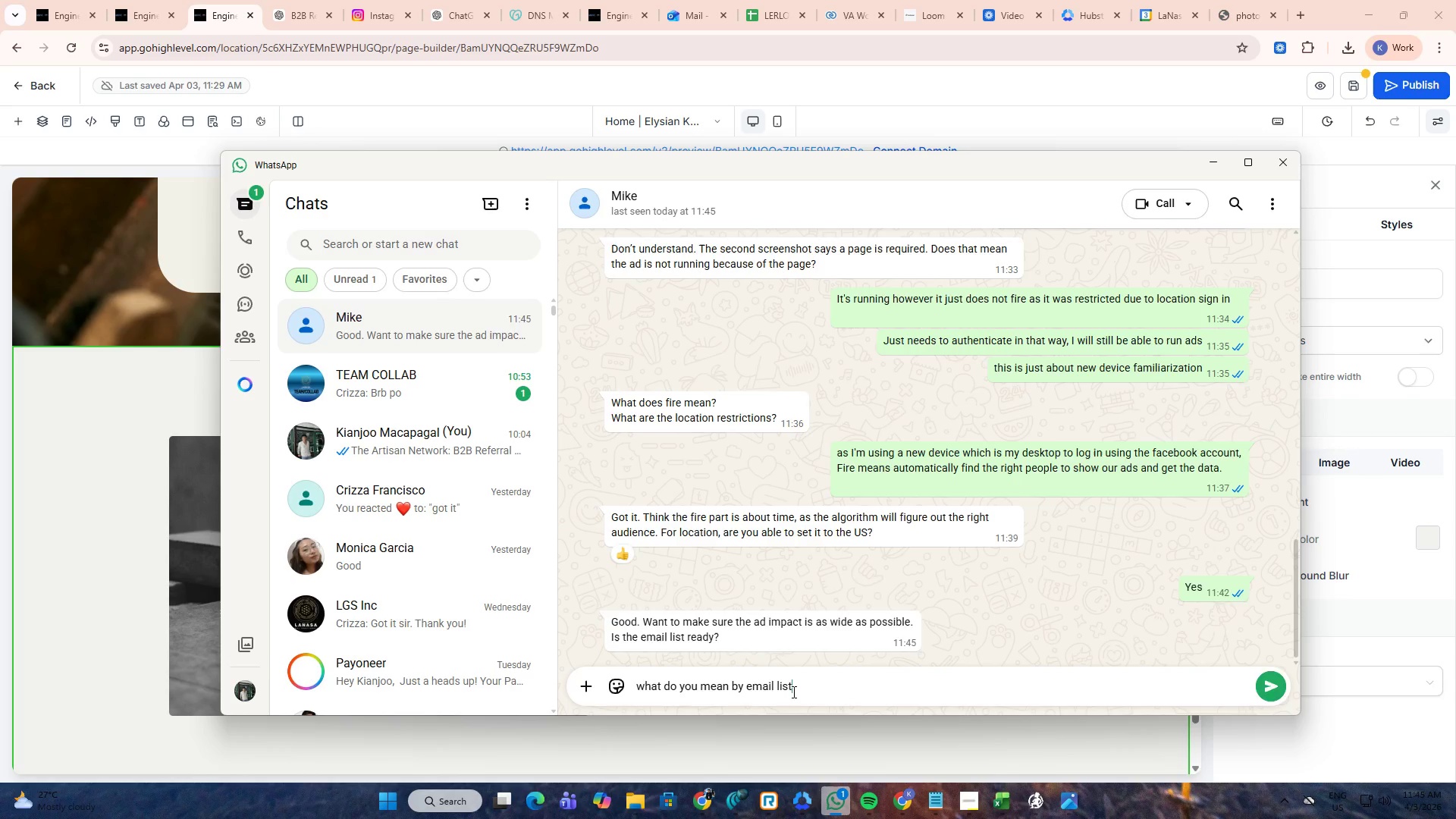 
key(Enter)
 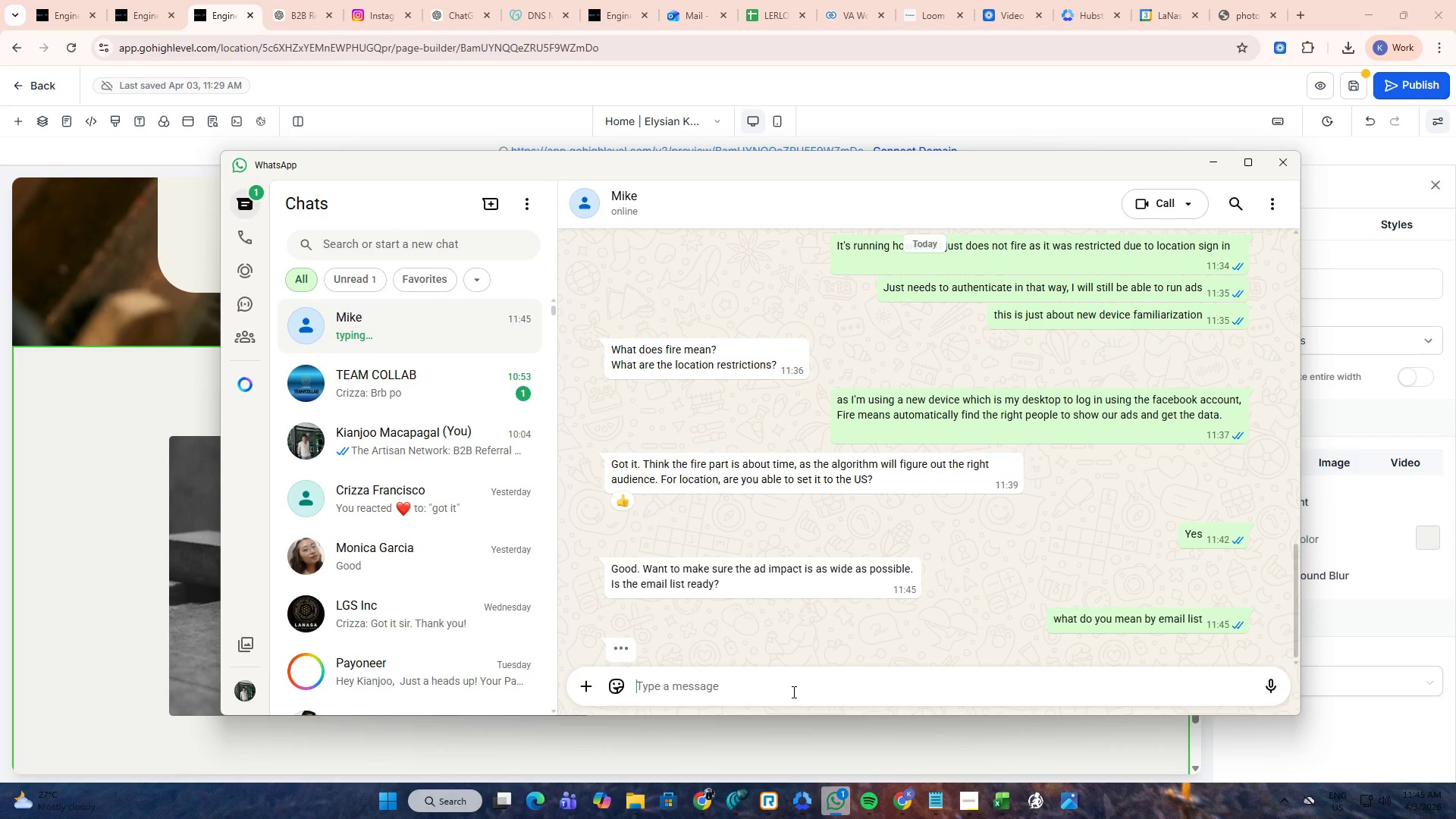 
wait(17.95)
 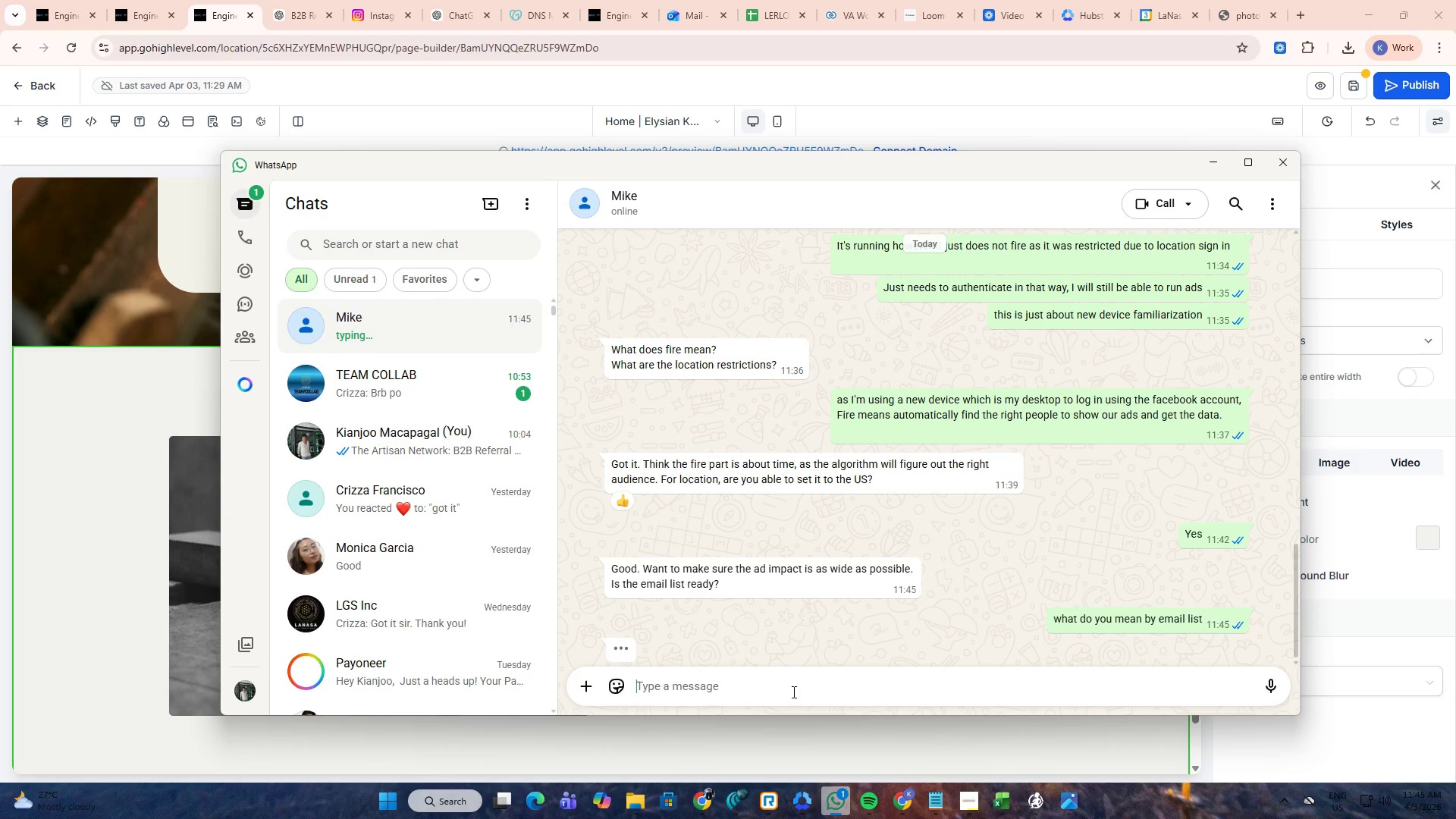 
key(Alt+AltLeft)
 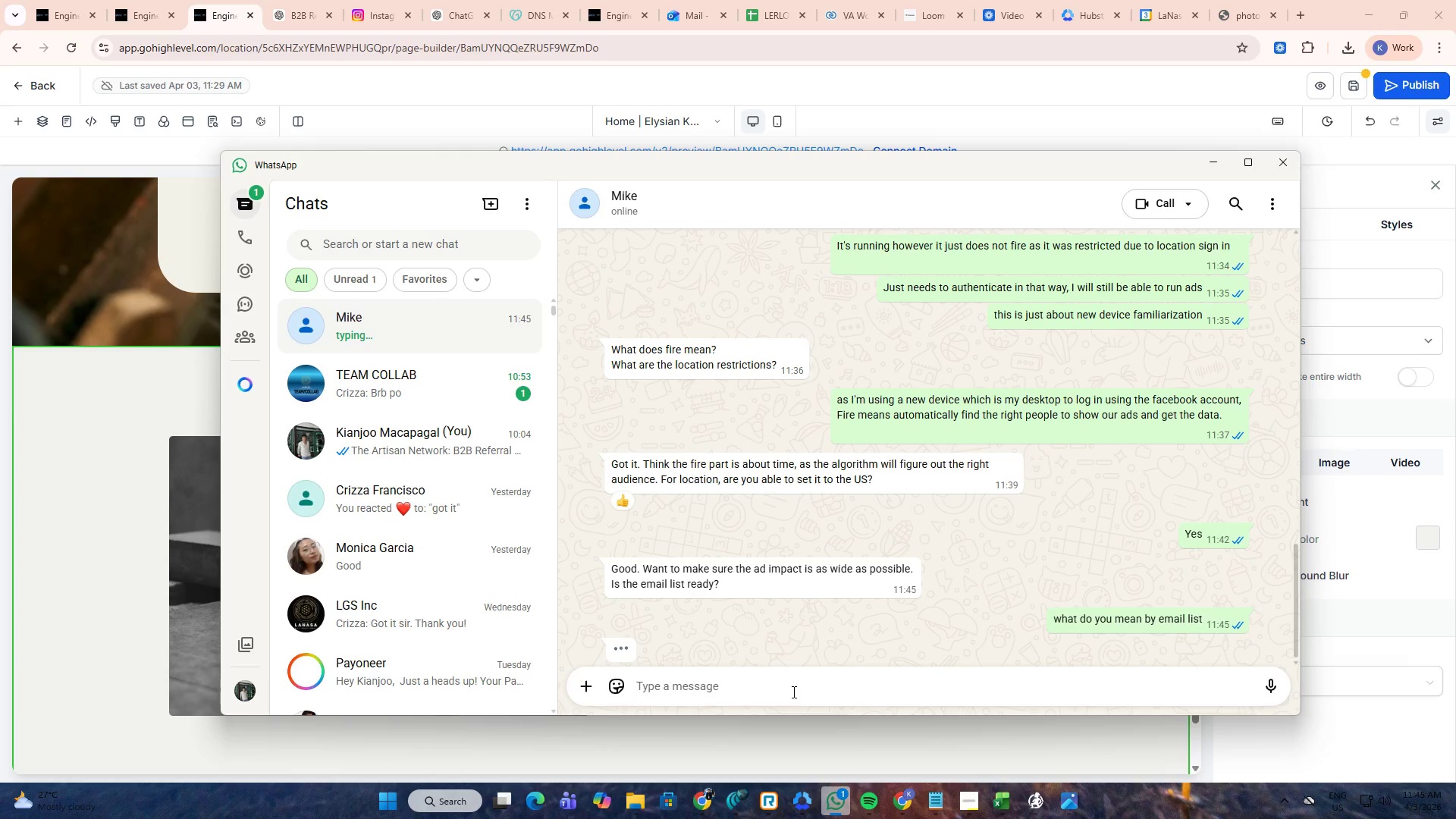 
key(Alt+Tab)
 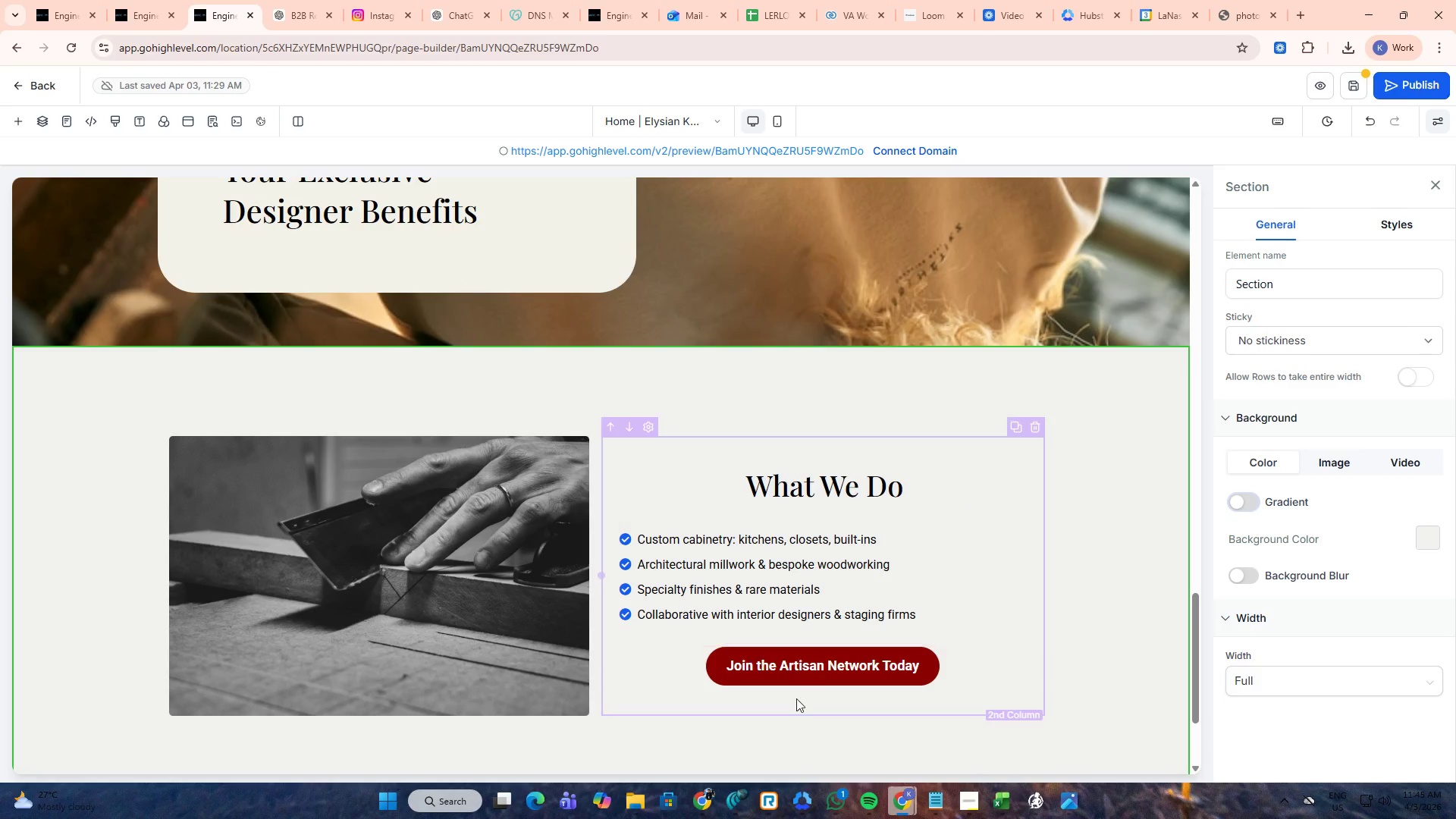 
double_click([811, 725])
 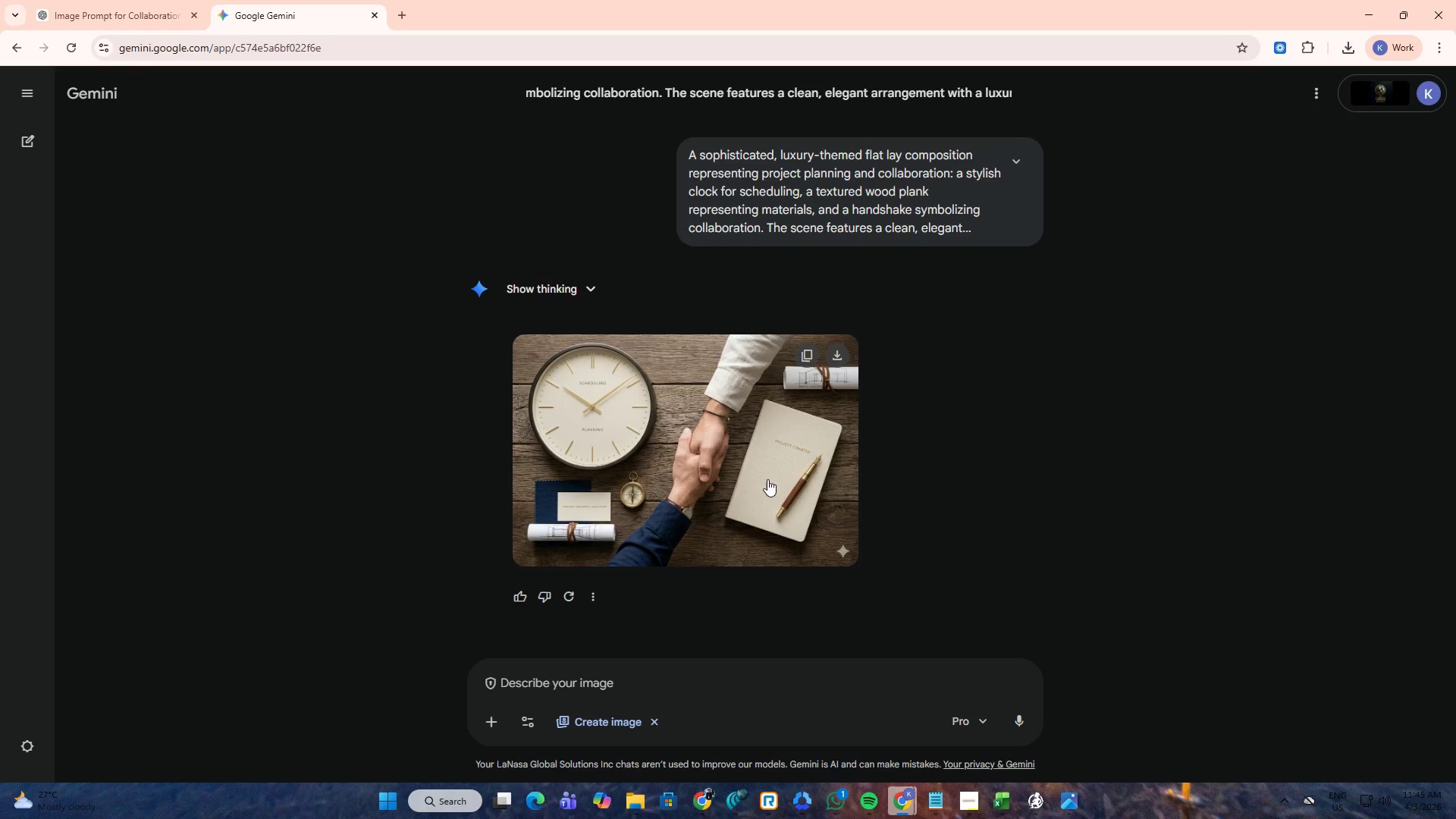 
left_click([833, 356])
 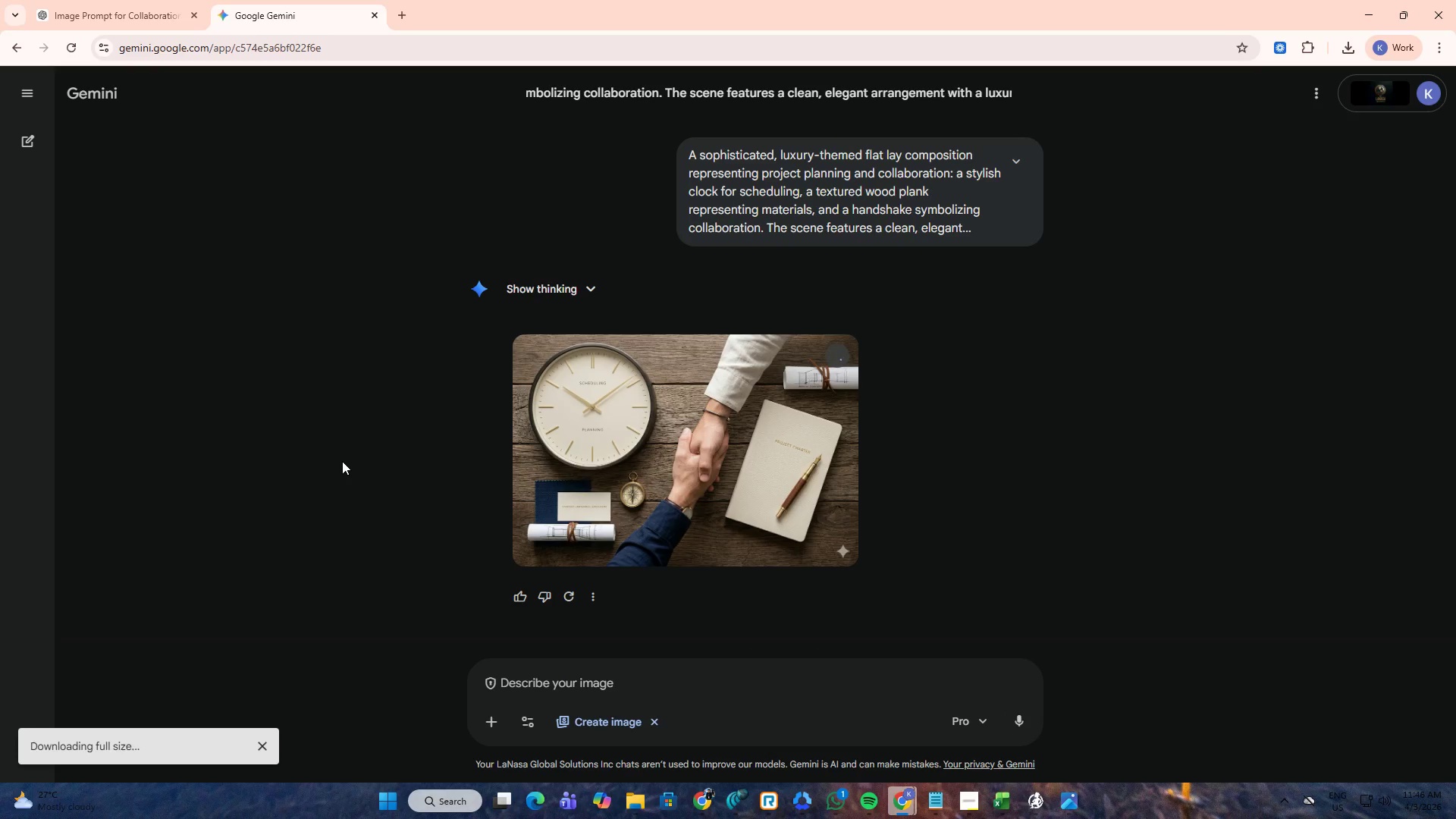 
wait(7.41)
 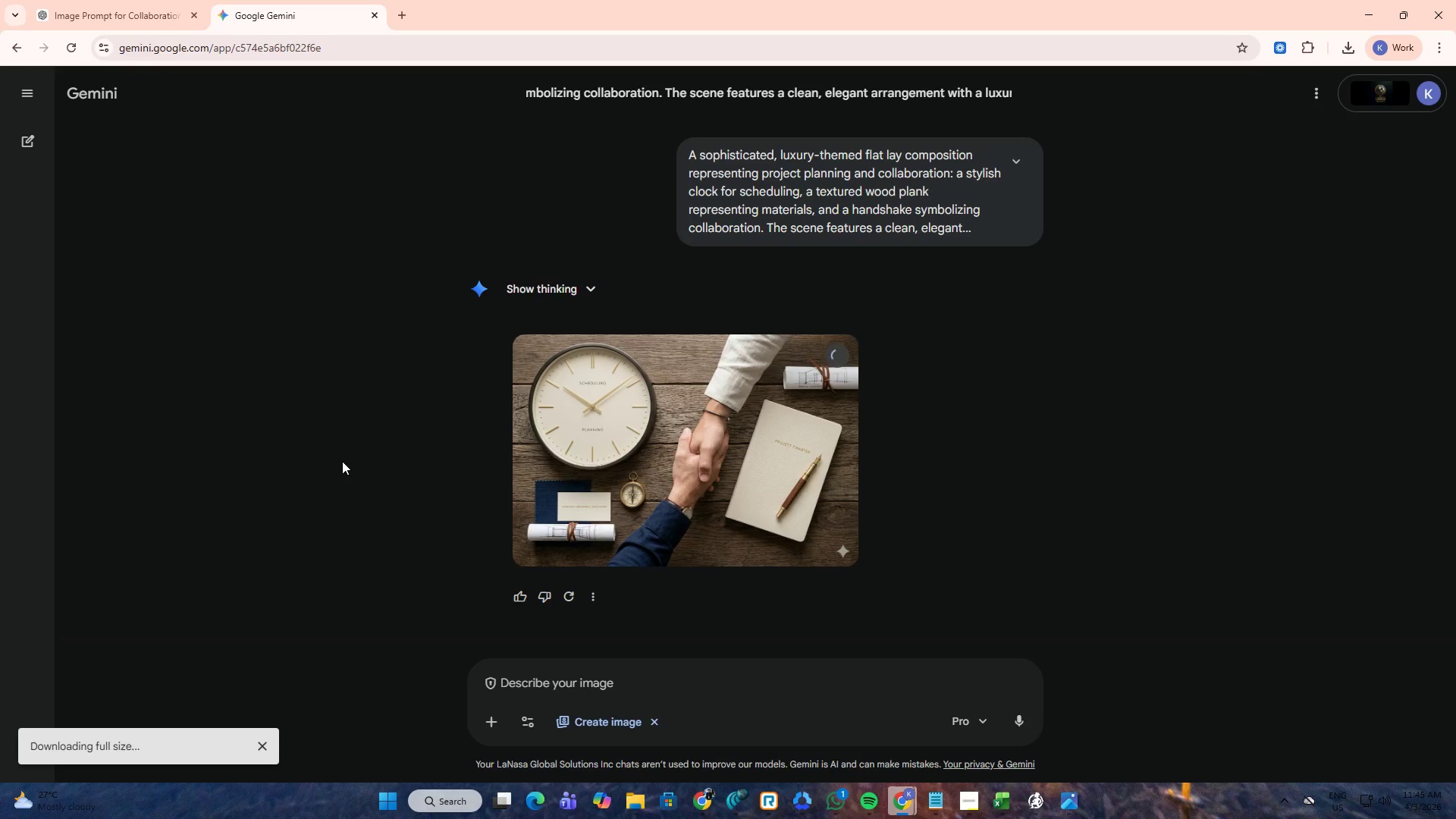 
key(Alt+Tab)
 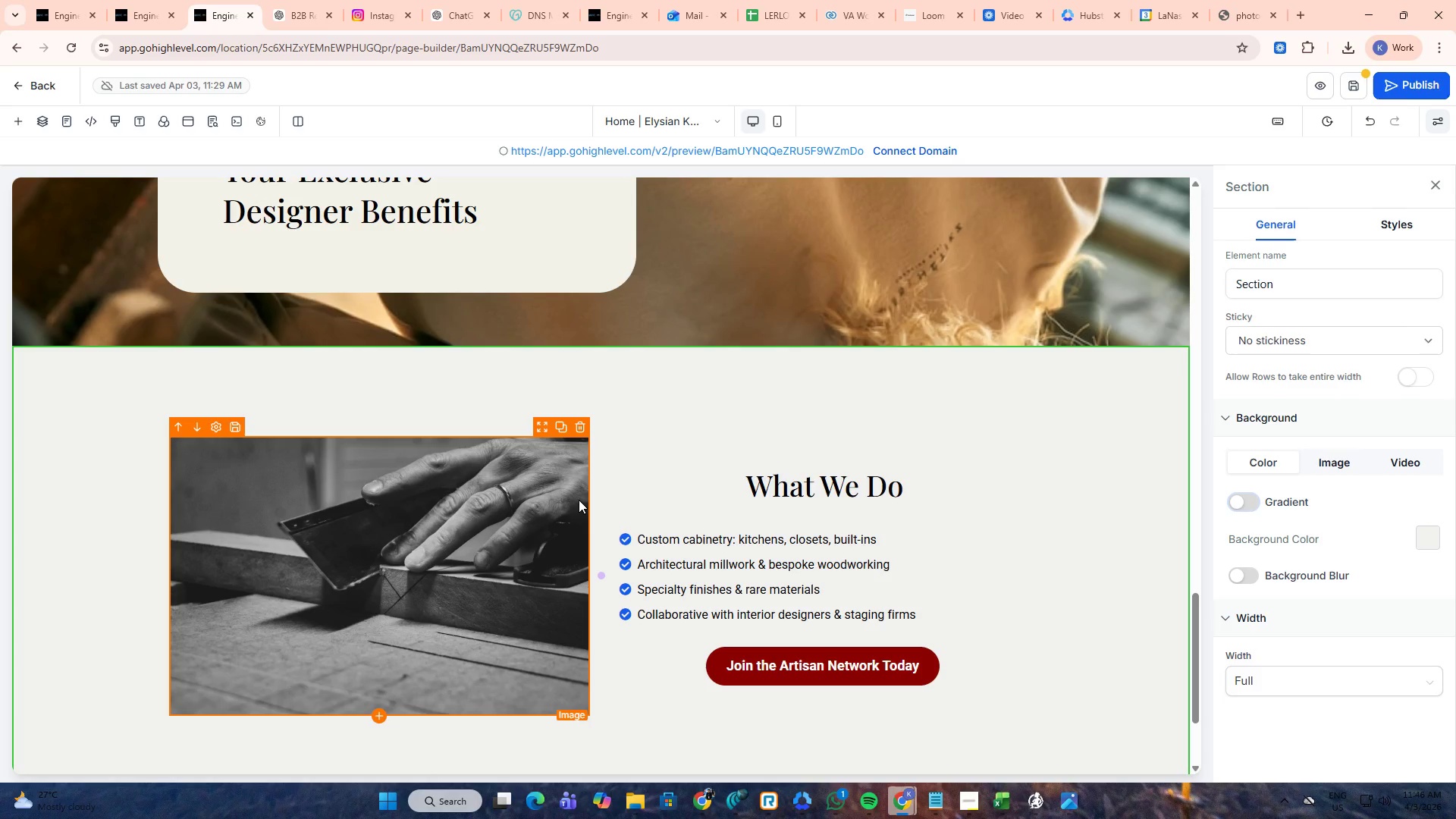 
left_click([571, 492])
 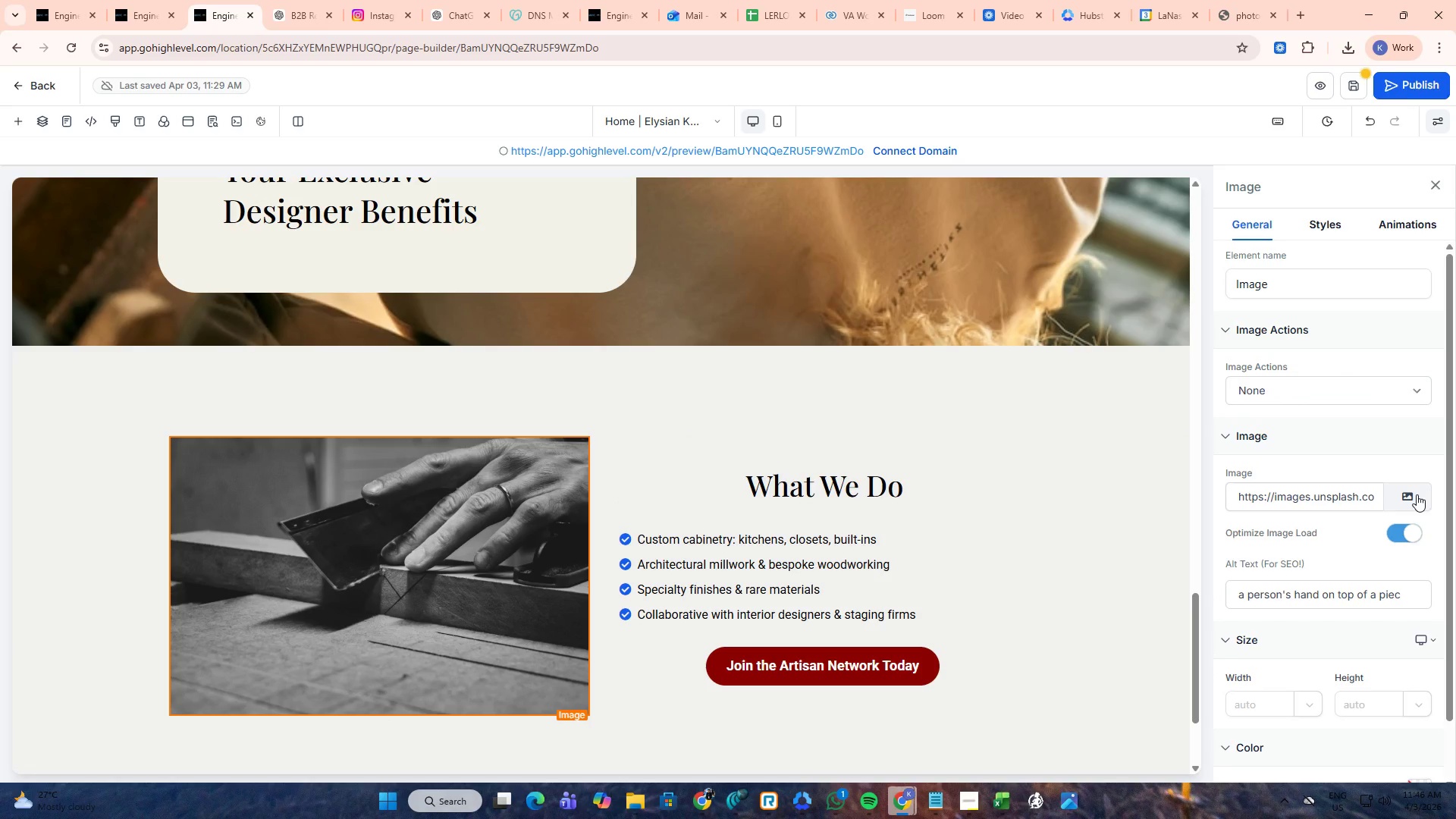 
key(Alt+AltLeft)
 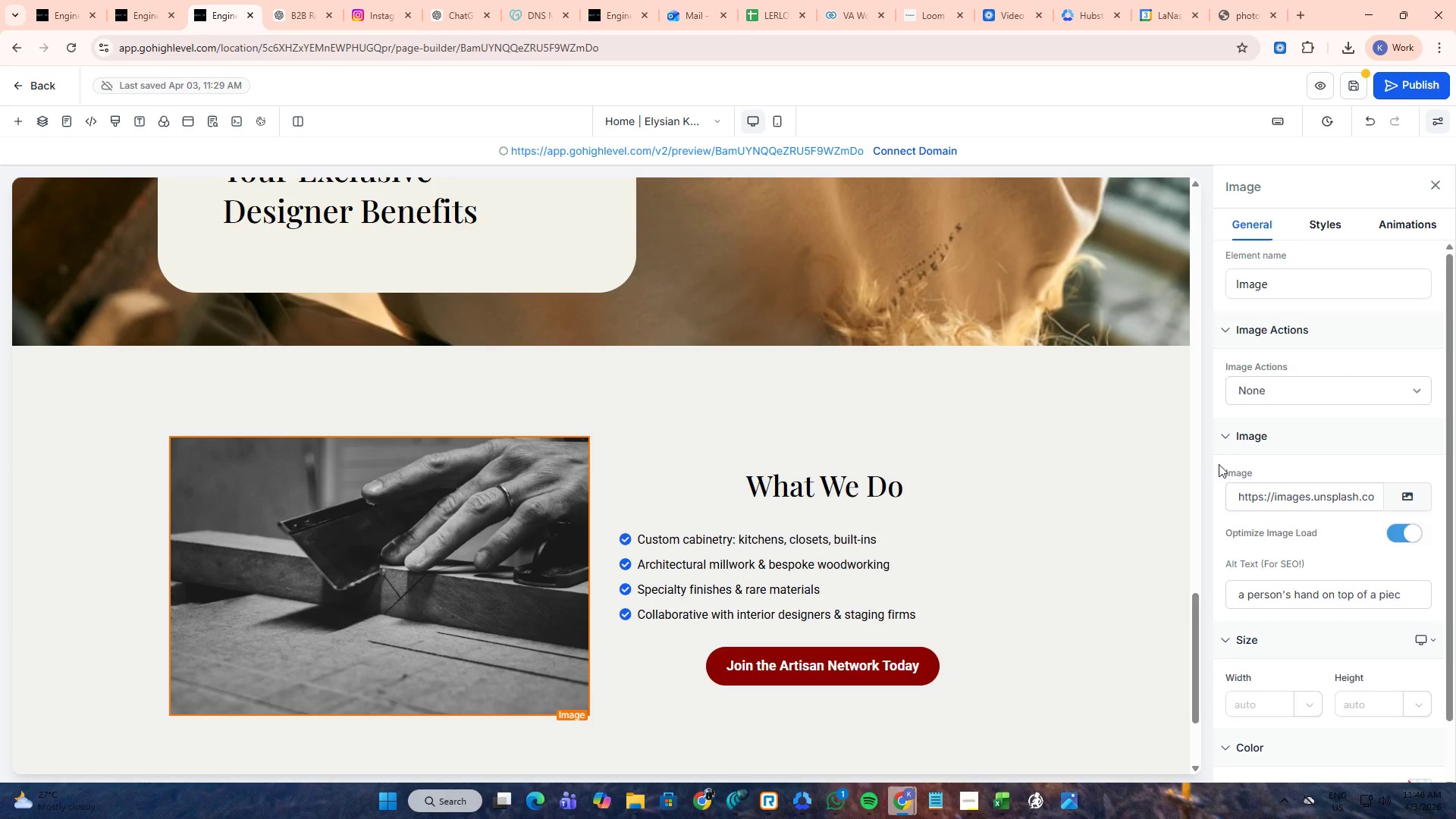 
key(Alt+Tab)
 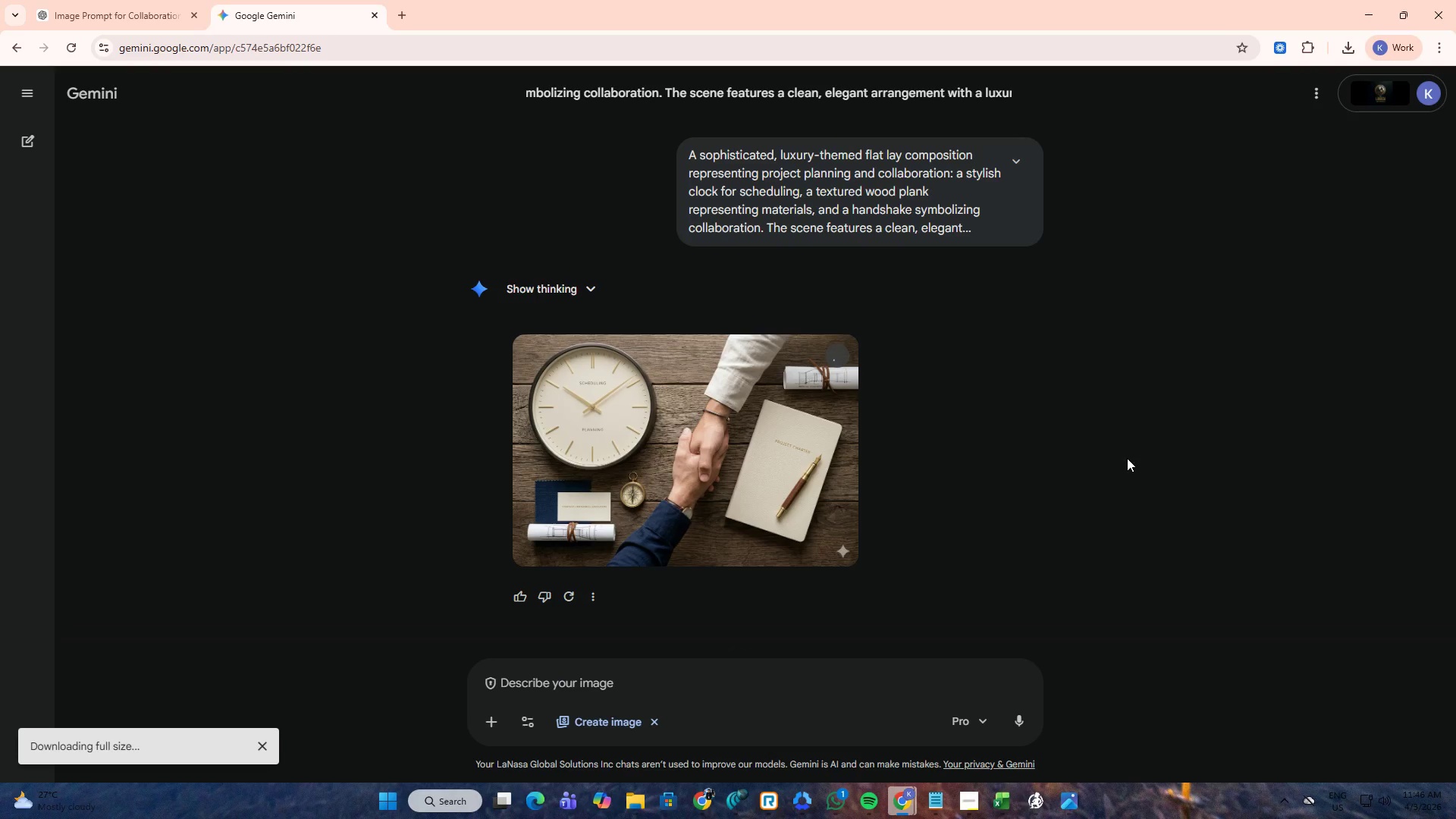 
key(Alt+AltLeft)
 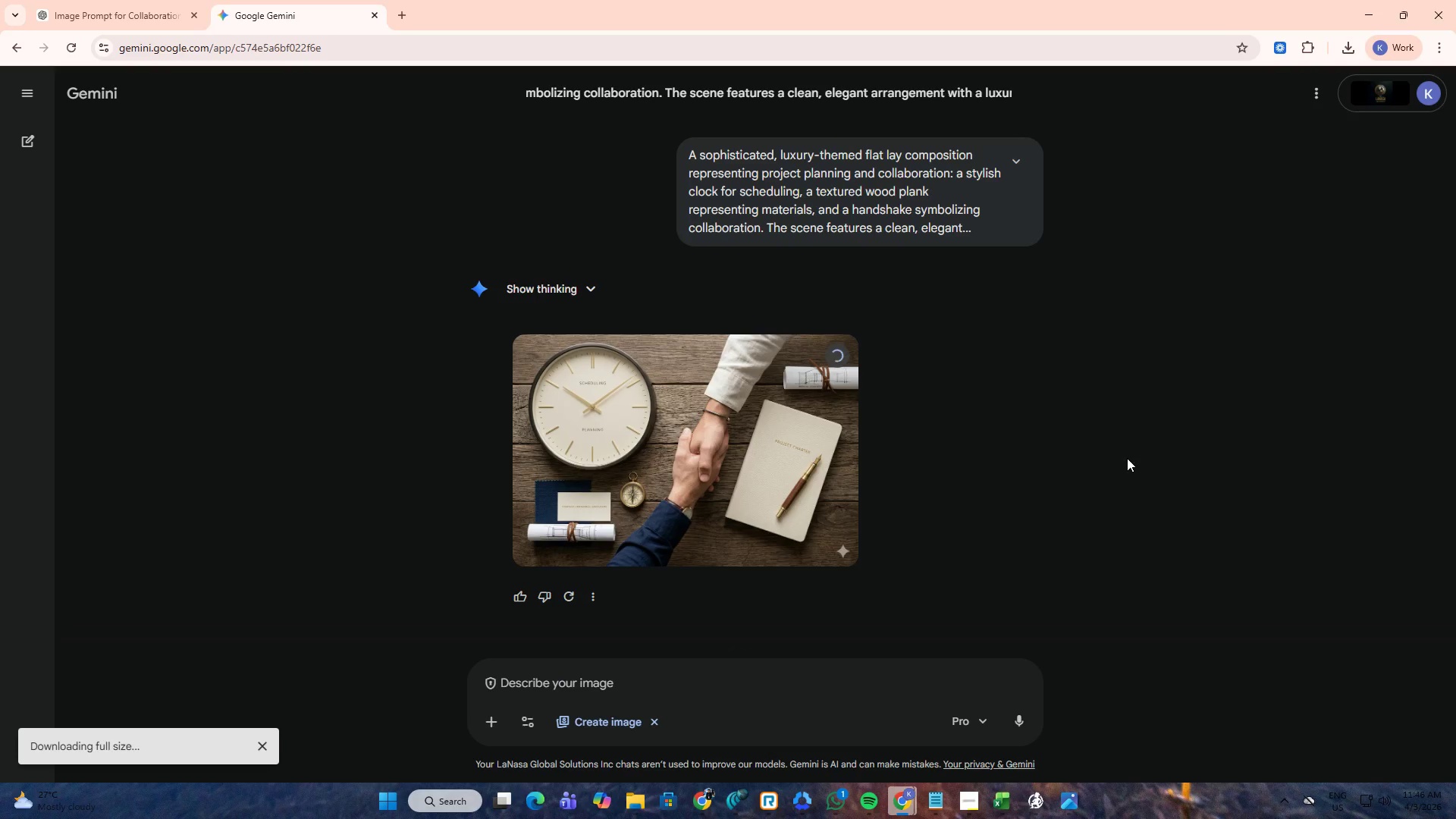 
key(Alt+Tab)
 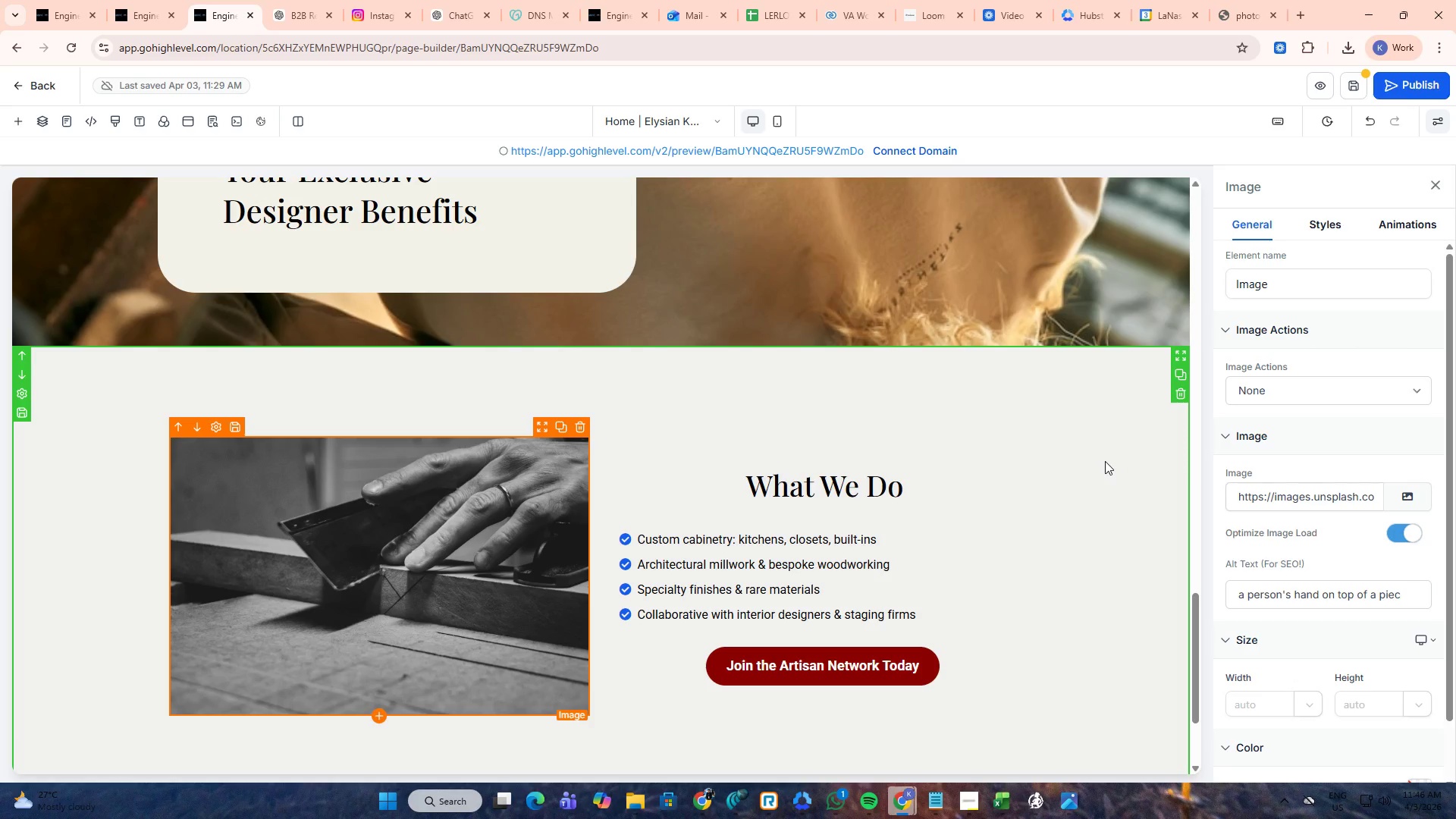 
mouse_move([1049, 435])
 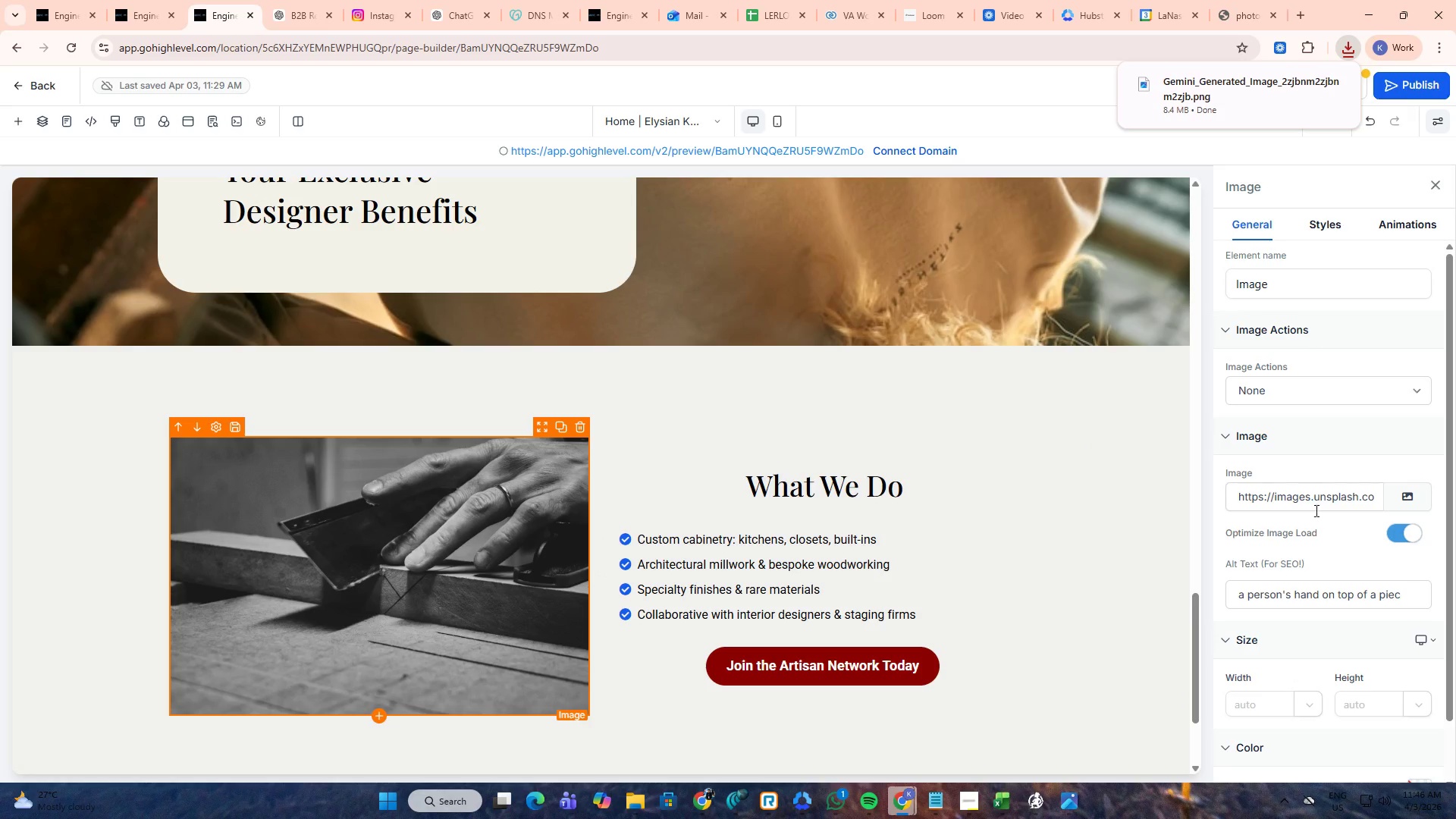 
wait(6.05)
 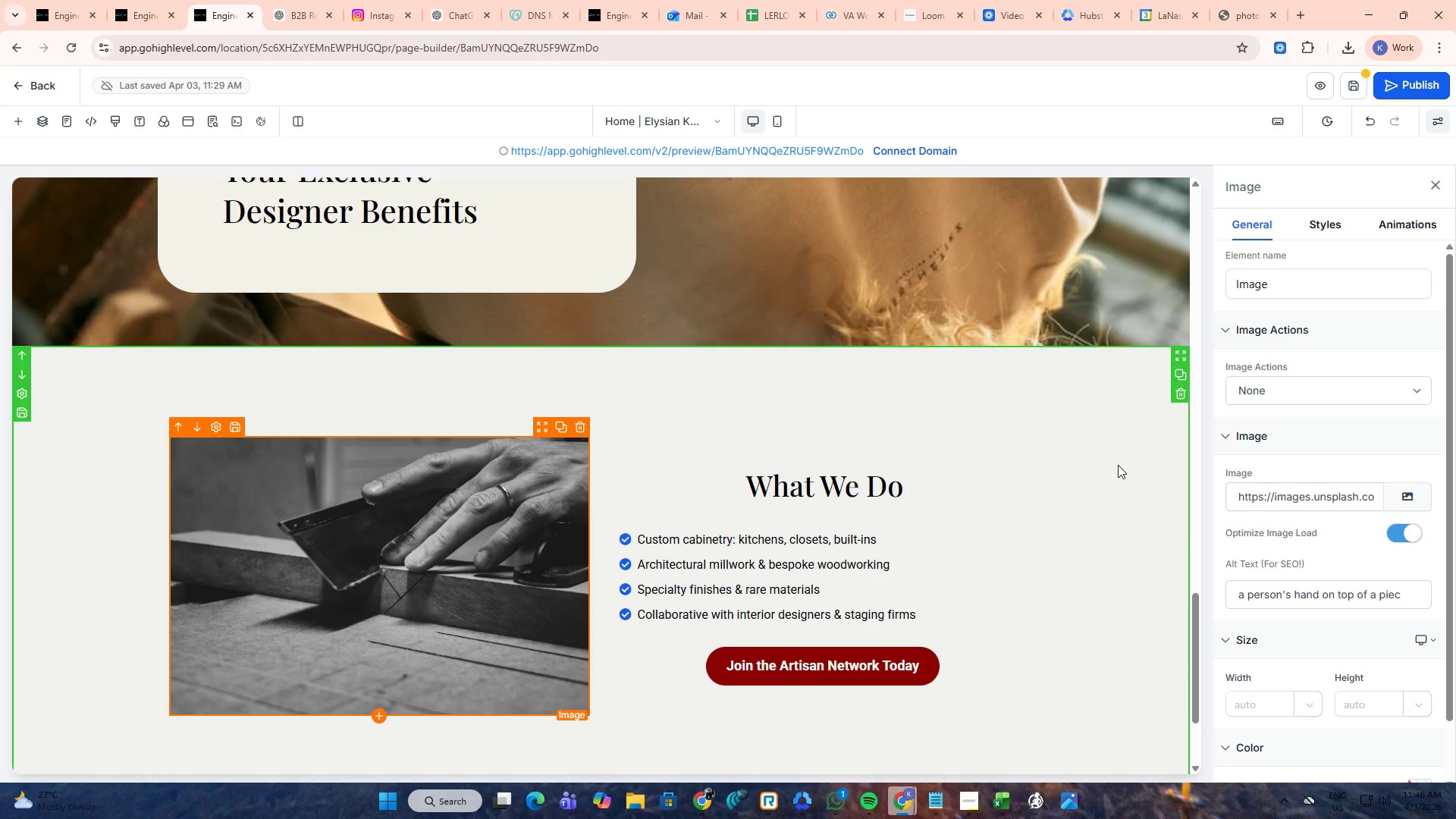 
left_click([1089, 413])
 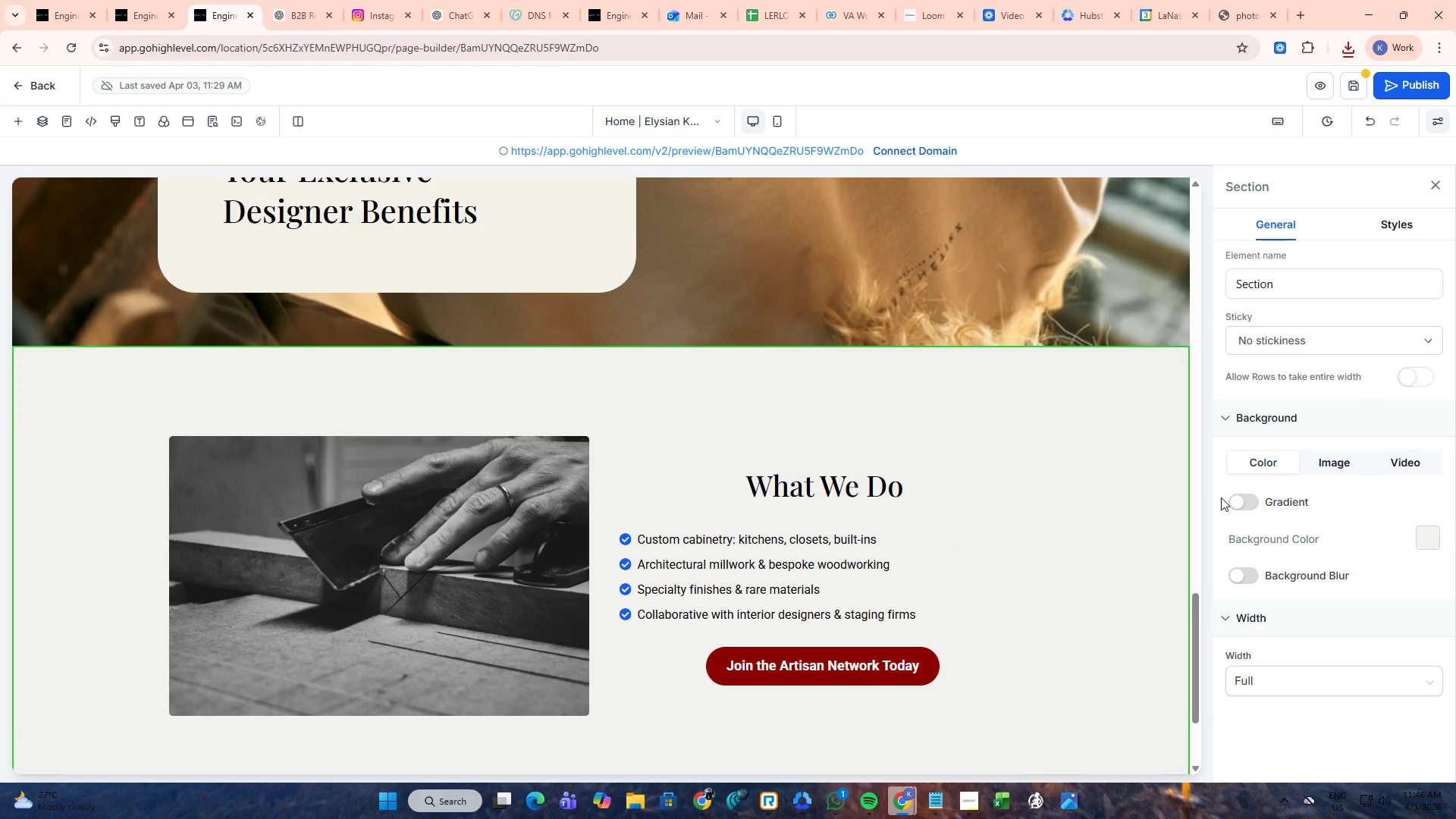 
left_click([1417, 537])
 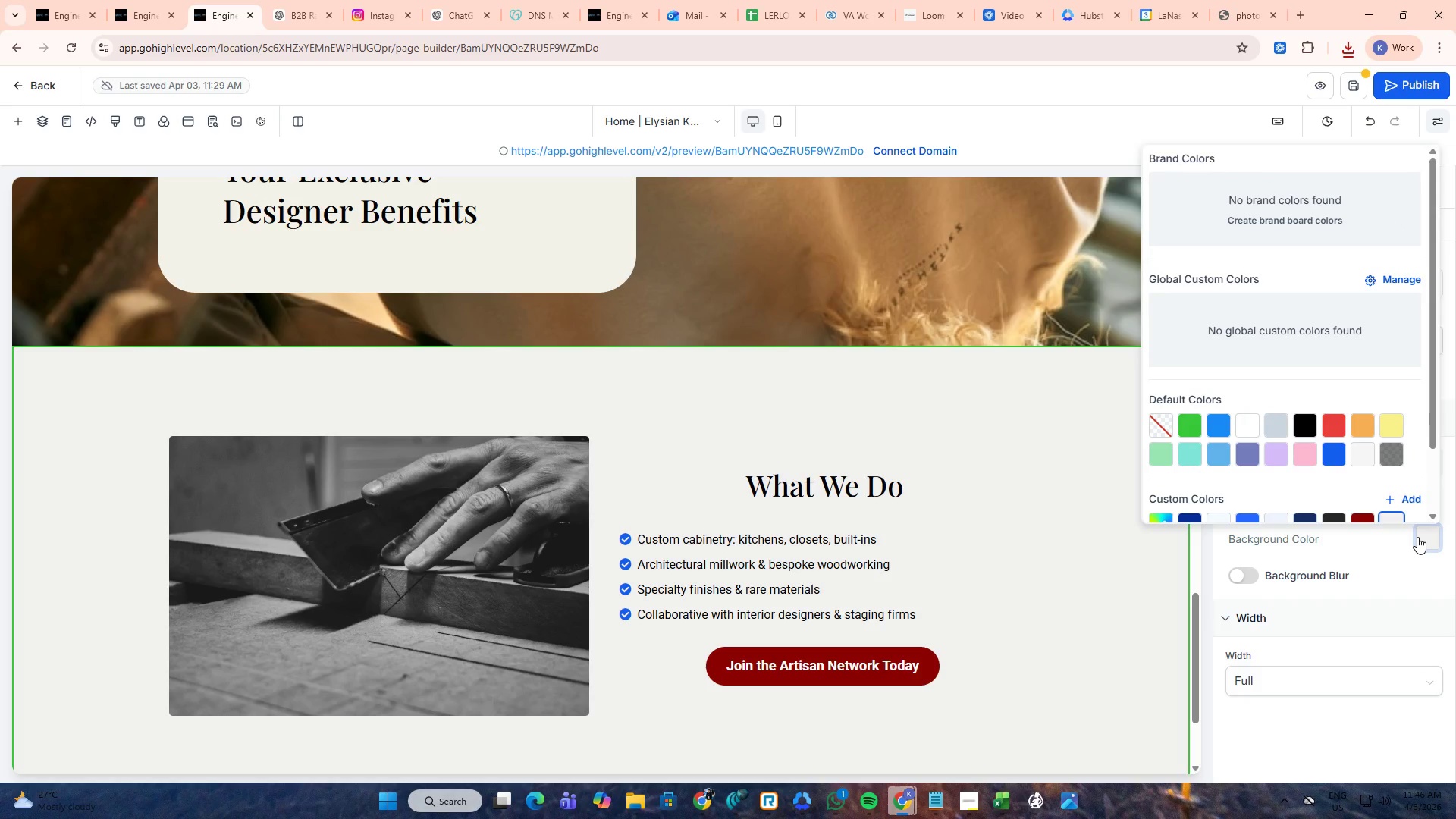 
left_click([1417, 537])
 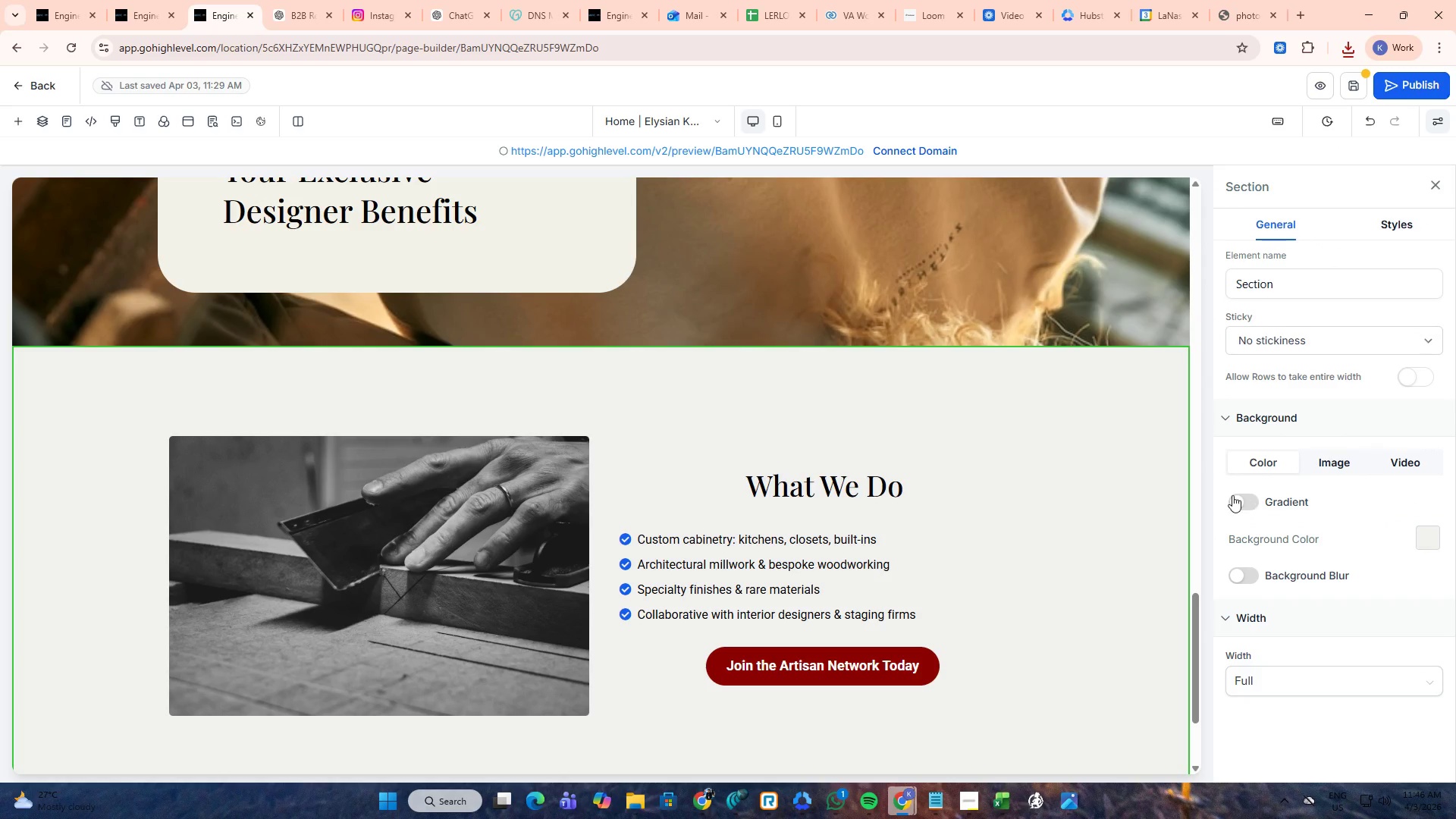 
left_click([1232, 495])
 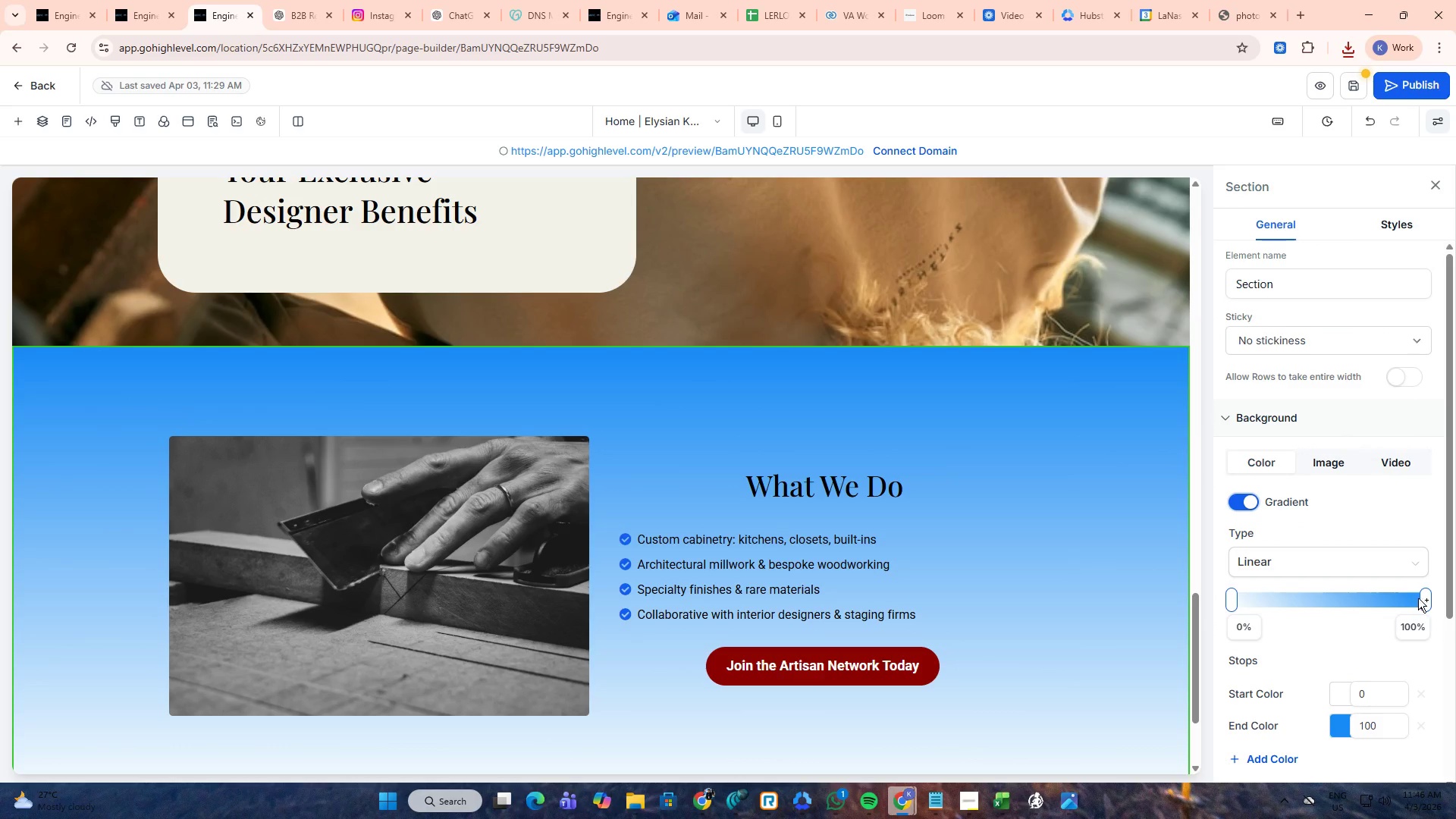 
left_click_drag(start_coordinate=[1420, 598], to_coordinate=[1455, 607])
 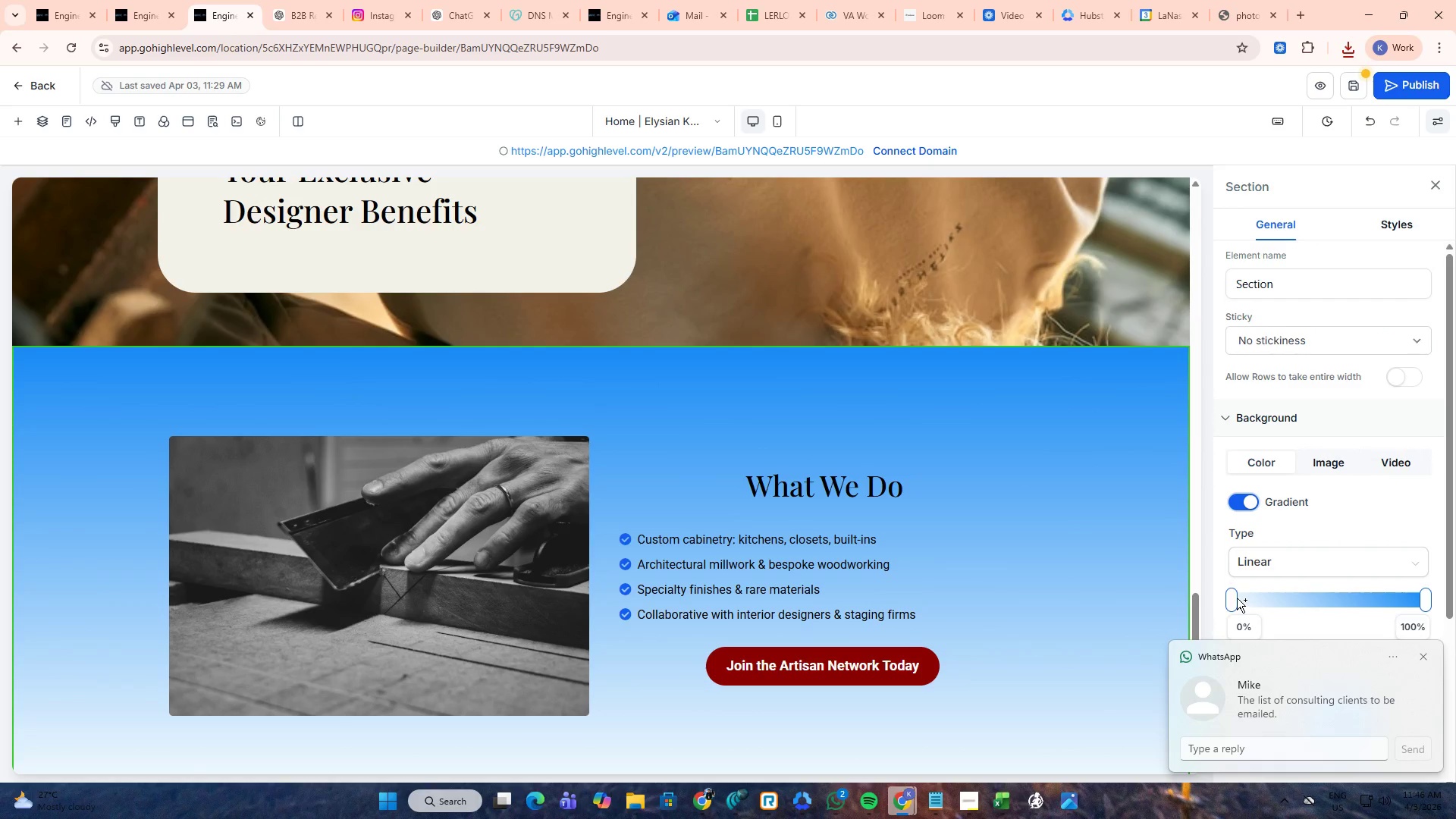 
left_click_drag(start_coordinate=[1235, 598], to_coordinate=[1227, 601])
 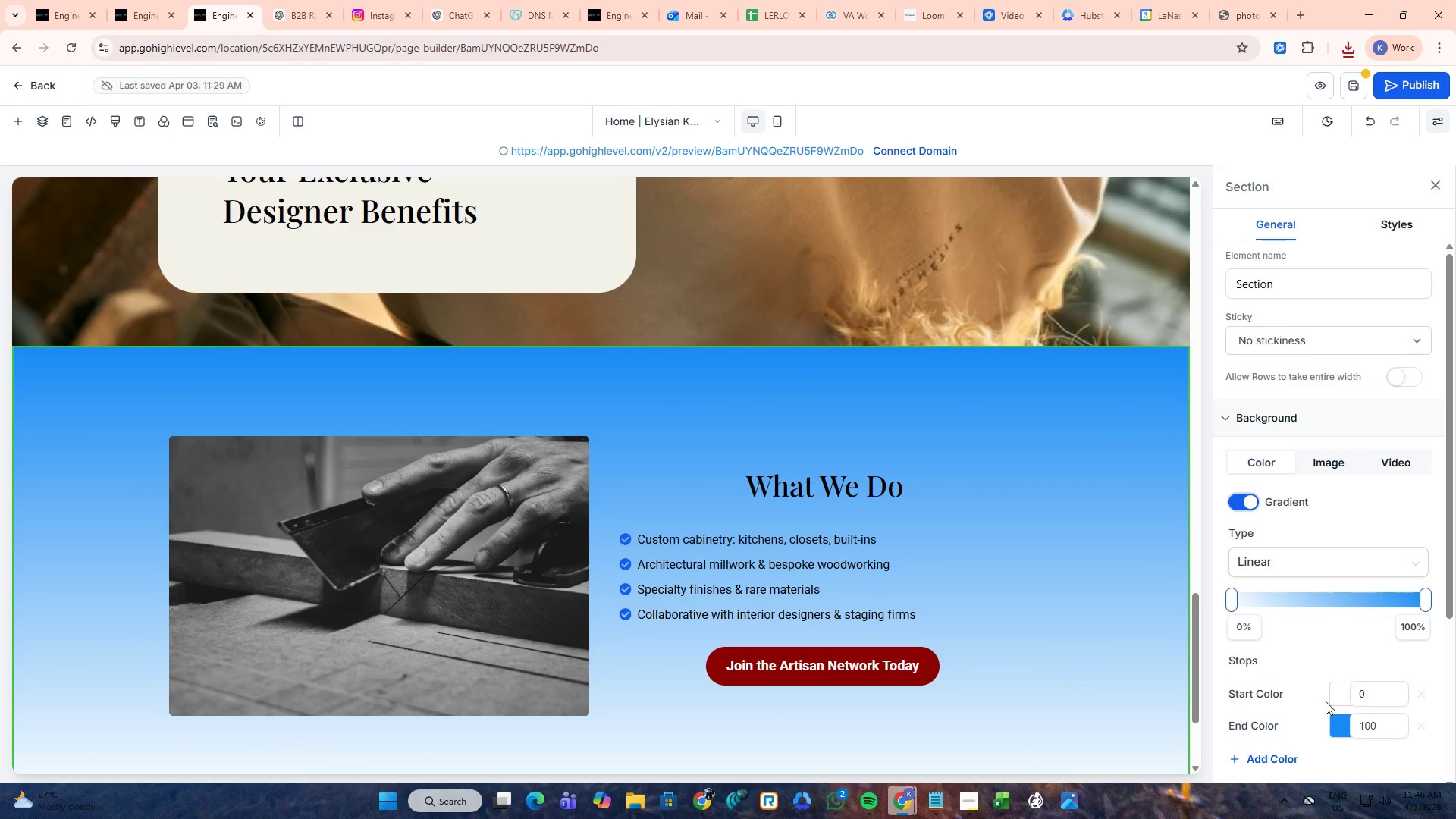 
scroll: coordinate [1335, 598], scroll_direction: down, amount: 4.0
 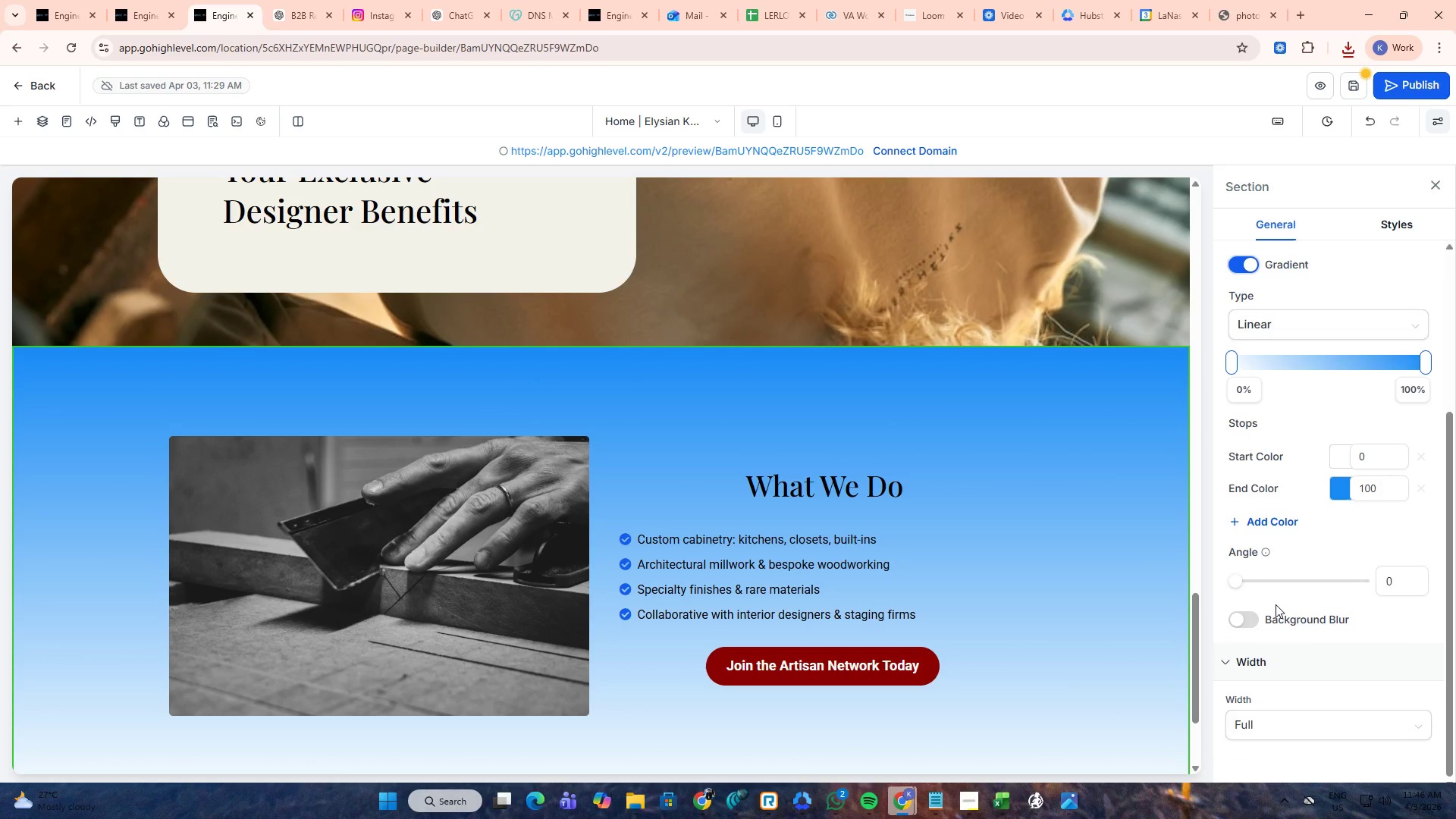 
scroll: coordinate [1276, 604], scroll_direction: up, amount: 2.0
 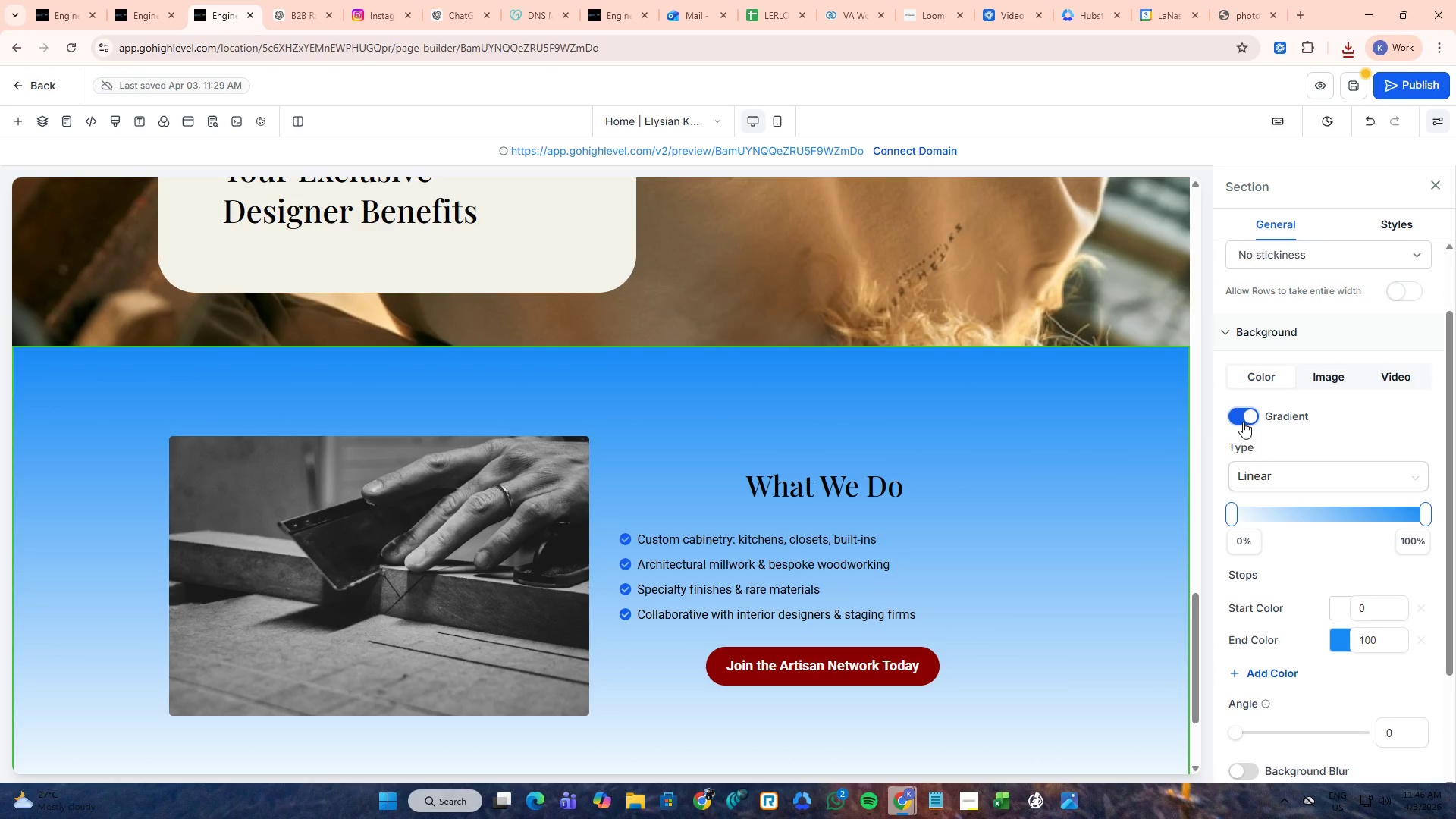 
left_click([1243, 415])
 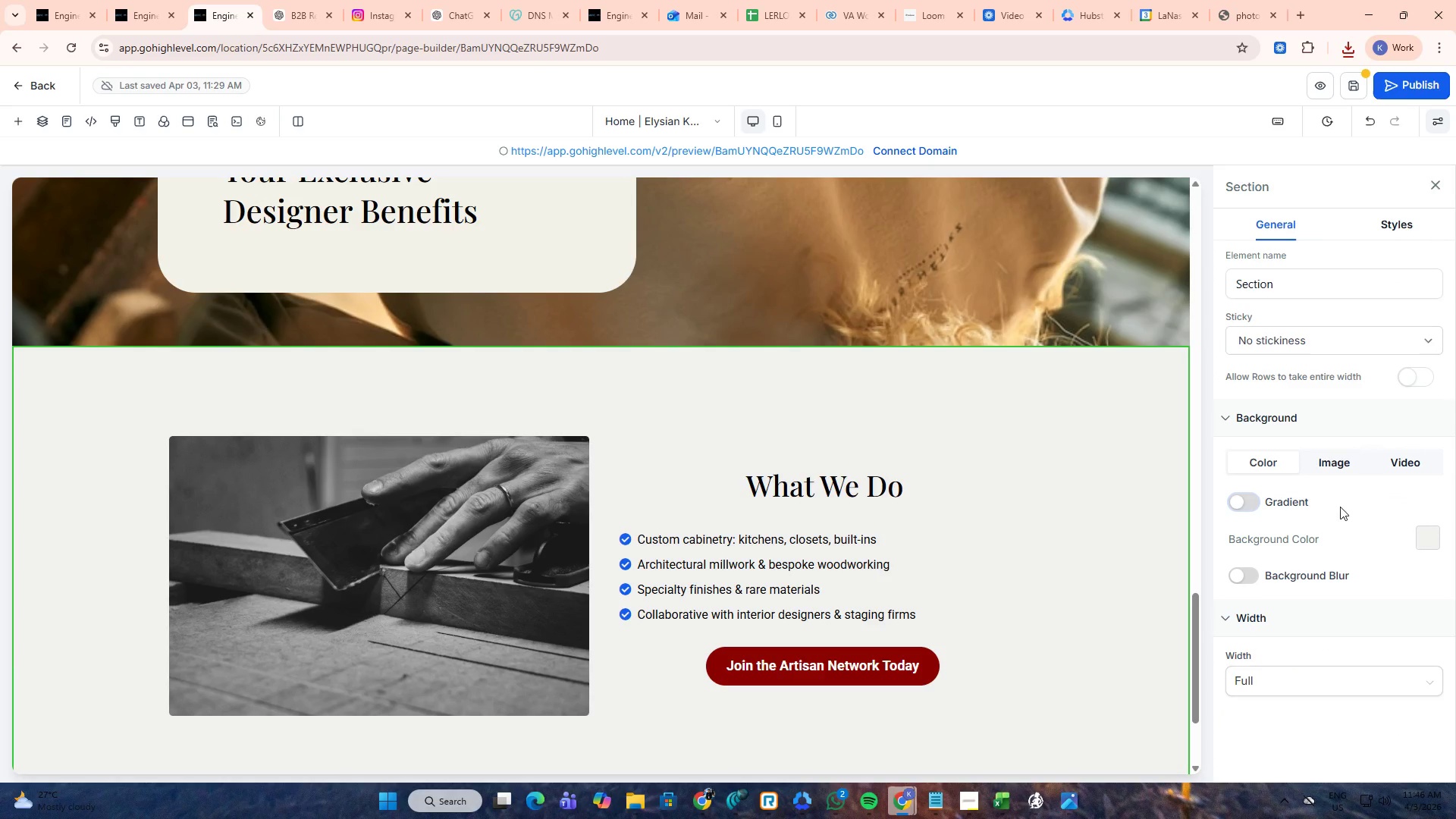 
left_click([1425, 538])
 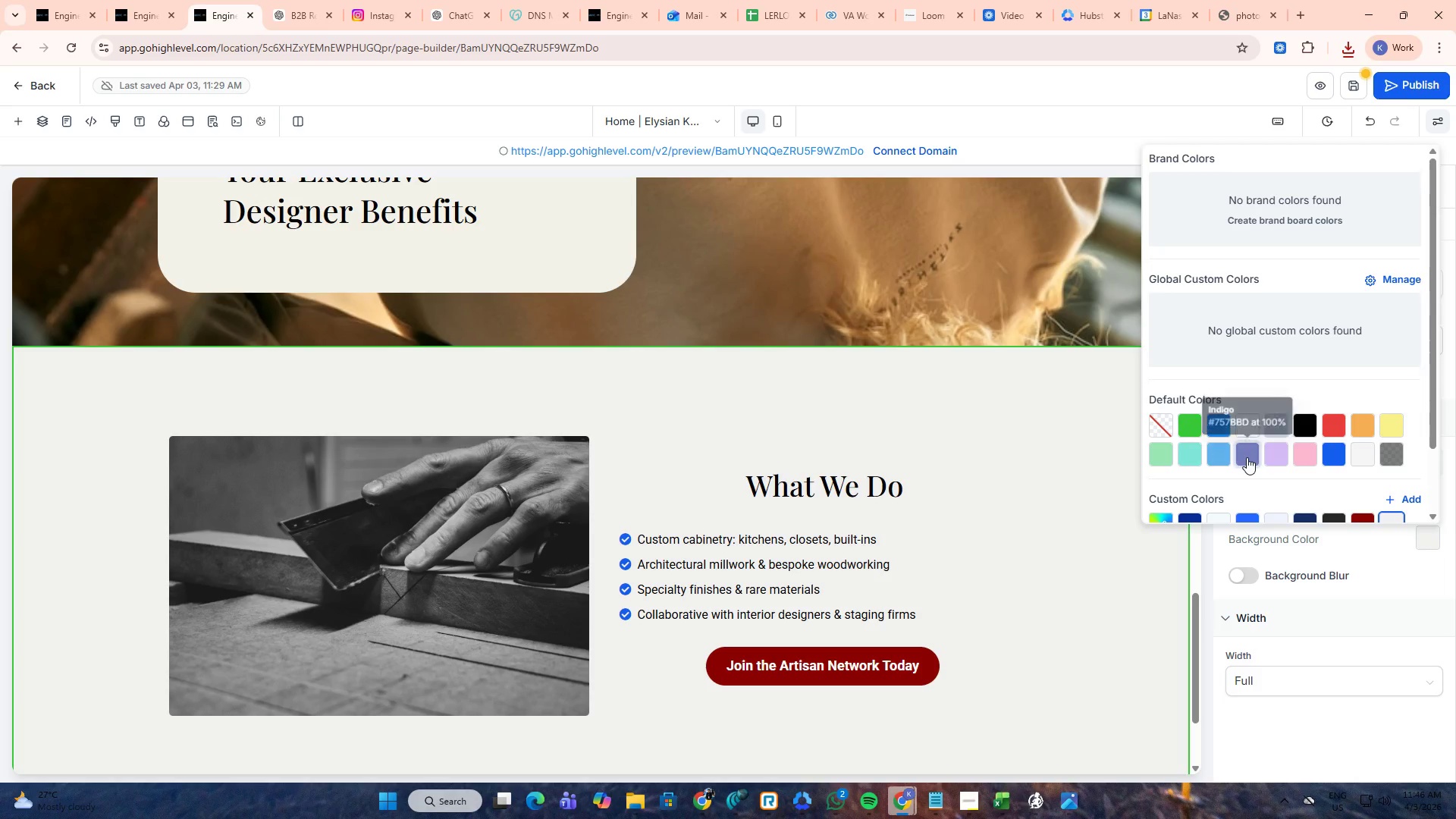 
scroll: coordinate [1244, 483], scroll_direction: down, amount: 1.0
 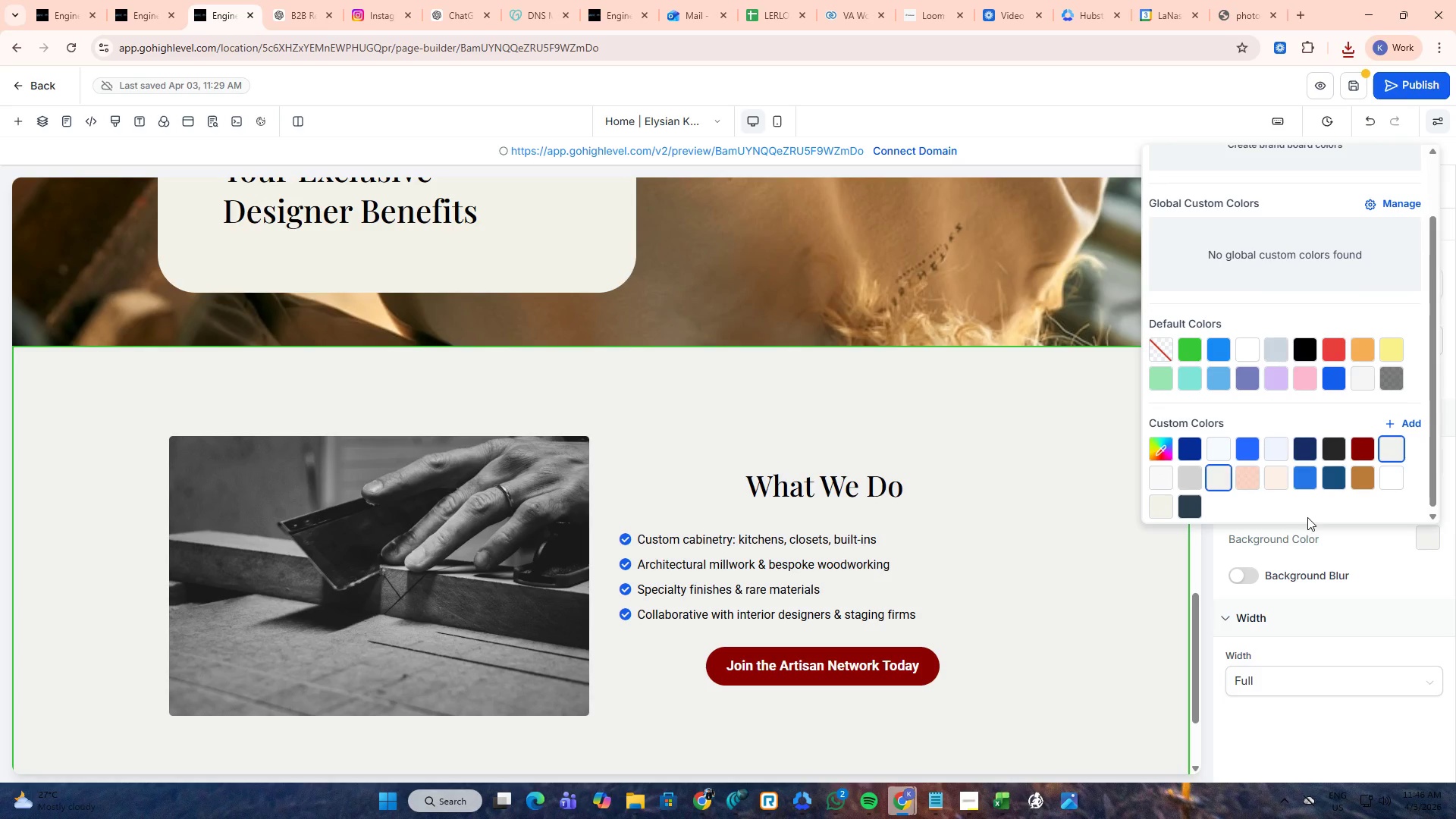 
left_click([1362, 551])
 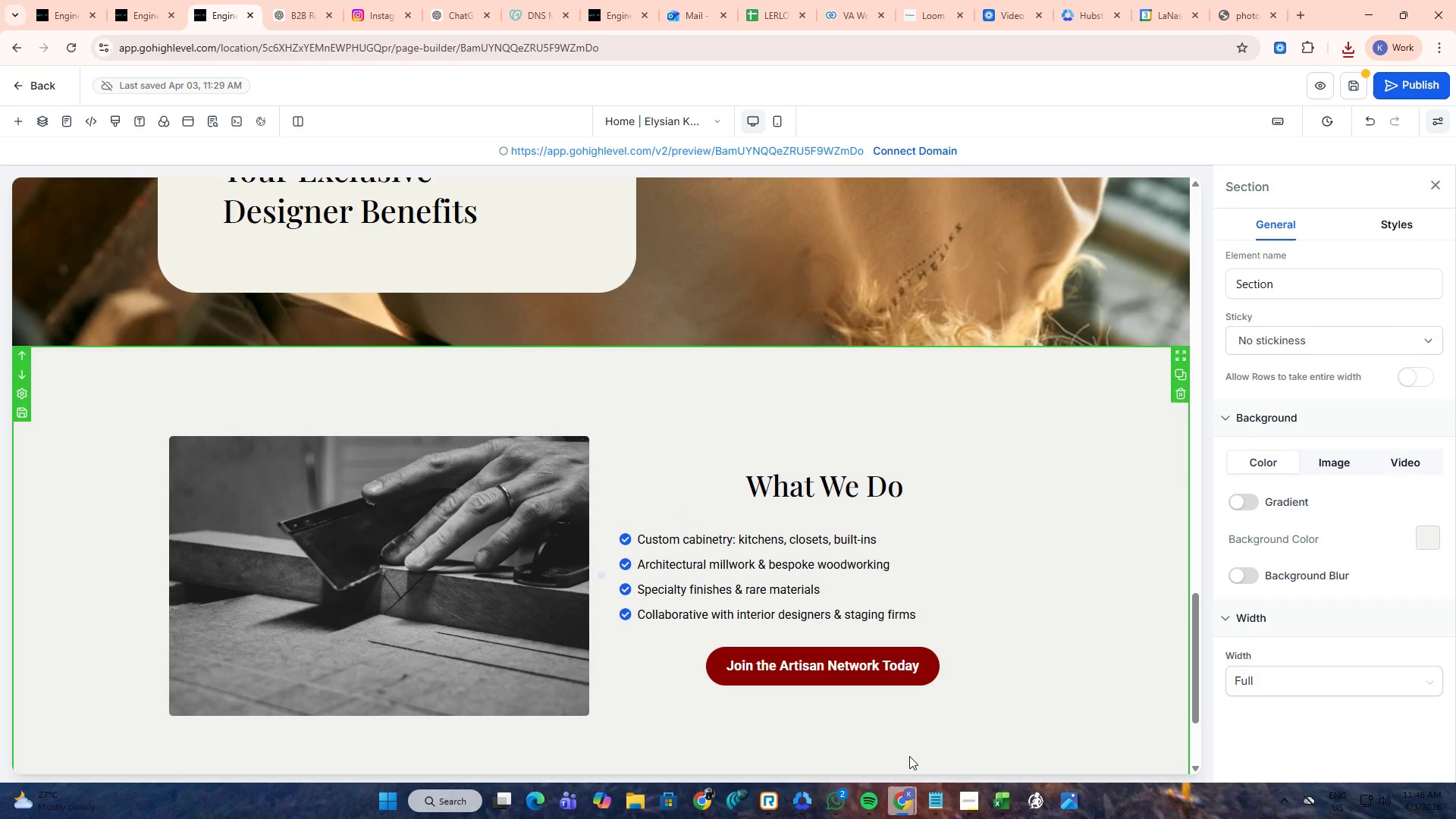 
left_click([298, 0])
 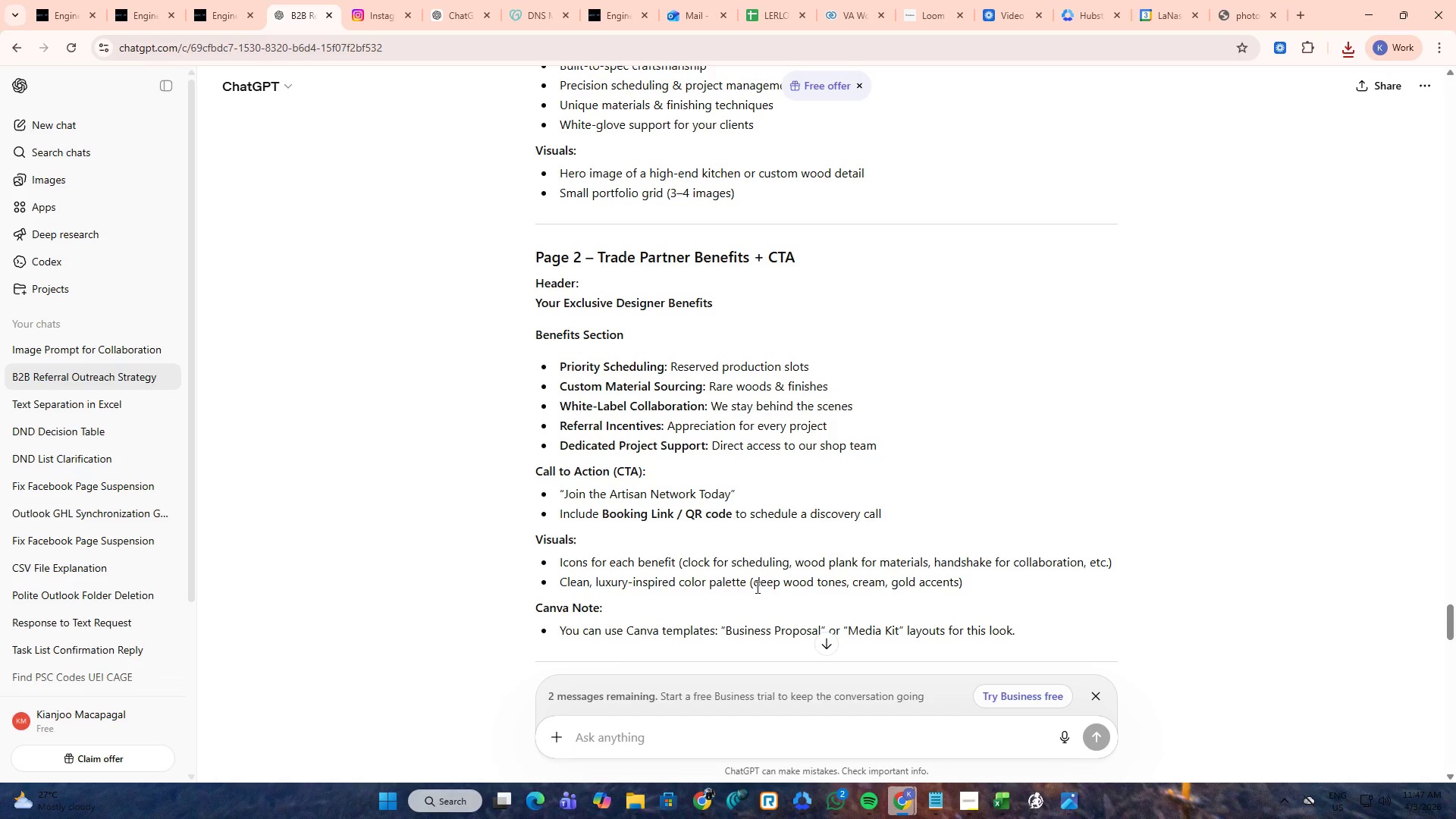 
wait(9.61)
 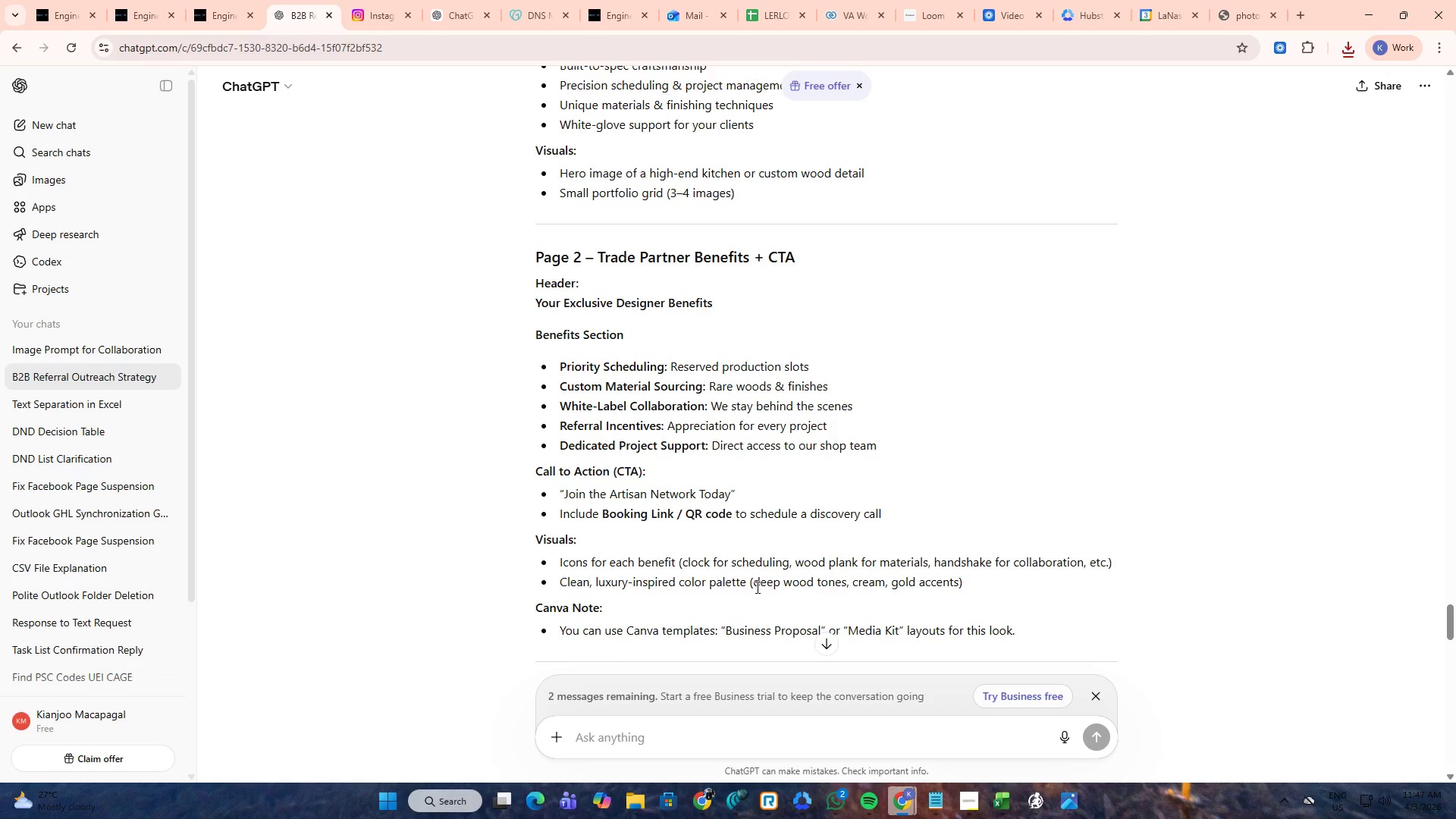 
double_click([959, 582])
 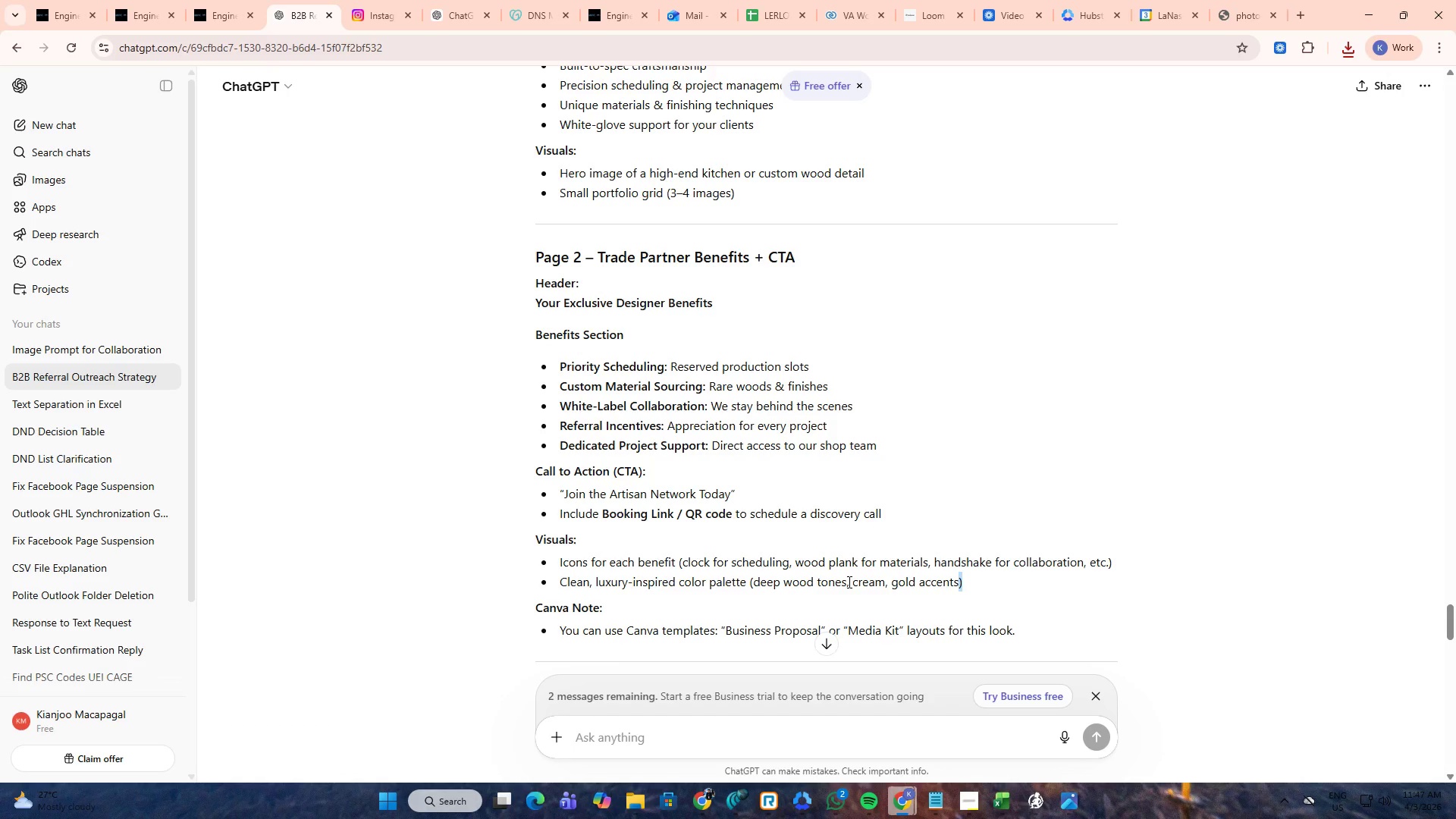 
left_click([827, 583])
 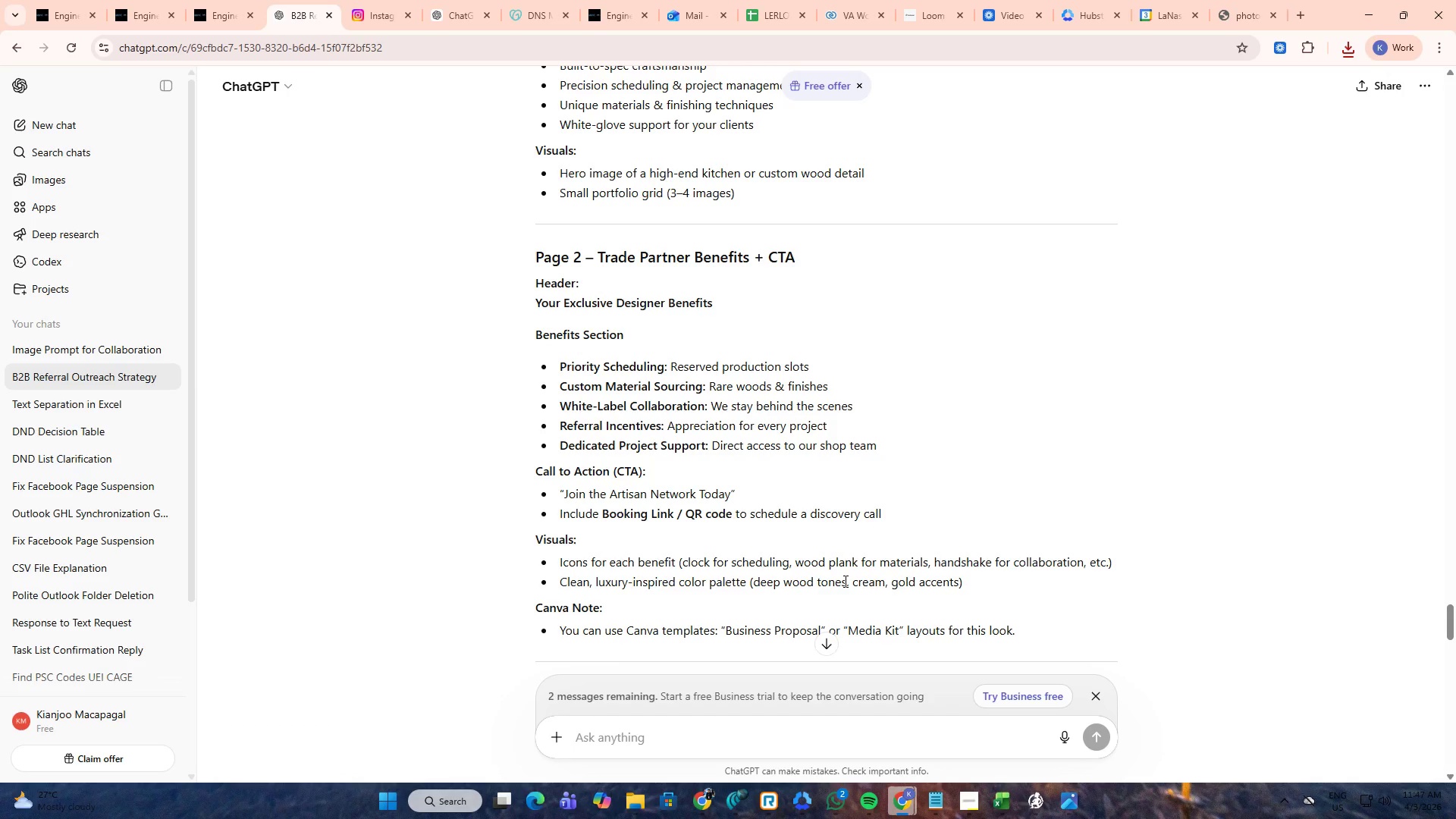 
left_click_drag(start_coordinate=[844, 581], to_coordinate=[549, 582])
 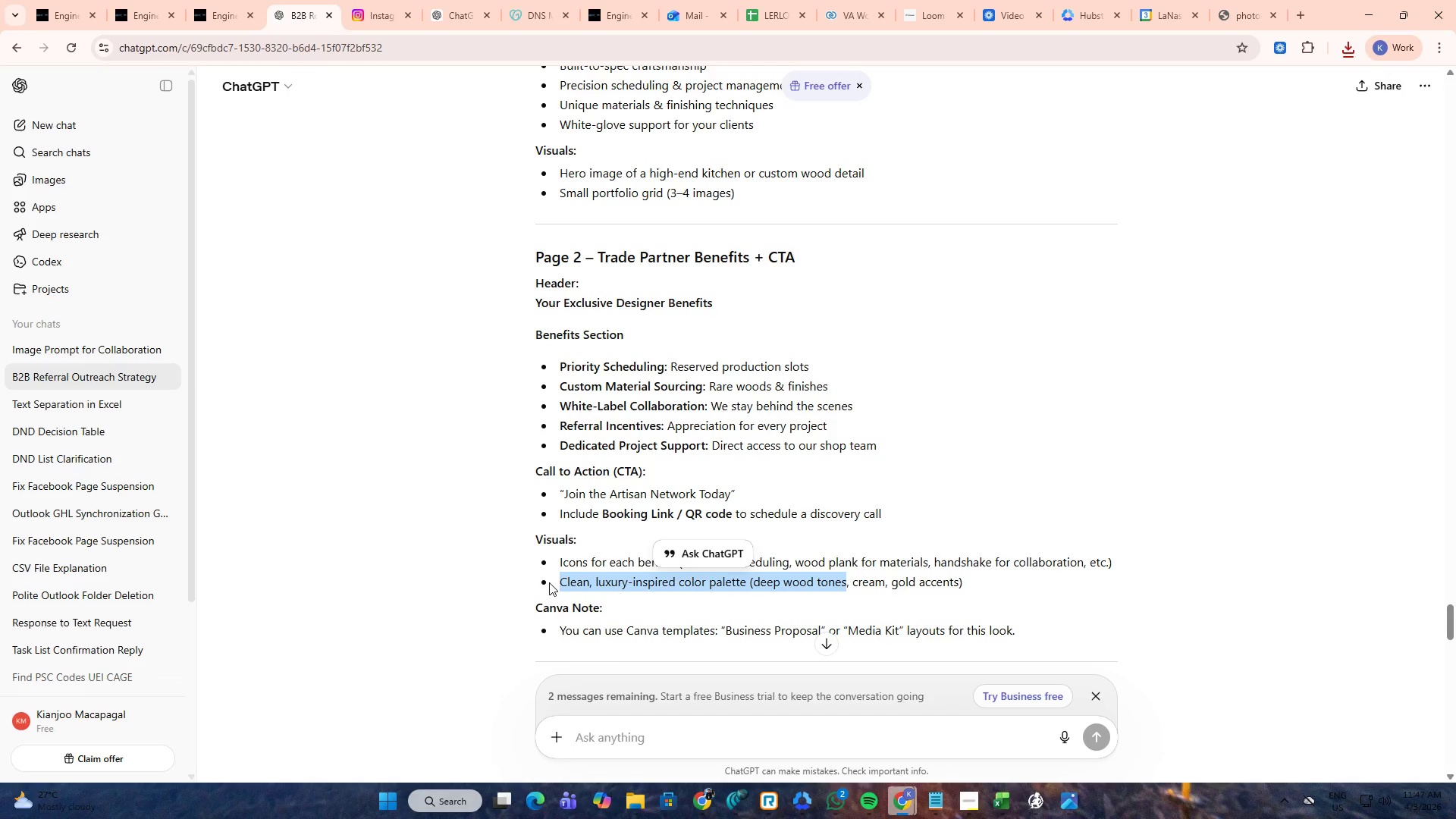 
key(Control+ControlLeft)
 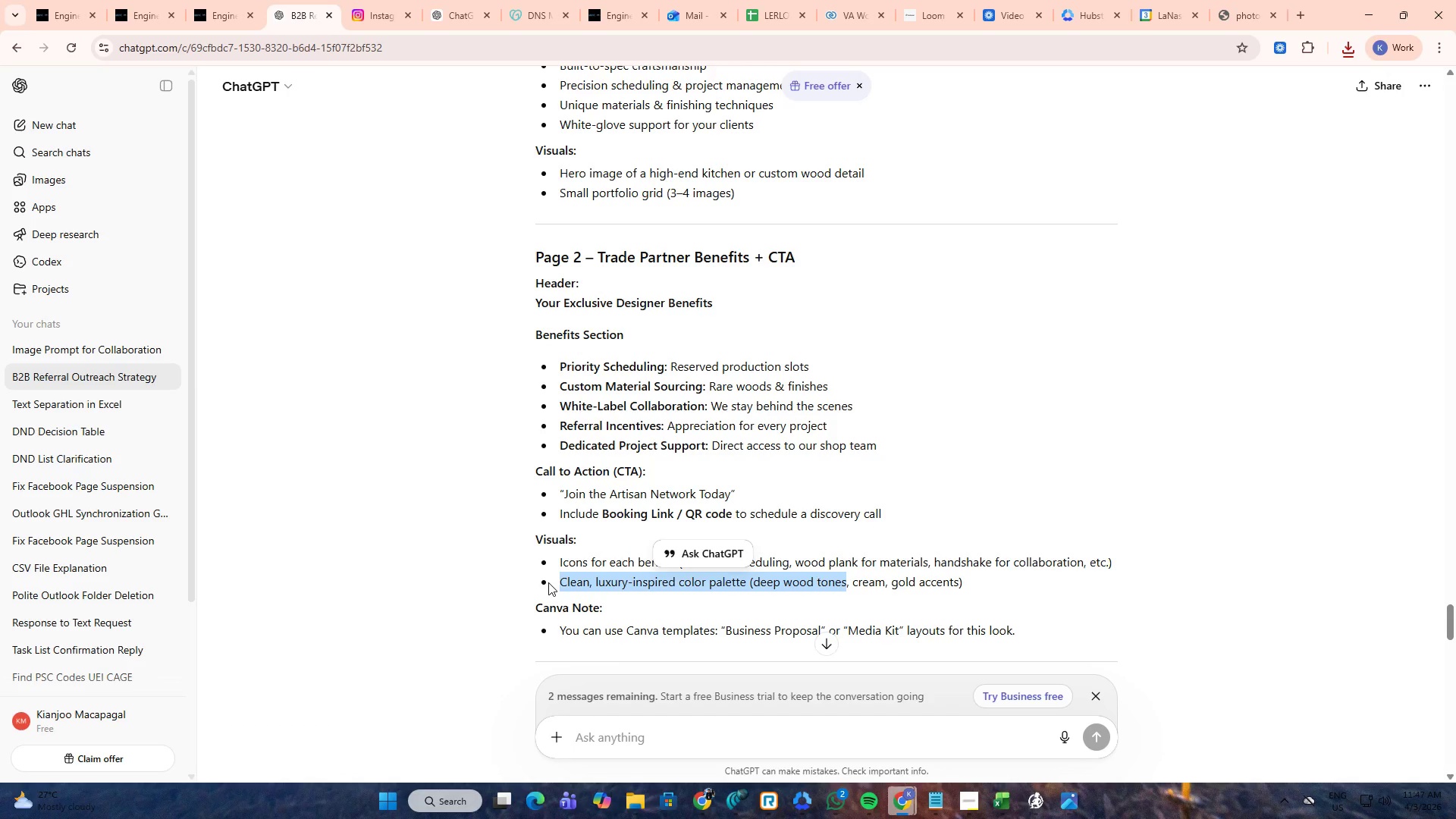 
key(Control+C)
 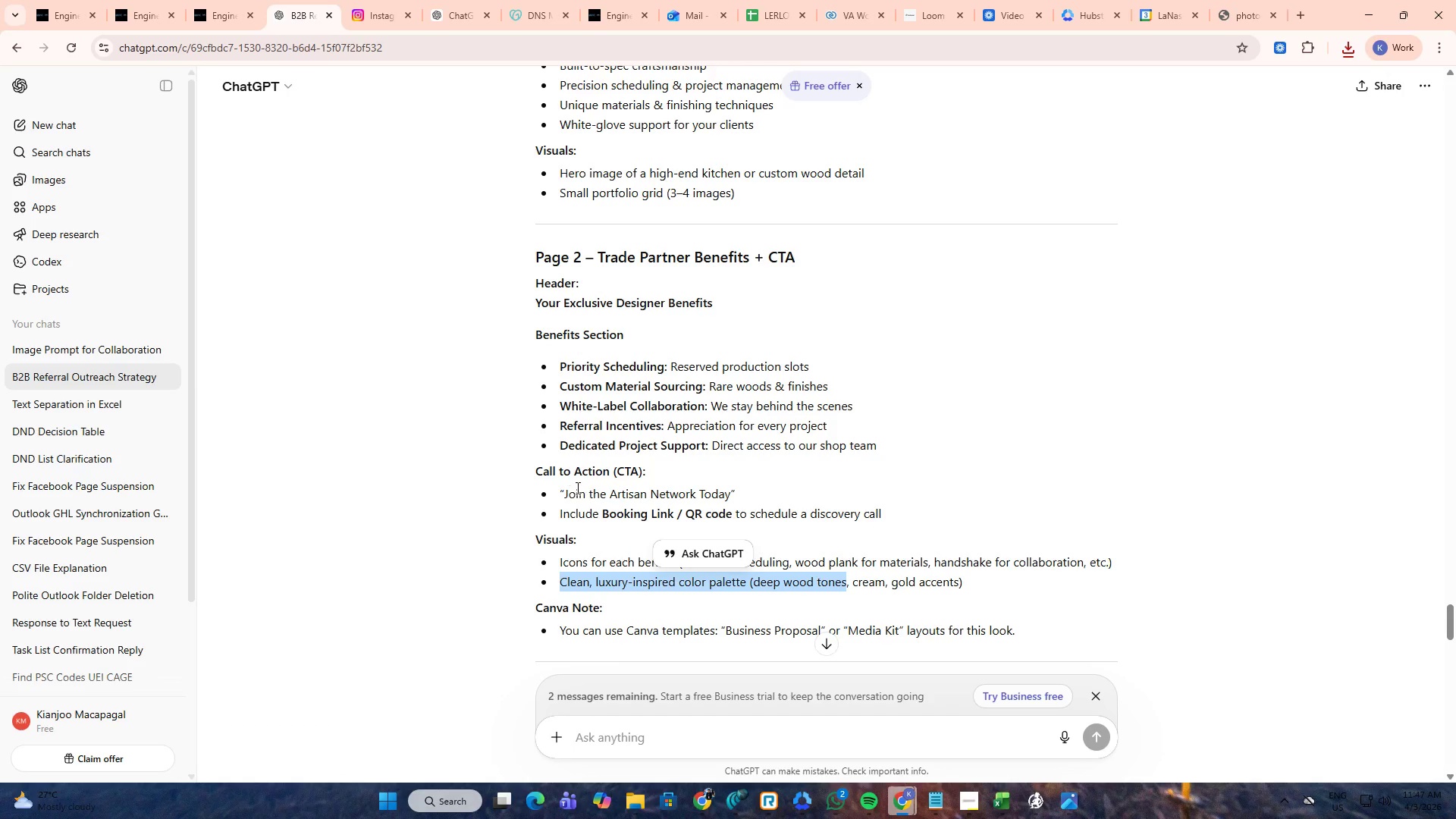 
left_click([573, 485])
 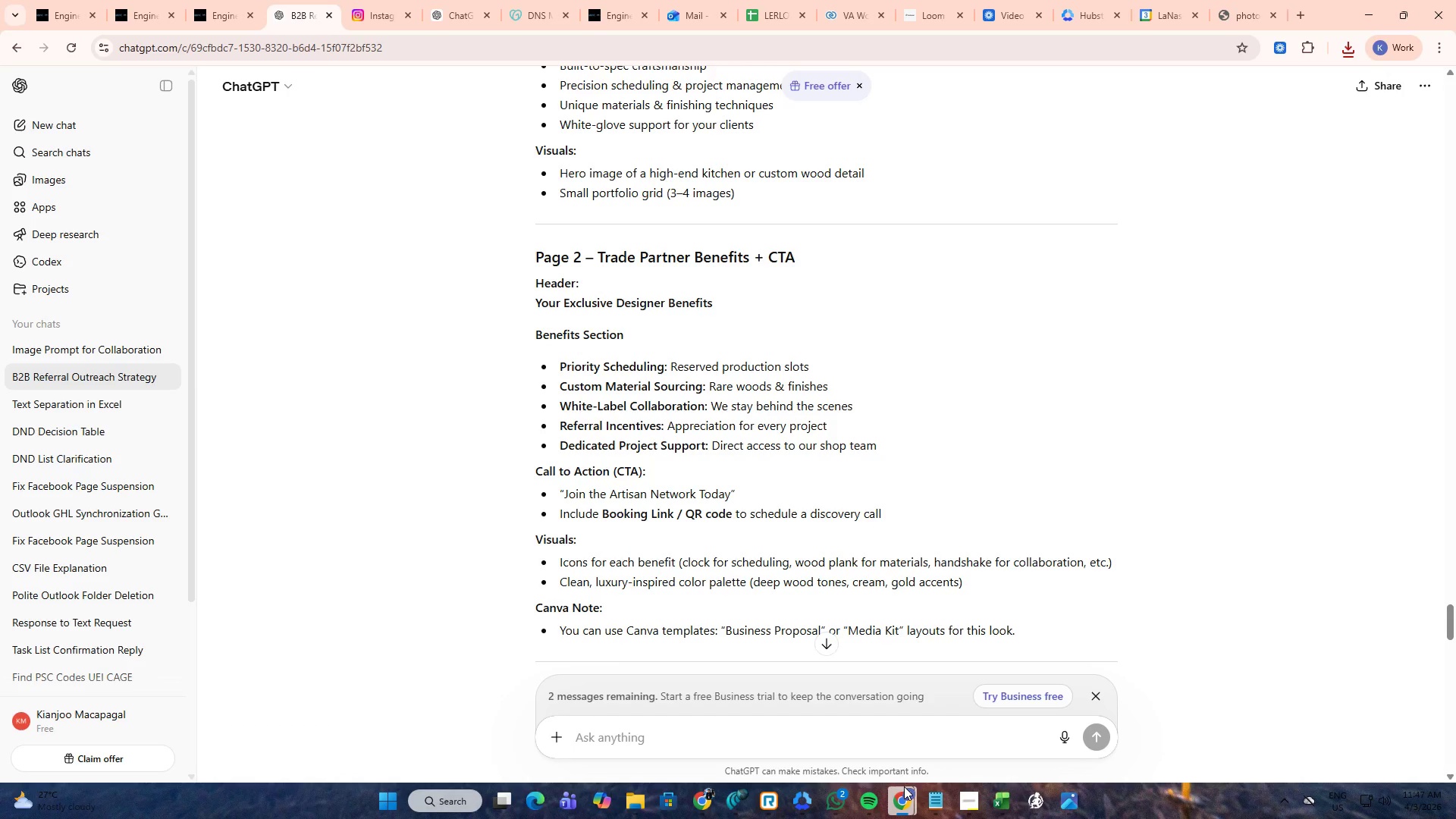 
left_click([849, 737])
 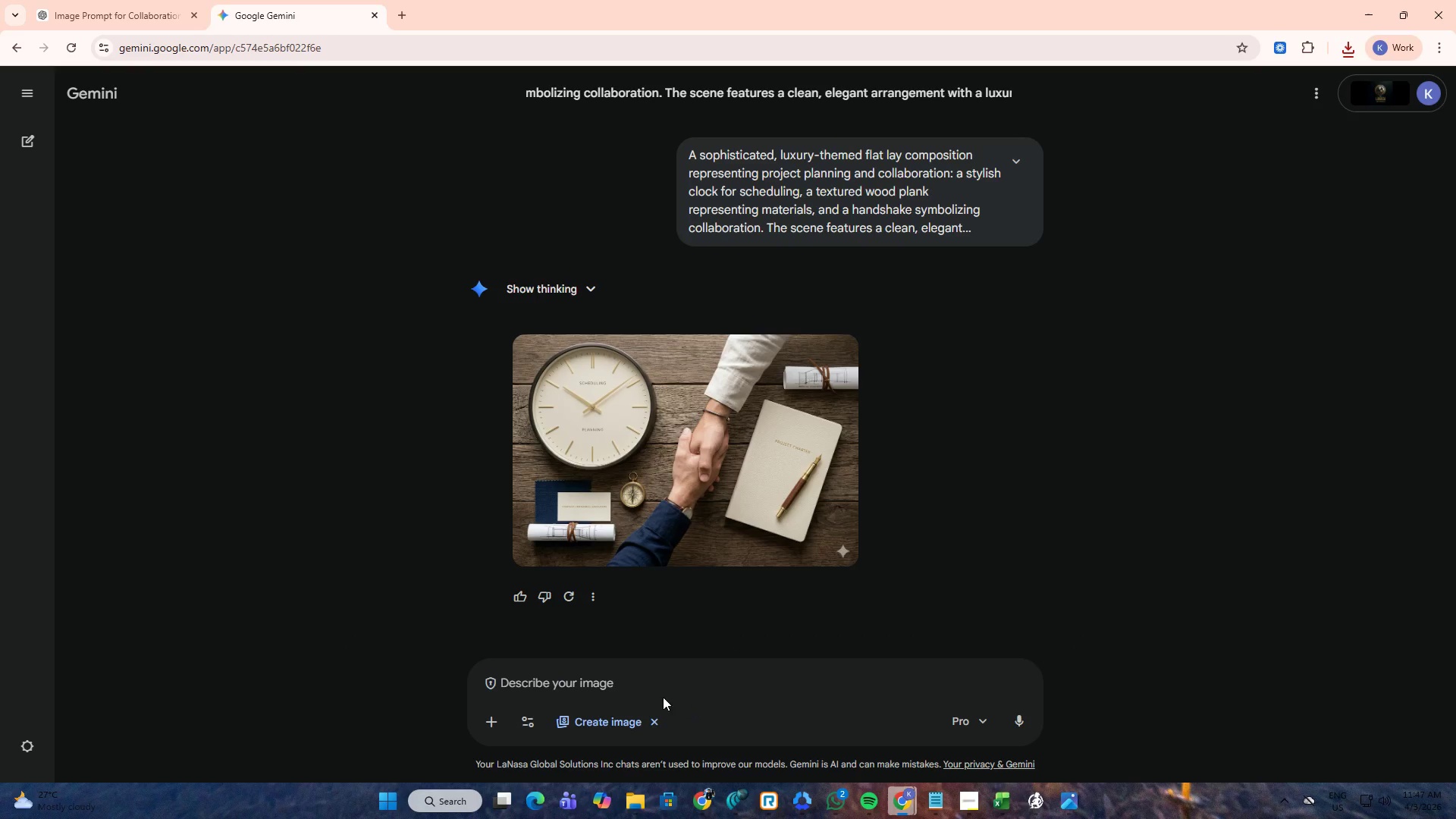 
left_click([662, 682])
 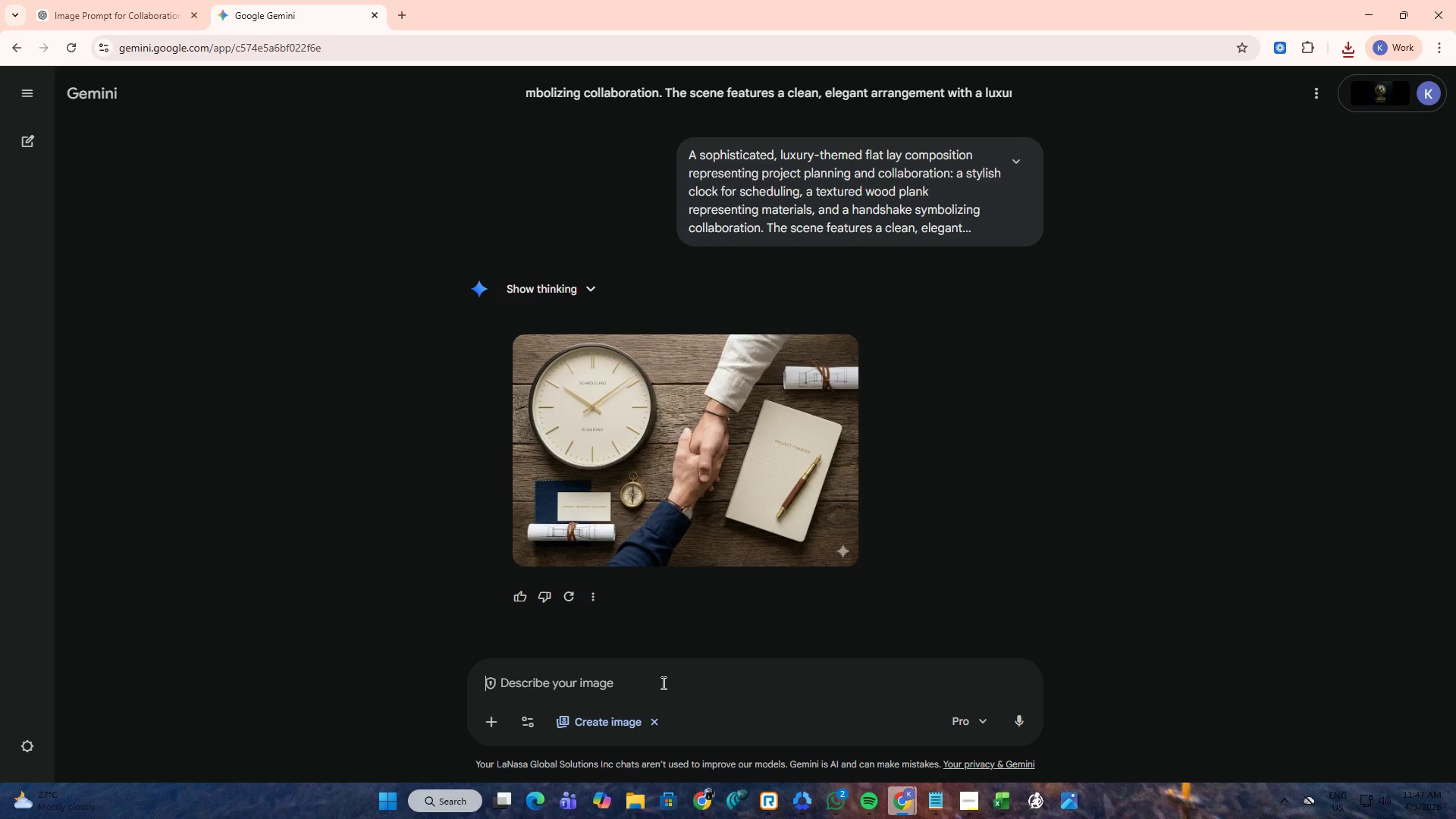 
key(Control+V)
 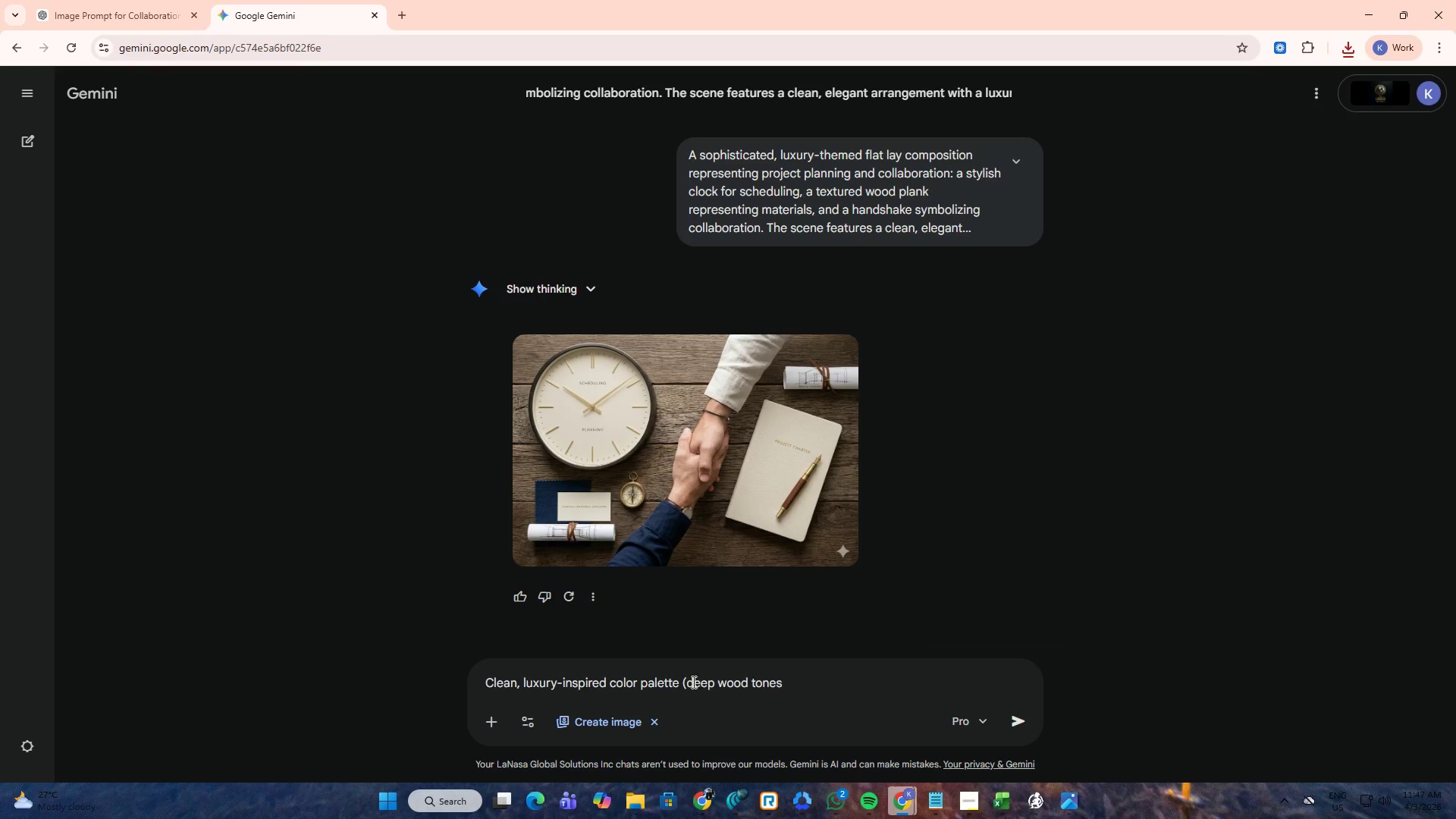 
left_click([688, 682])
 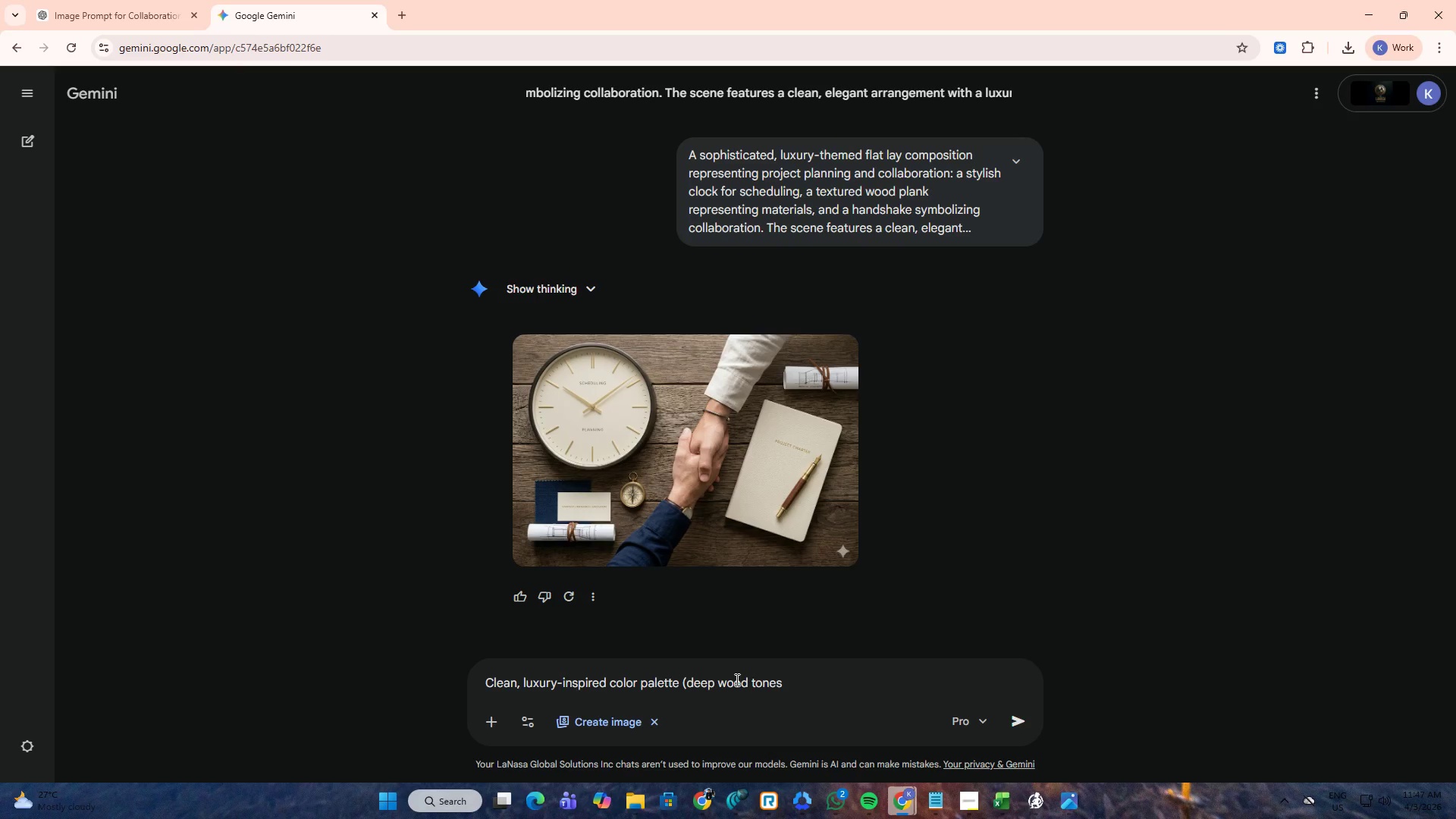 
key(Backspace)
 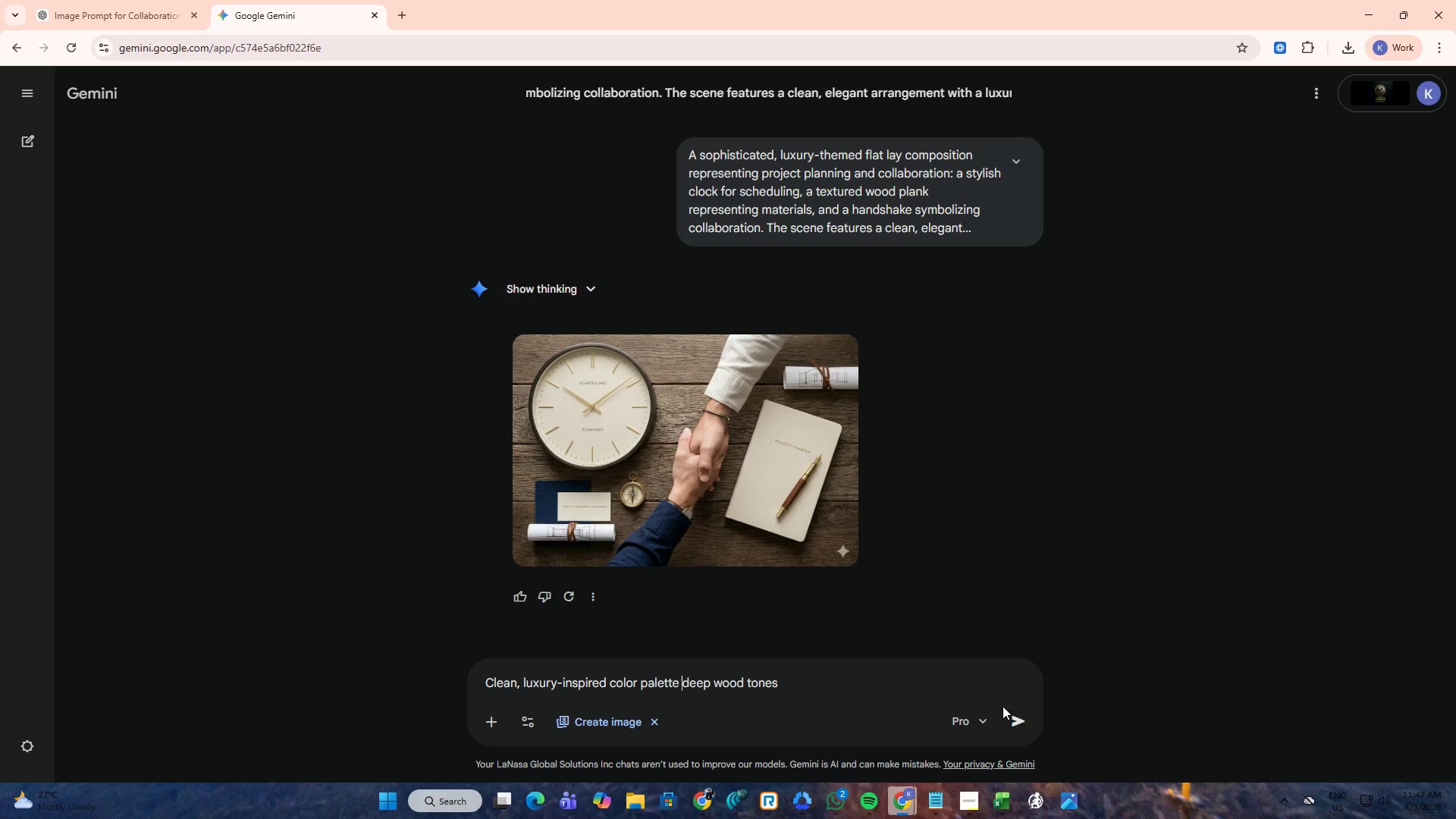 
left_click([1024, 717])
 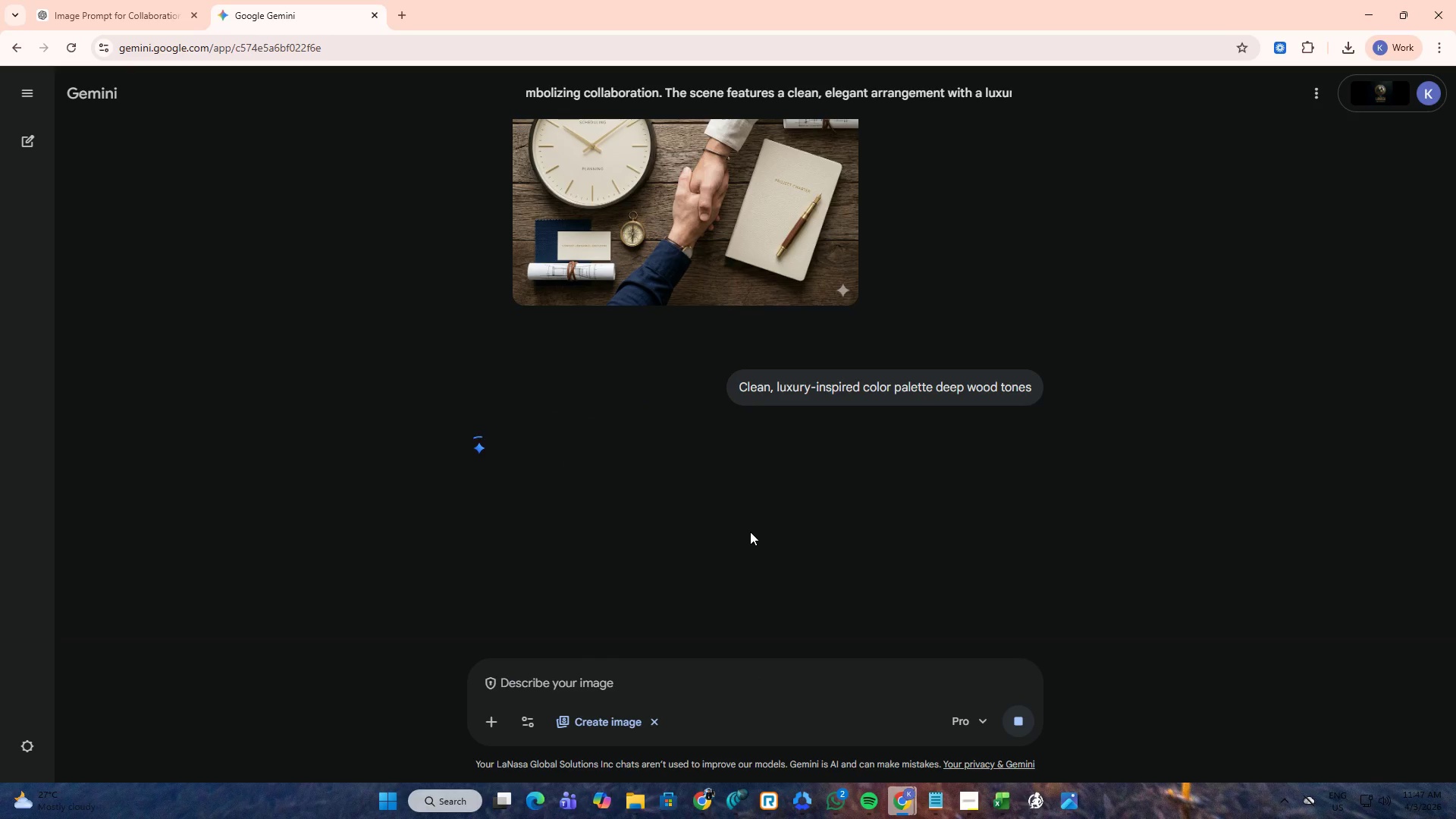 
scroll: coordinate [750, 532], scroll_direction: up, amount: 3.0
 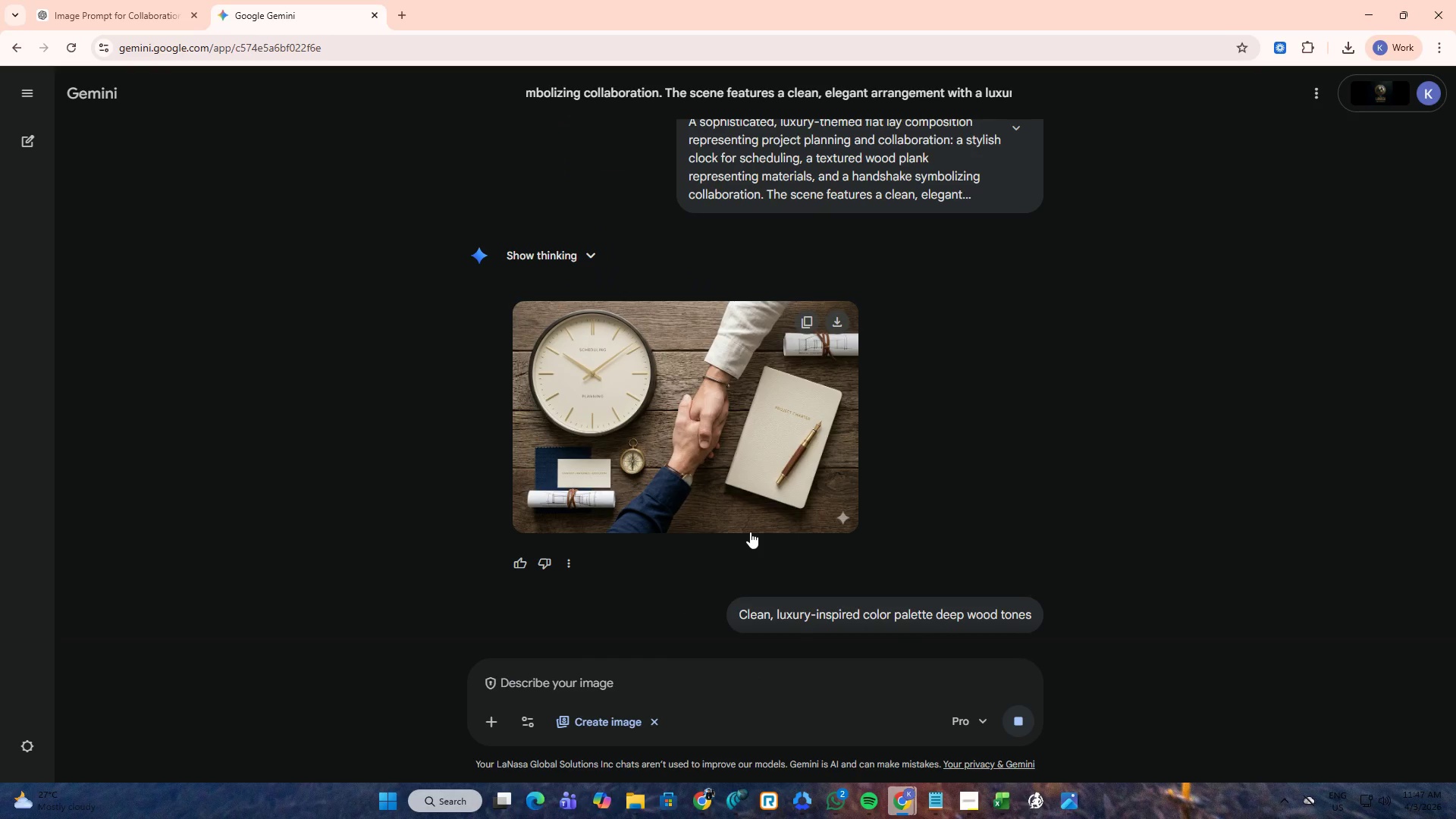 
scroll: coordinate [750, 532], scroll_direction: down, amount: 2.0
 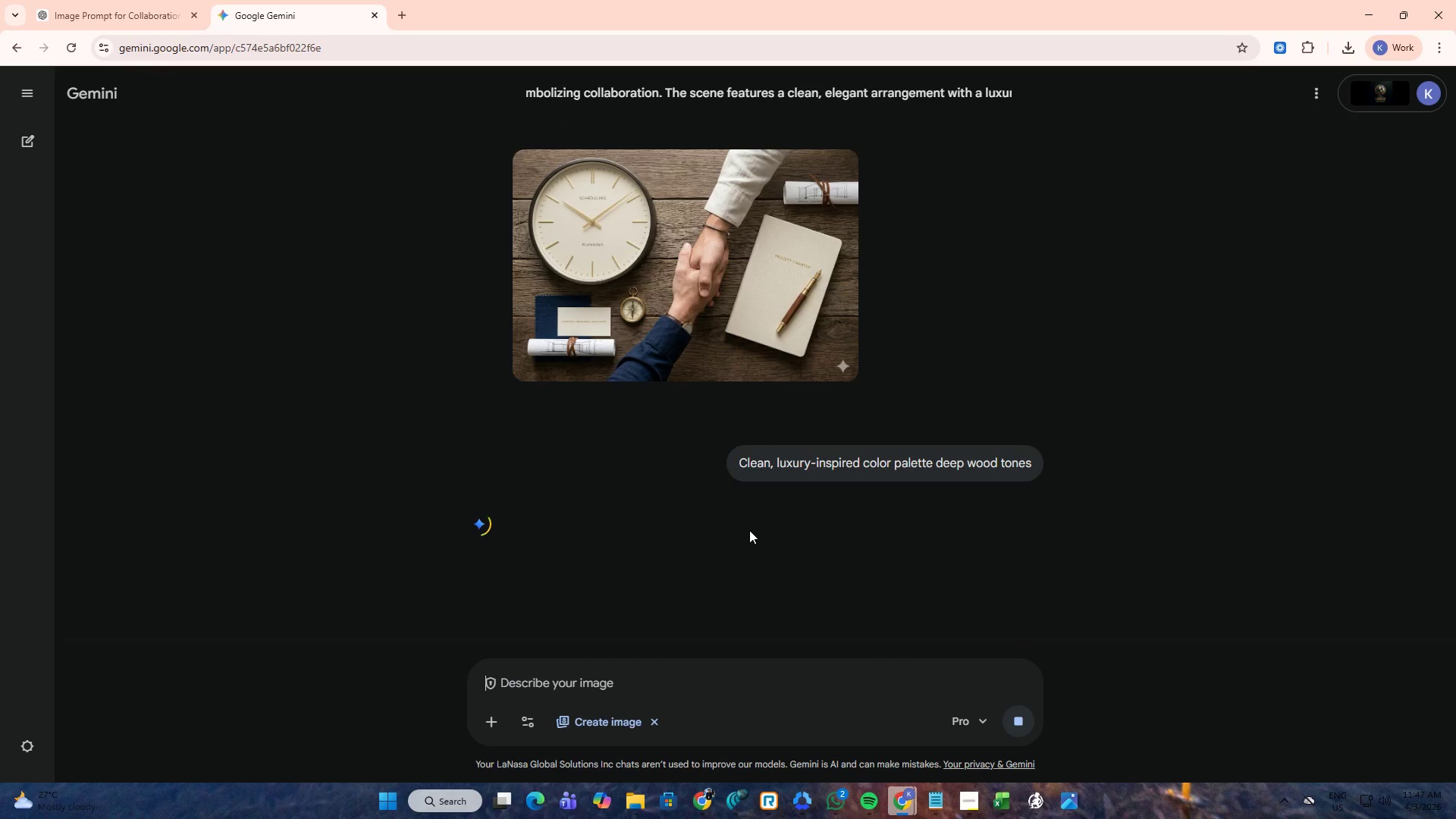 
scroll: coordinate [740, 469], scroll_direction: up, amount: 2.0
 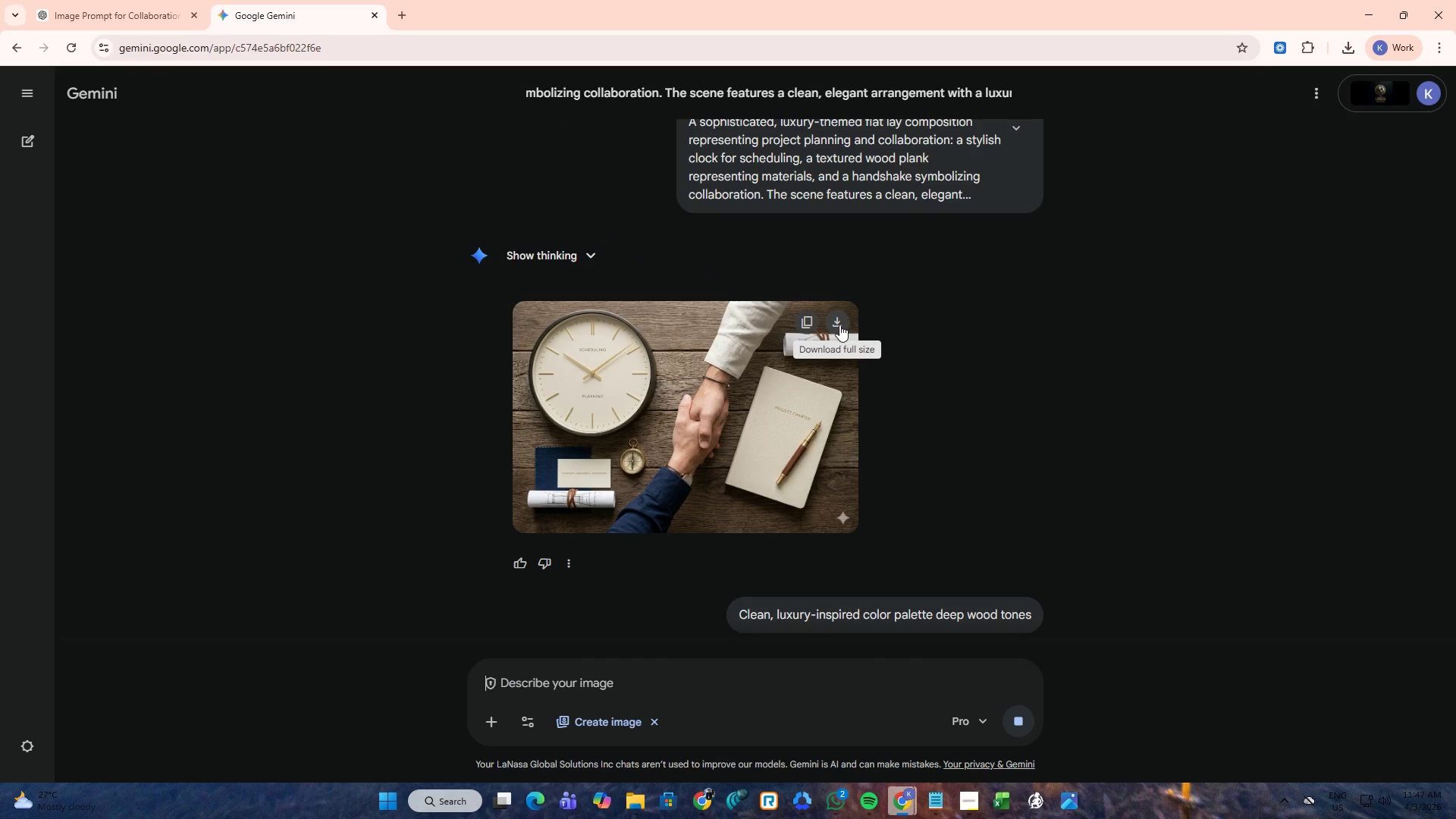 
left_click([839, 325])
 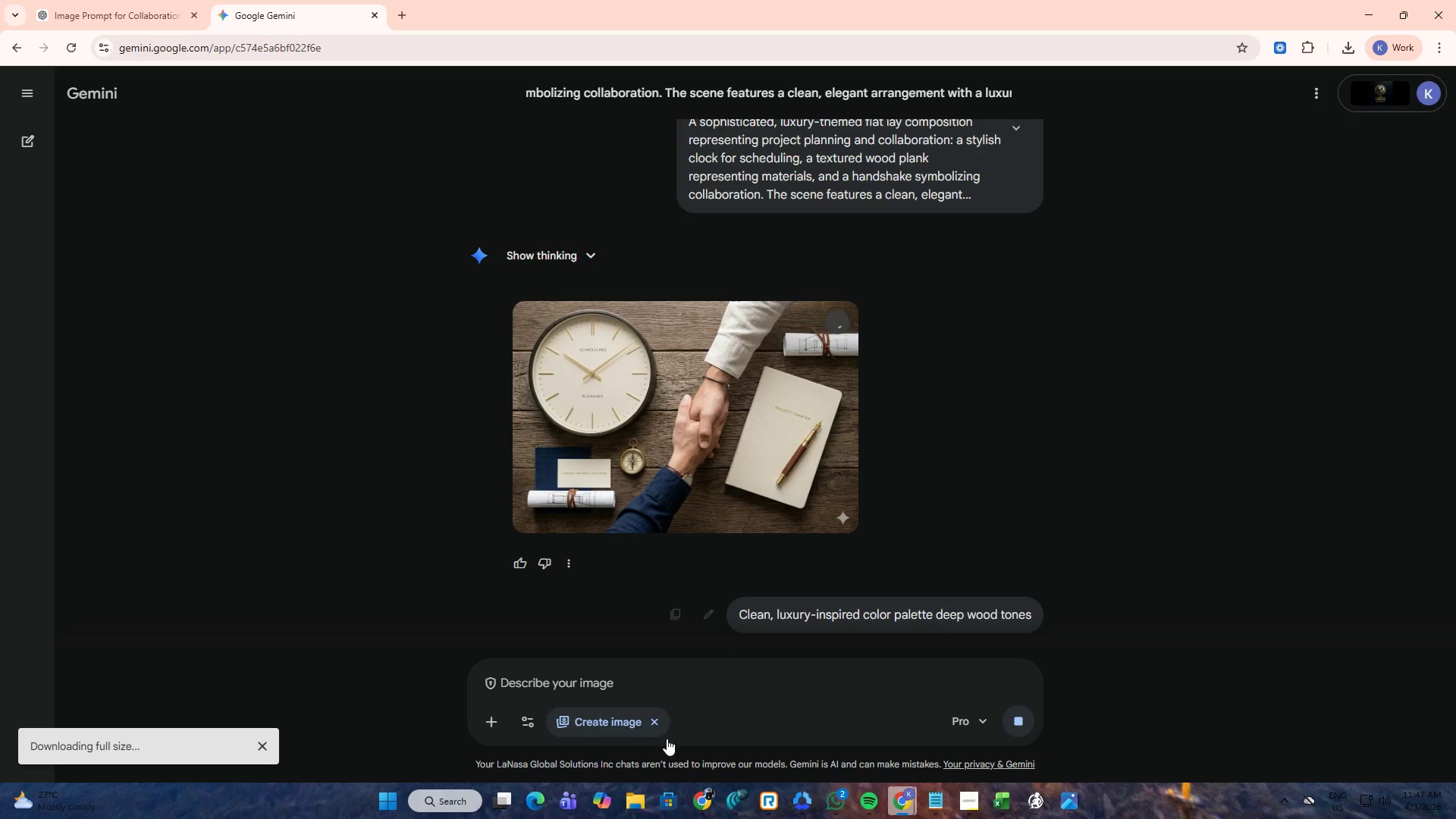 
left_click([632, 788])
 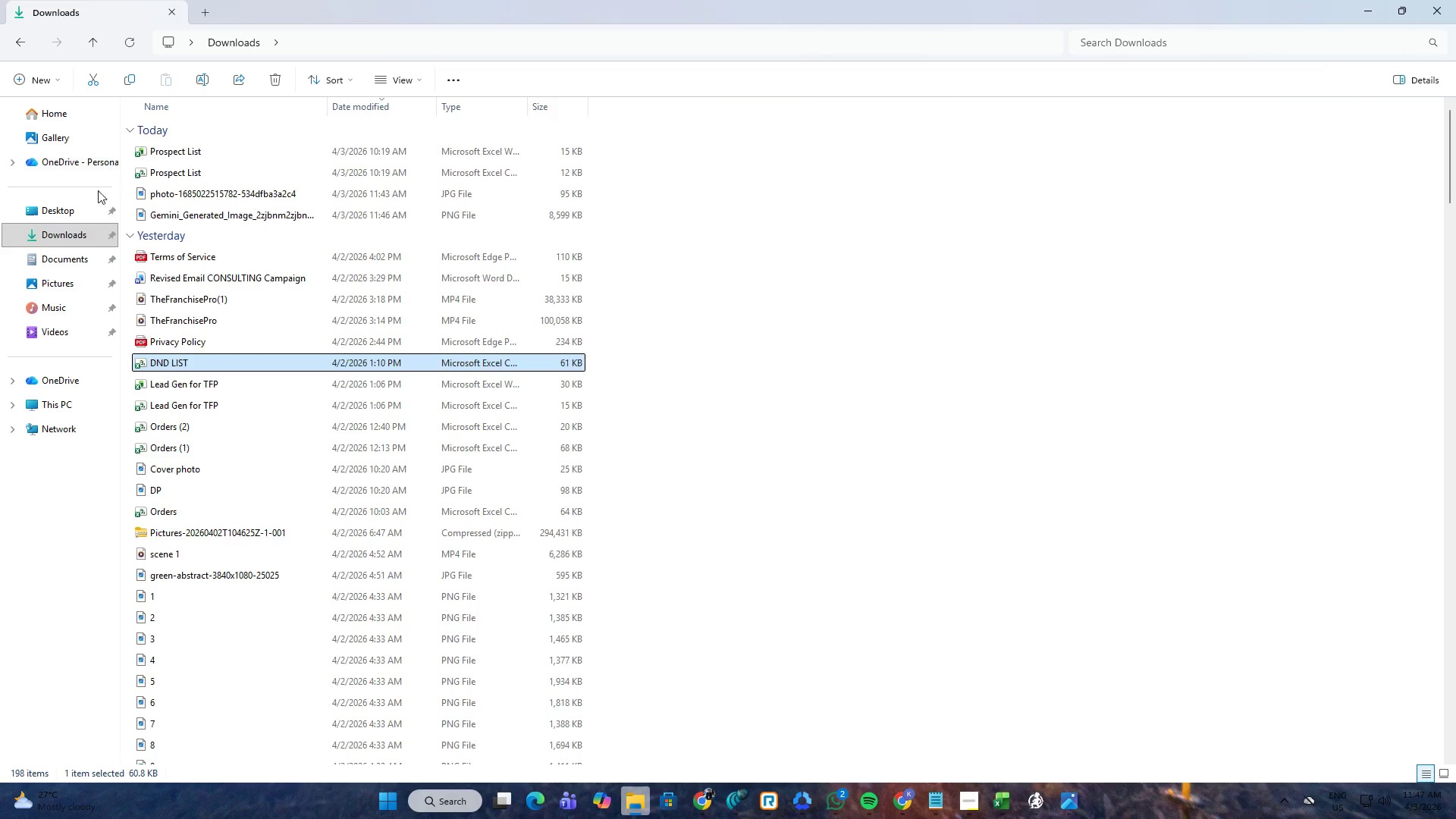 
left_click([89, 231])
 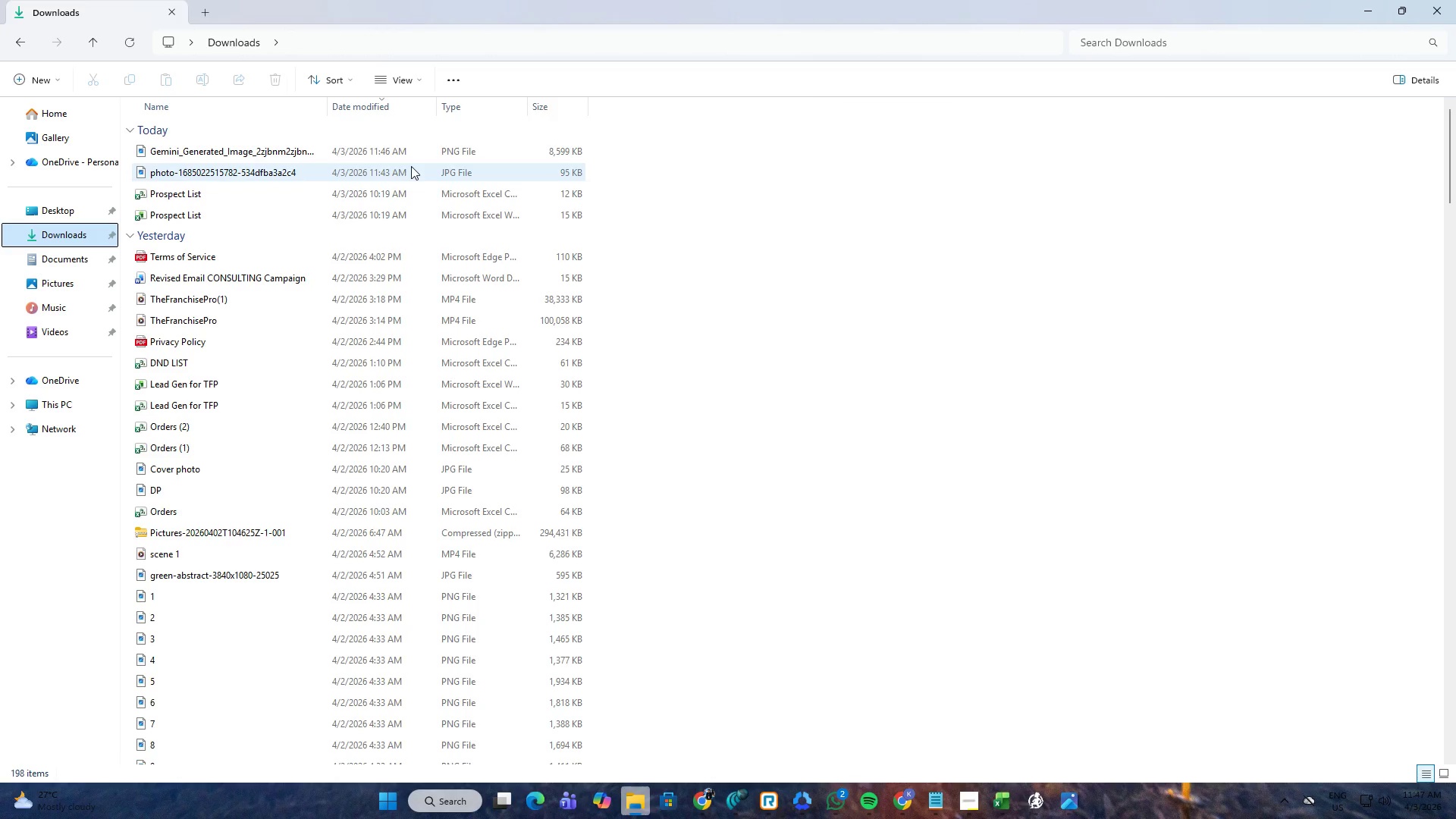 
double_click([417, 152])
 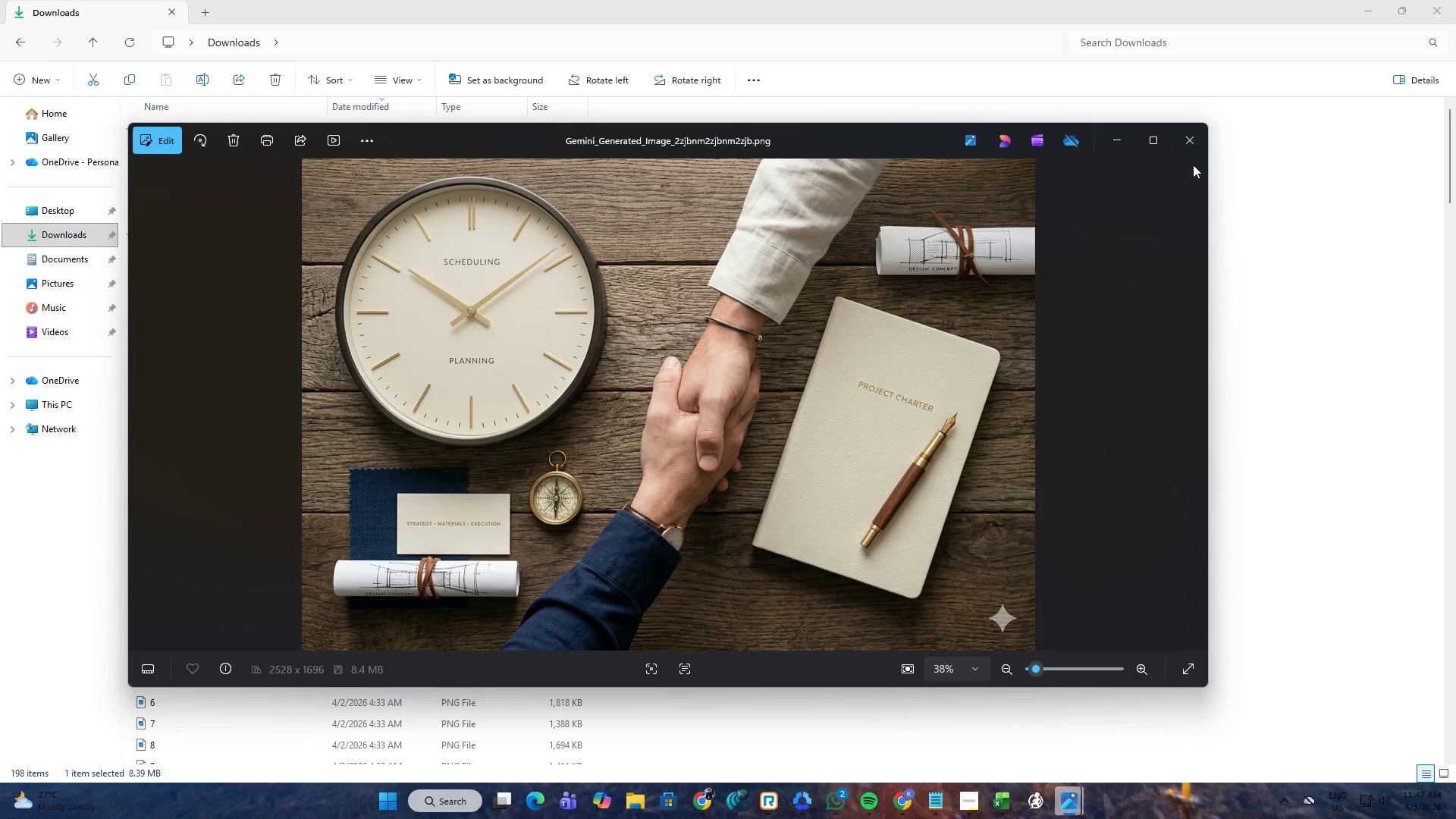 
left_click([1199, 145])
 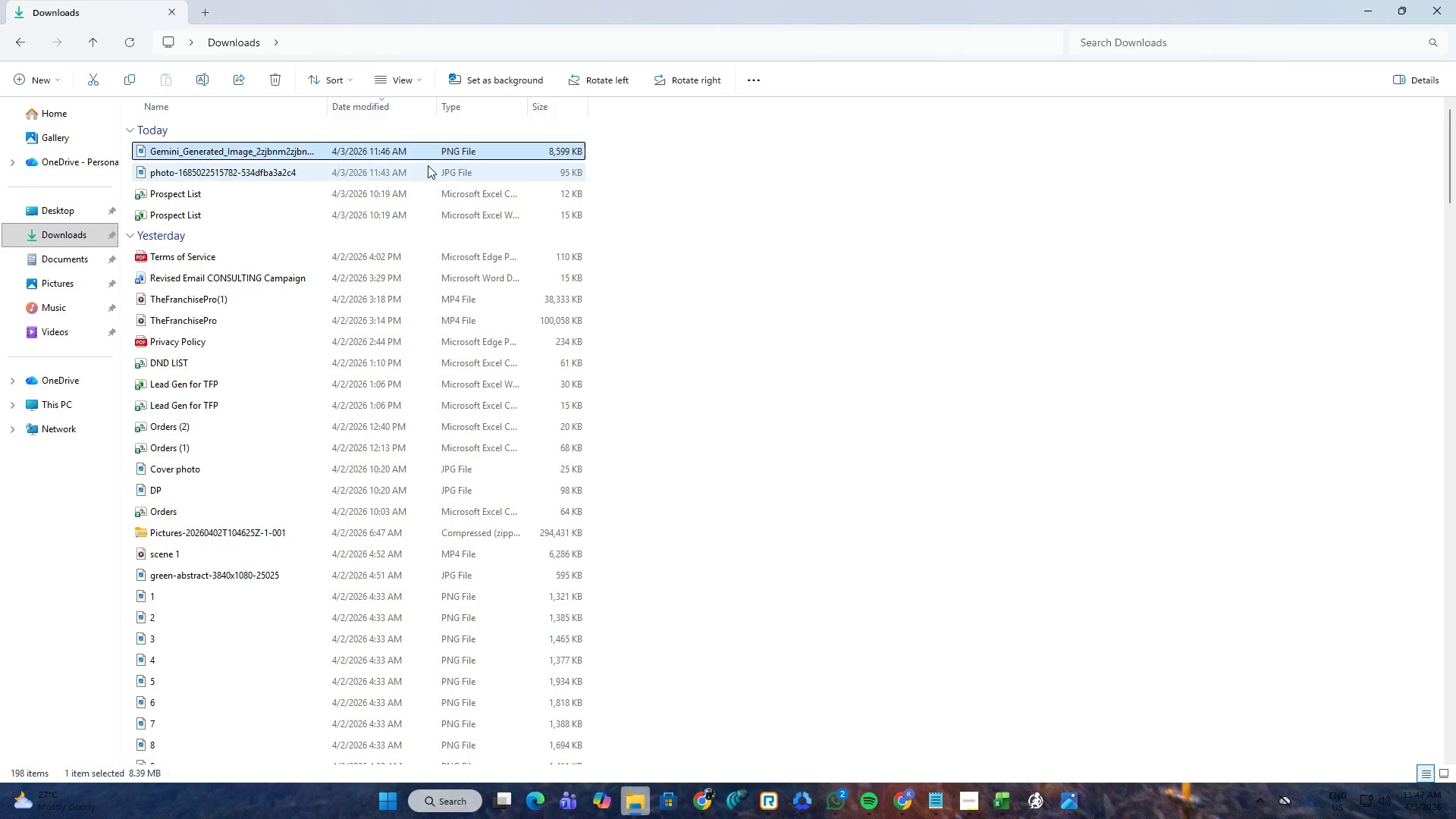 
double_click([428, 165])
 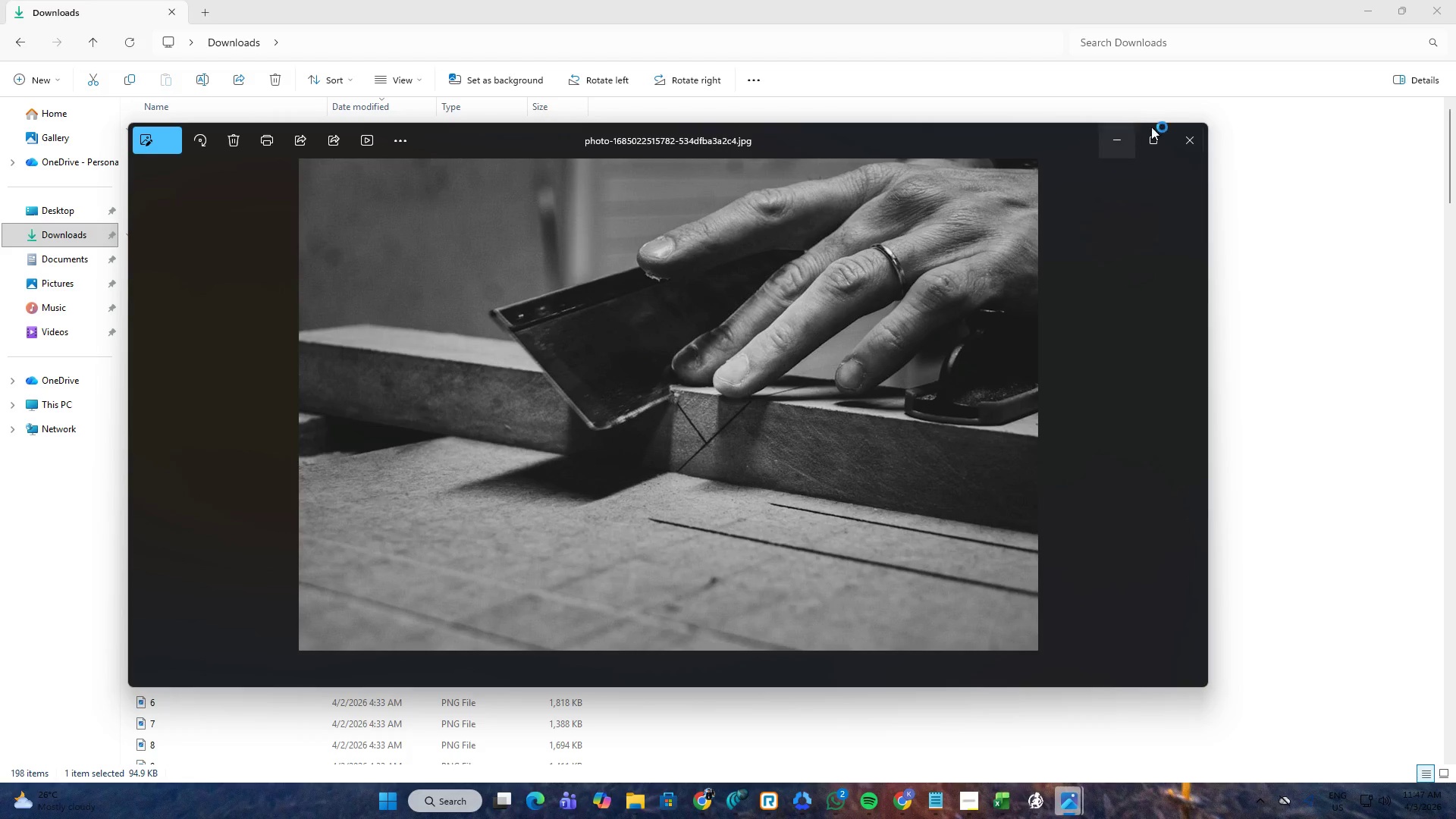 
left_click([1173, 127])
 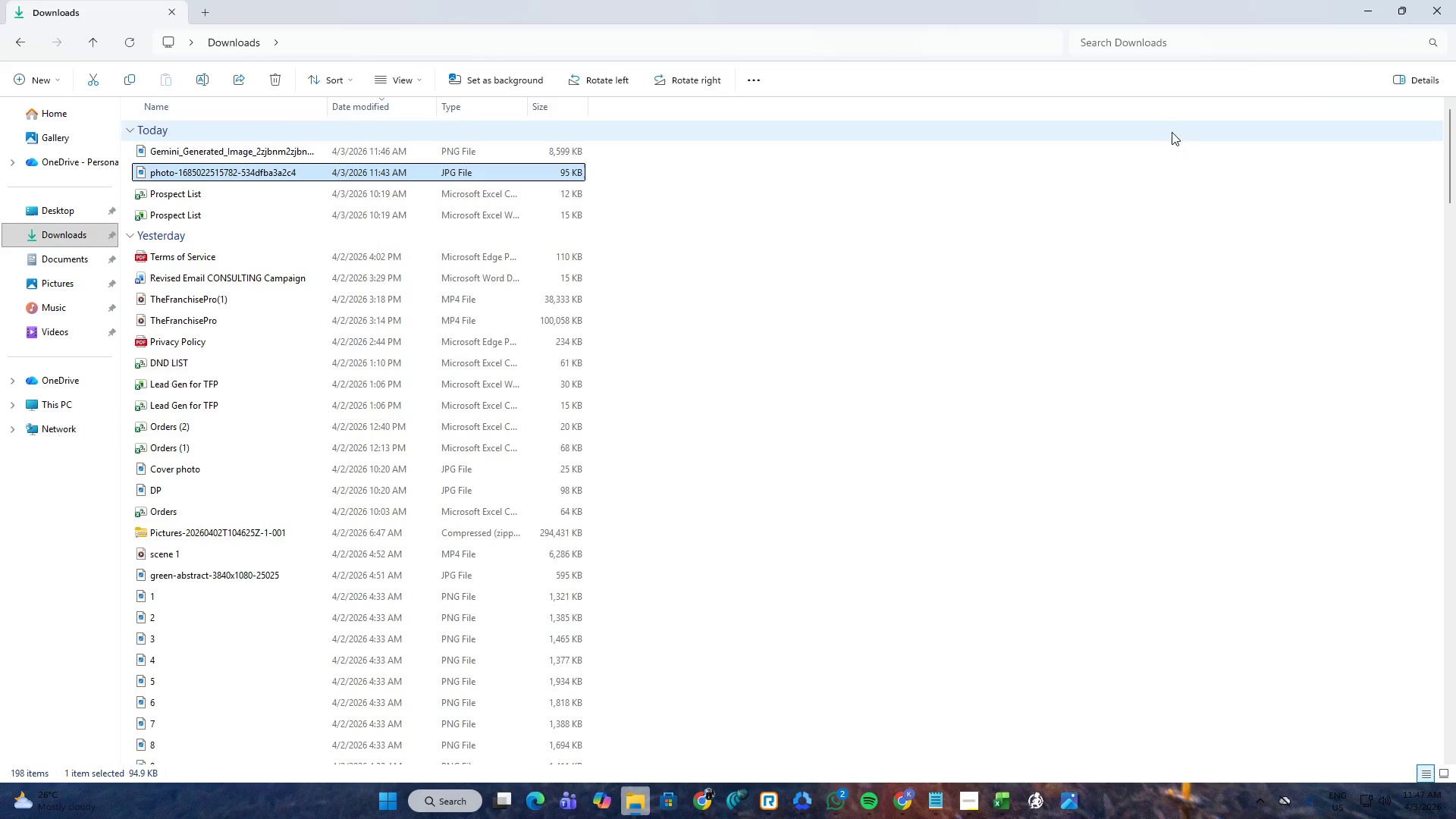 
key(Alt+AltLeft)
 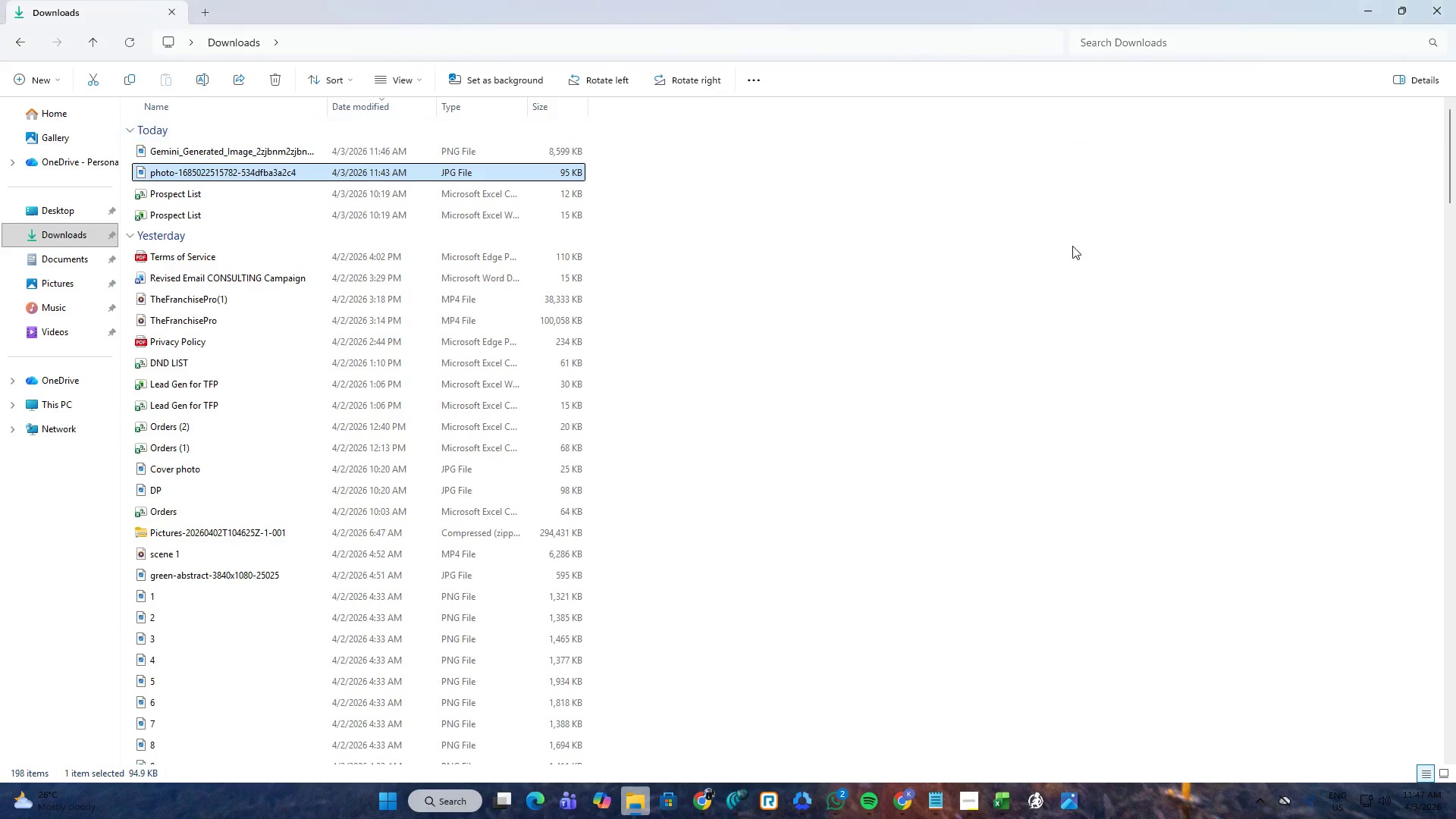 
key(Alt+Tab)
 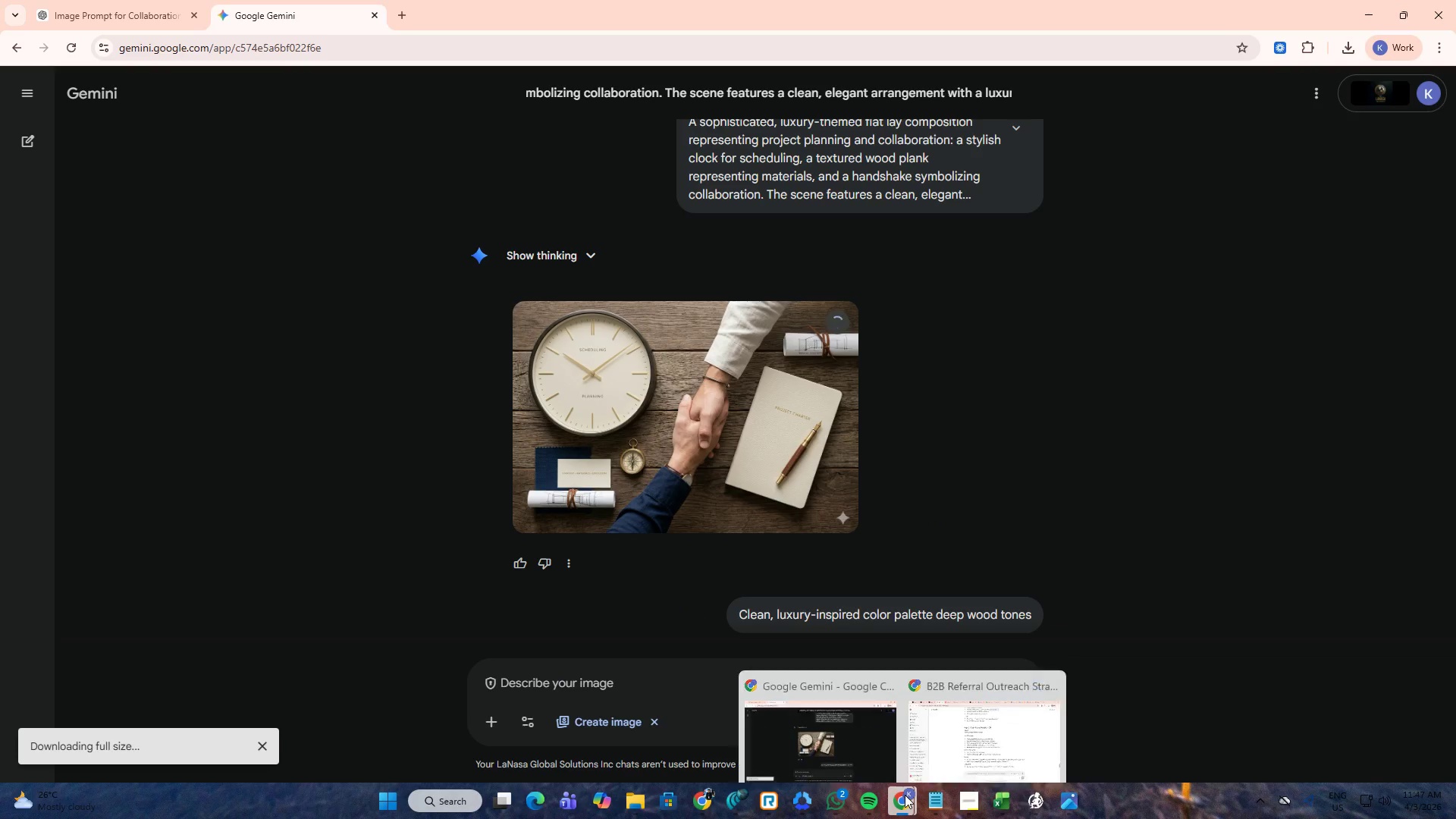 
left_click([511, 616])
 